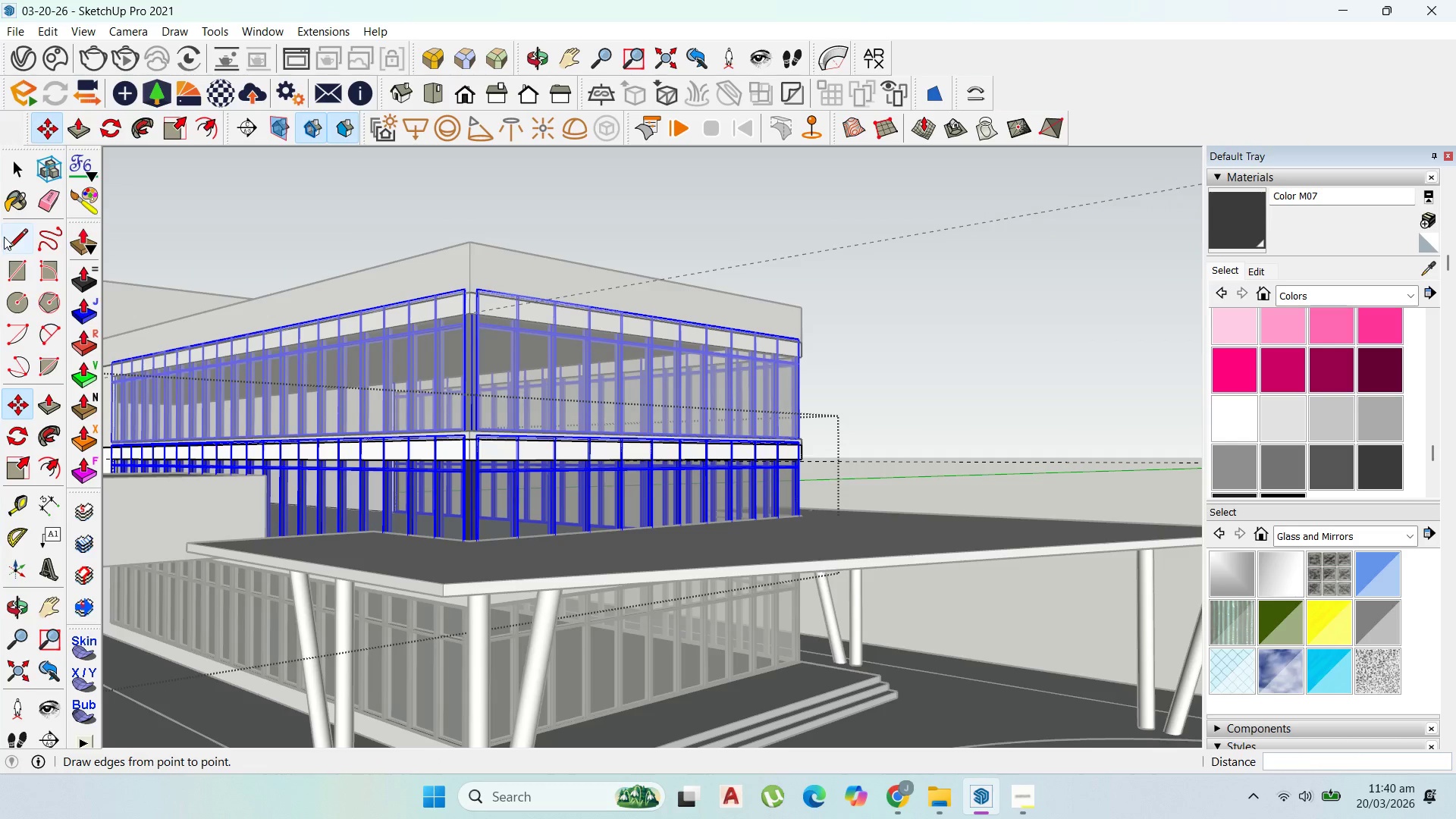 
left_click([11, 169])
 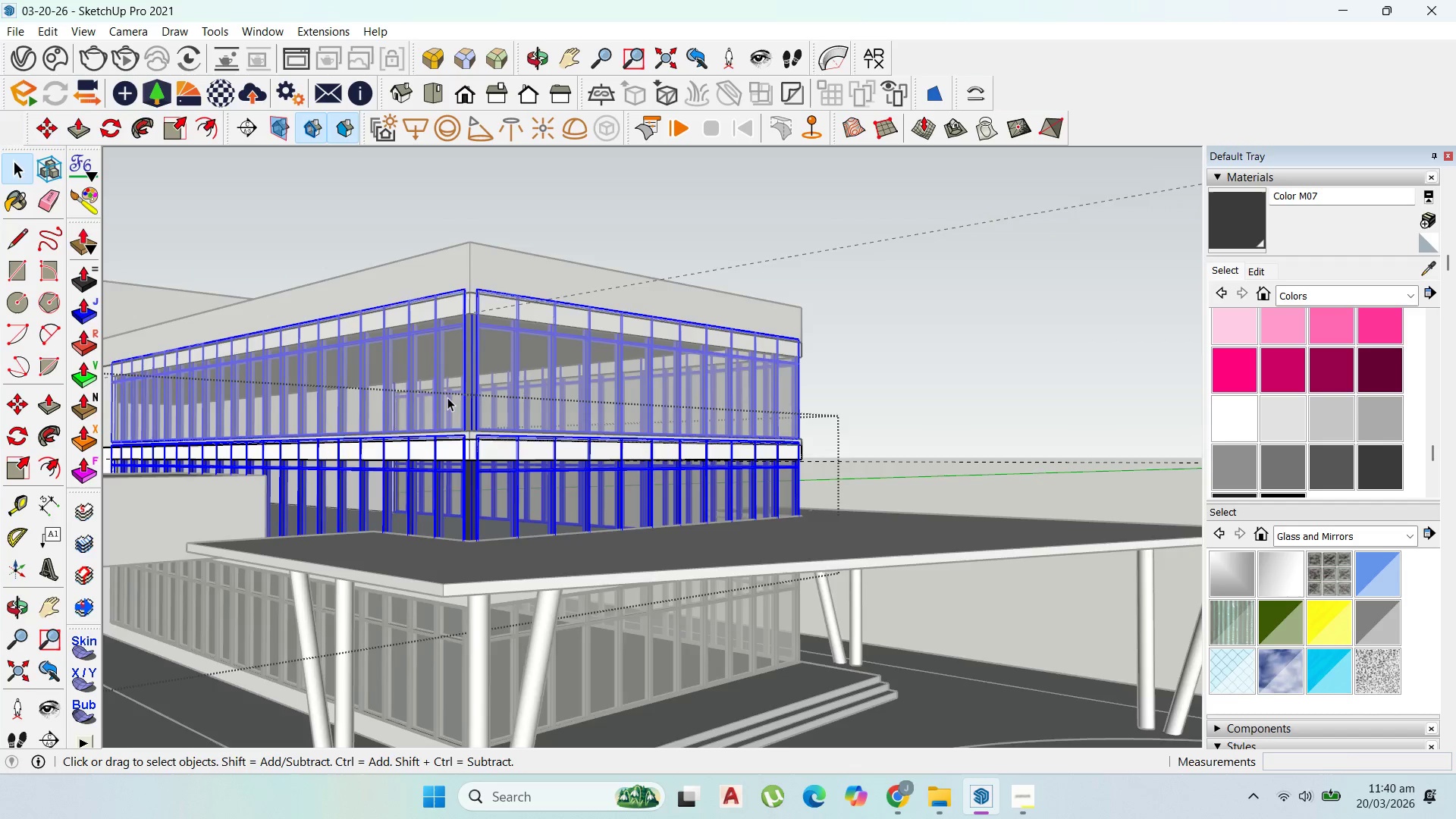 
scroll: coordinate [514, 432], scroll_direction: up, amount: 3.0
 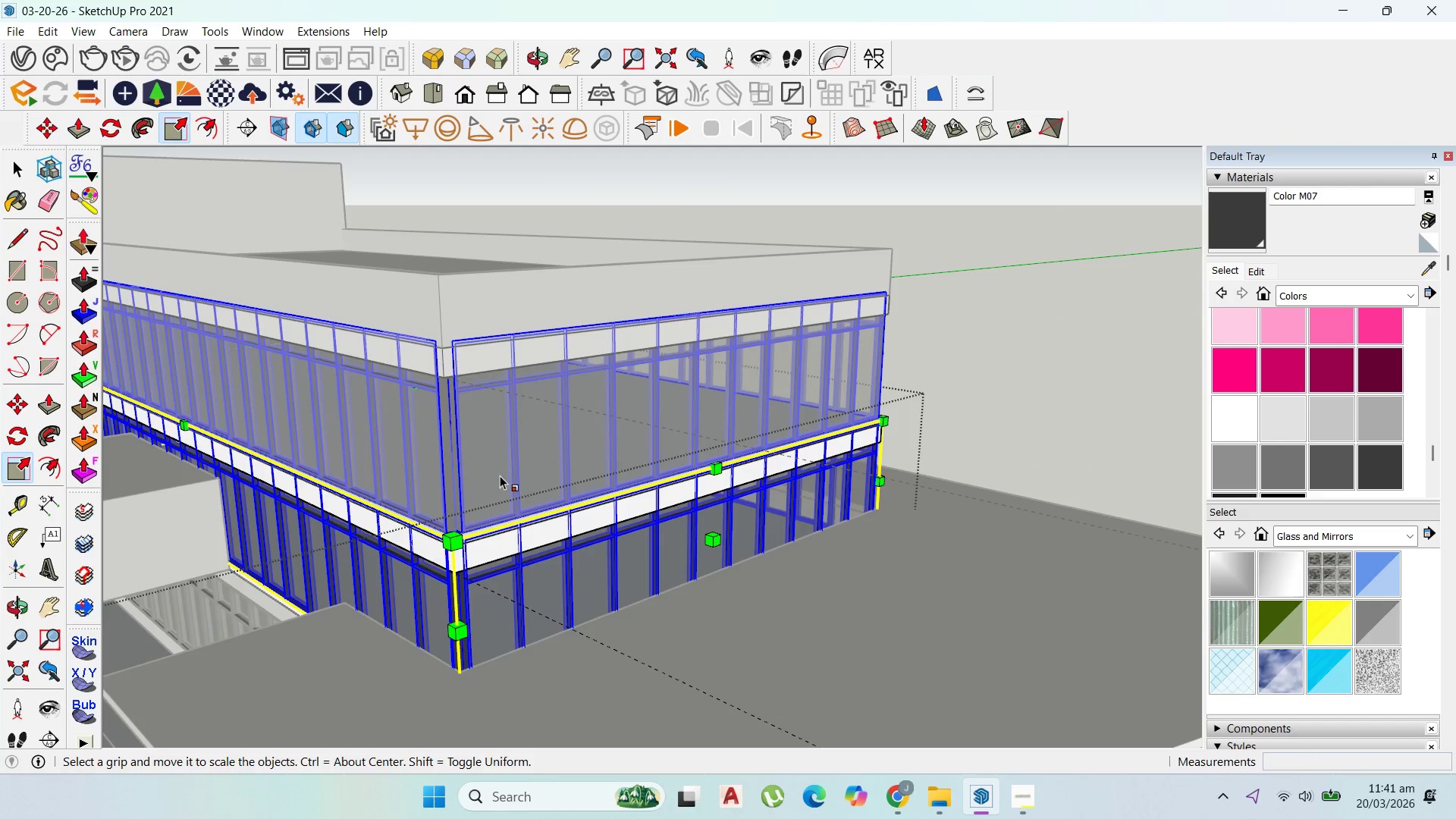 
left_click_drag(start_coordinate=[417, 388], to_coordinate=[417, 392])
 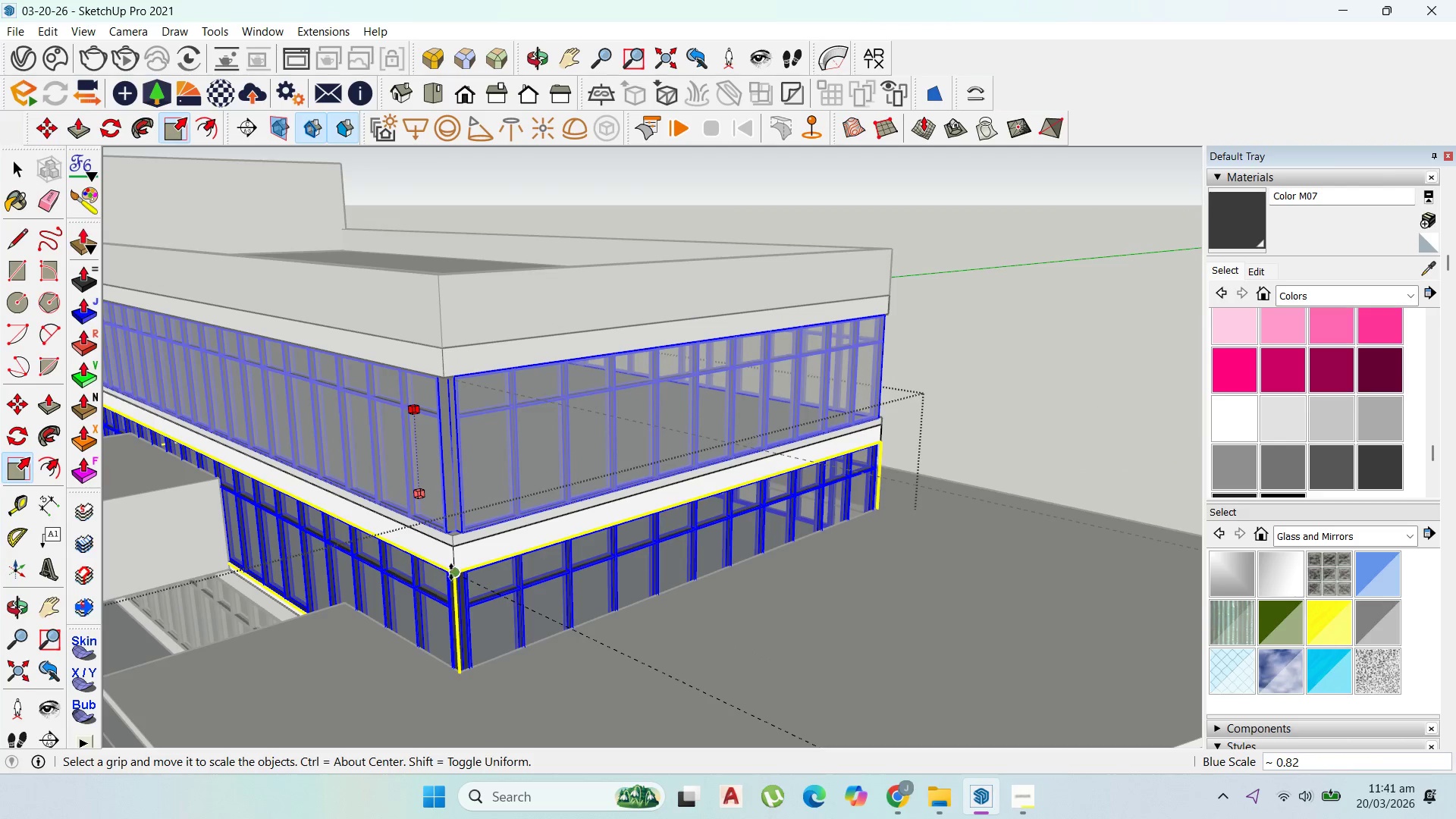 
left_click([453, 572])
 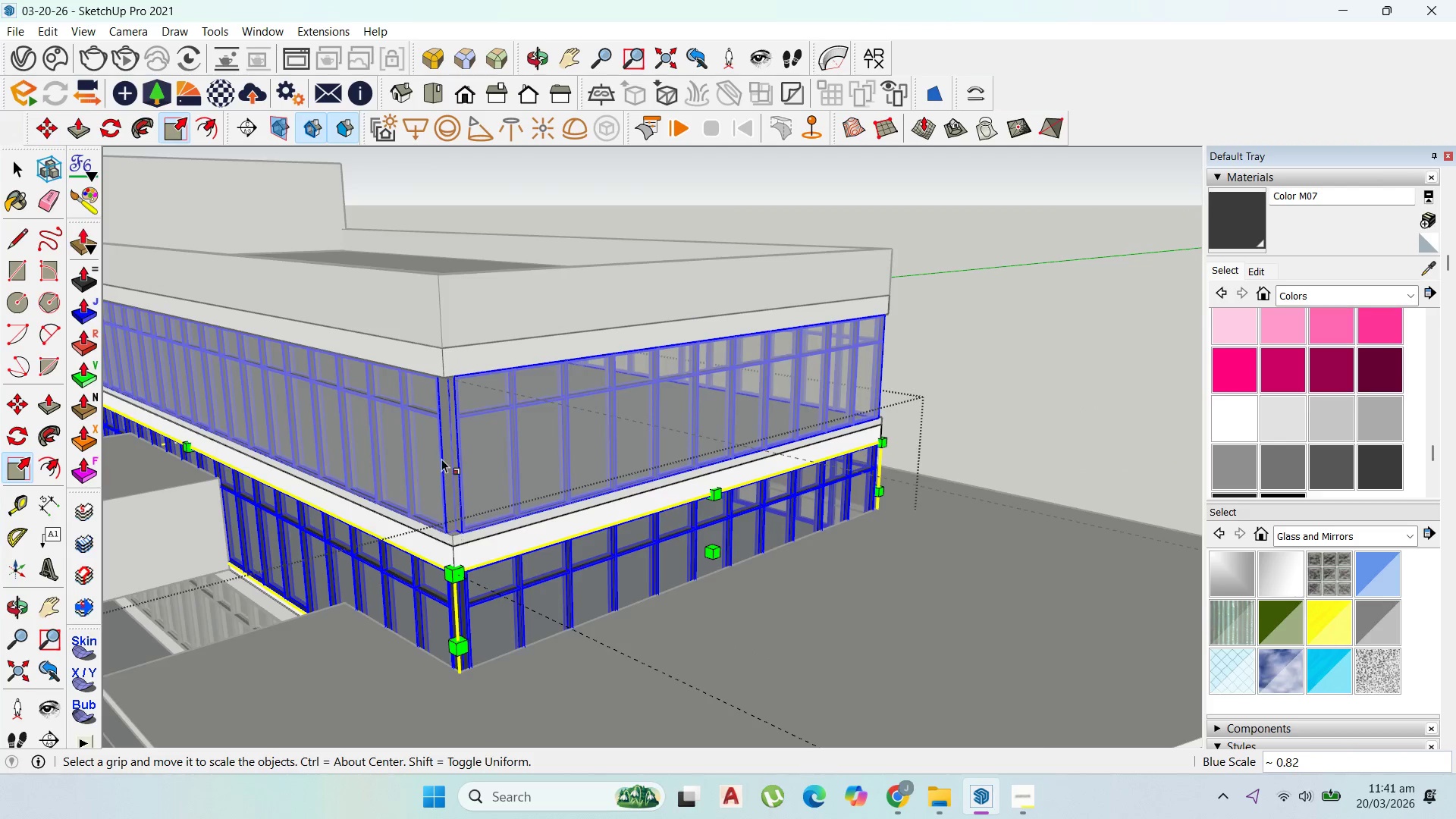 
scroll: coordinate [441, 459], scroll_direction: down, amount: 6.0
 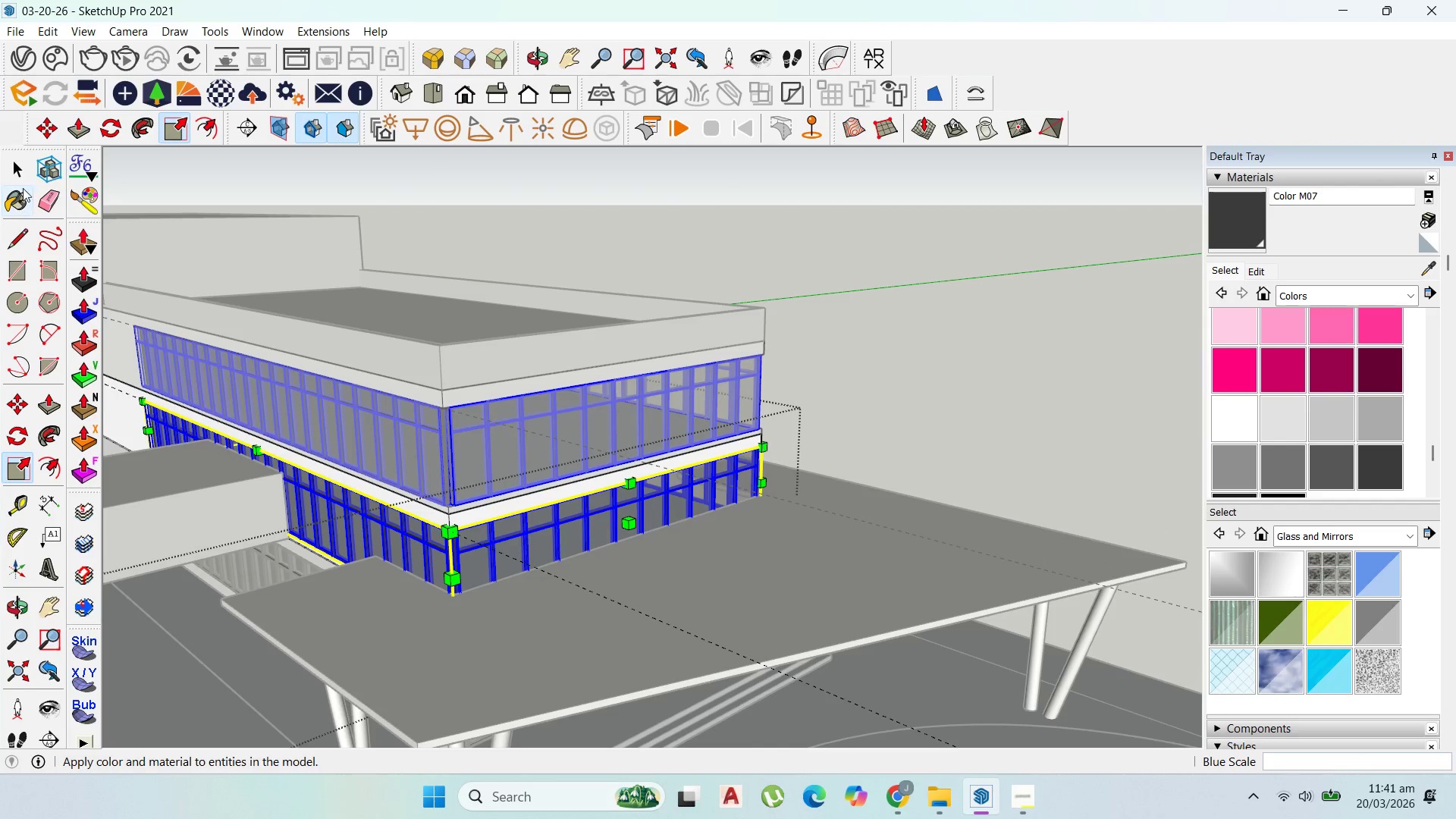 
left_click([20, 166])
 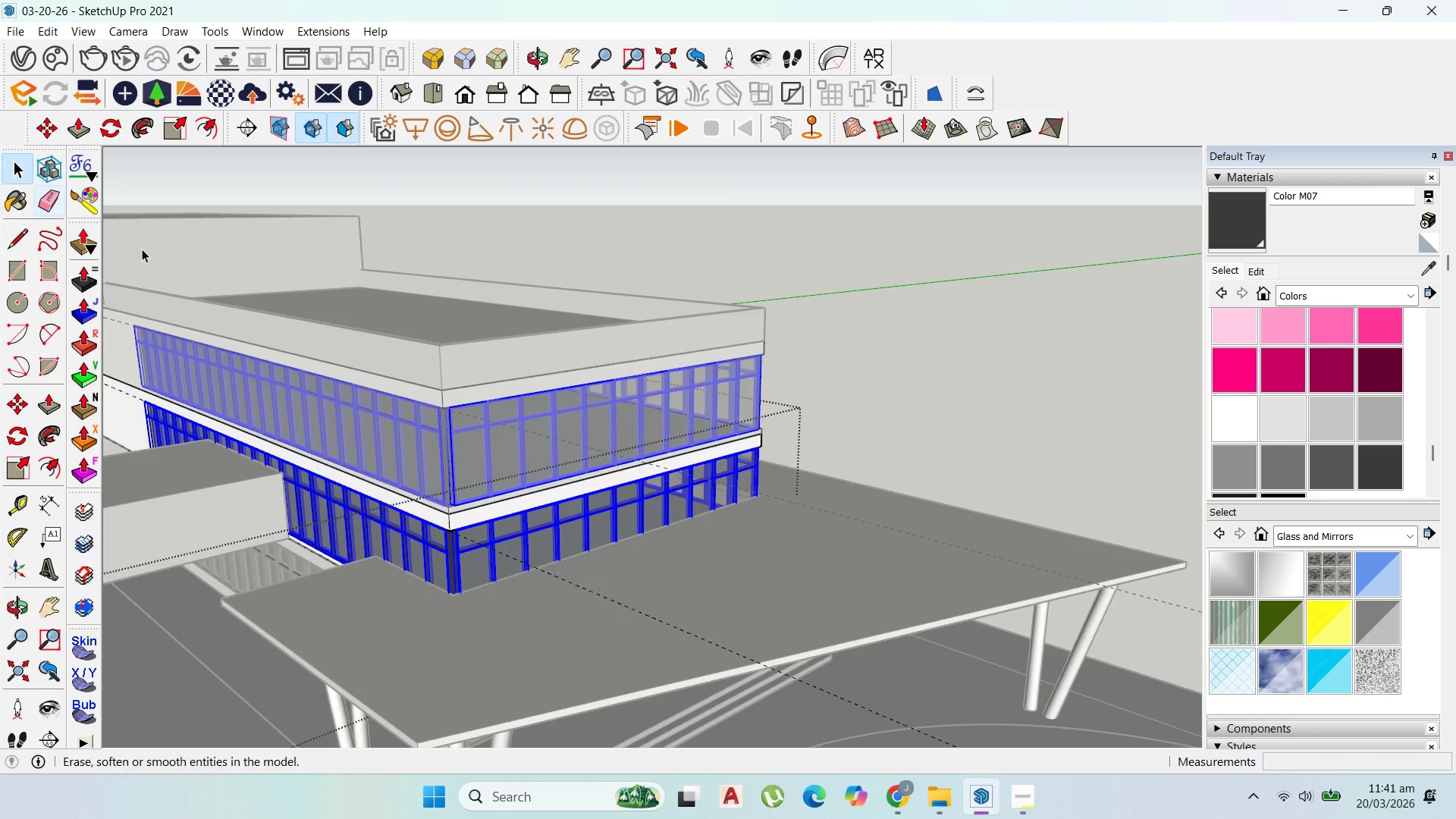 
key(Escape)
 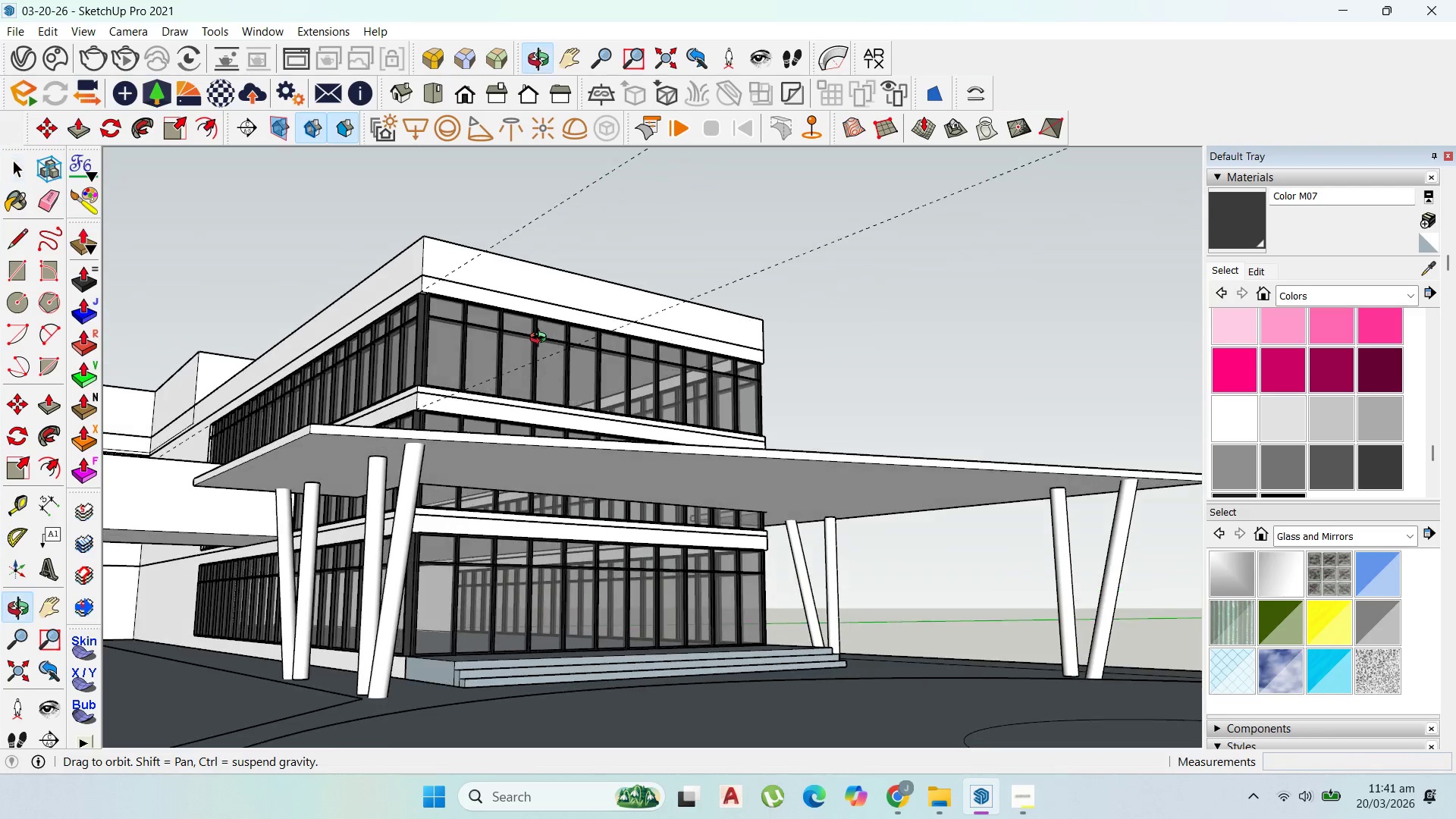 
scroll: coordinate [613, 308], scroll_direction: up, amount: 33.0
 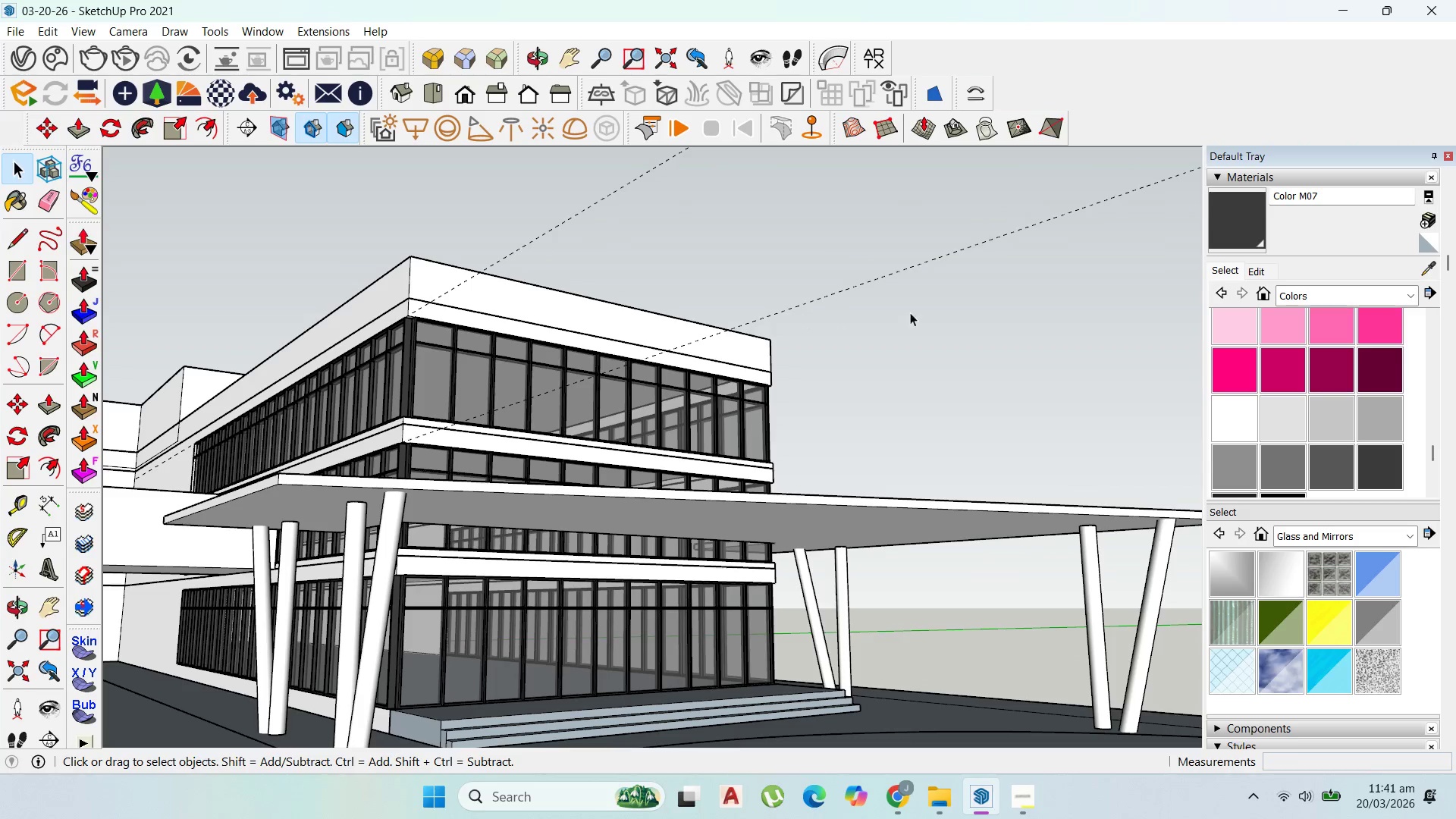 
left_click_drag(start_coordinate=[937, 311], to_coordinate=[765, 189])
 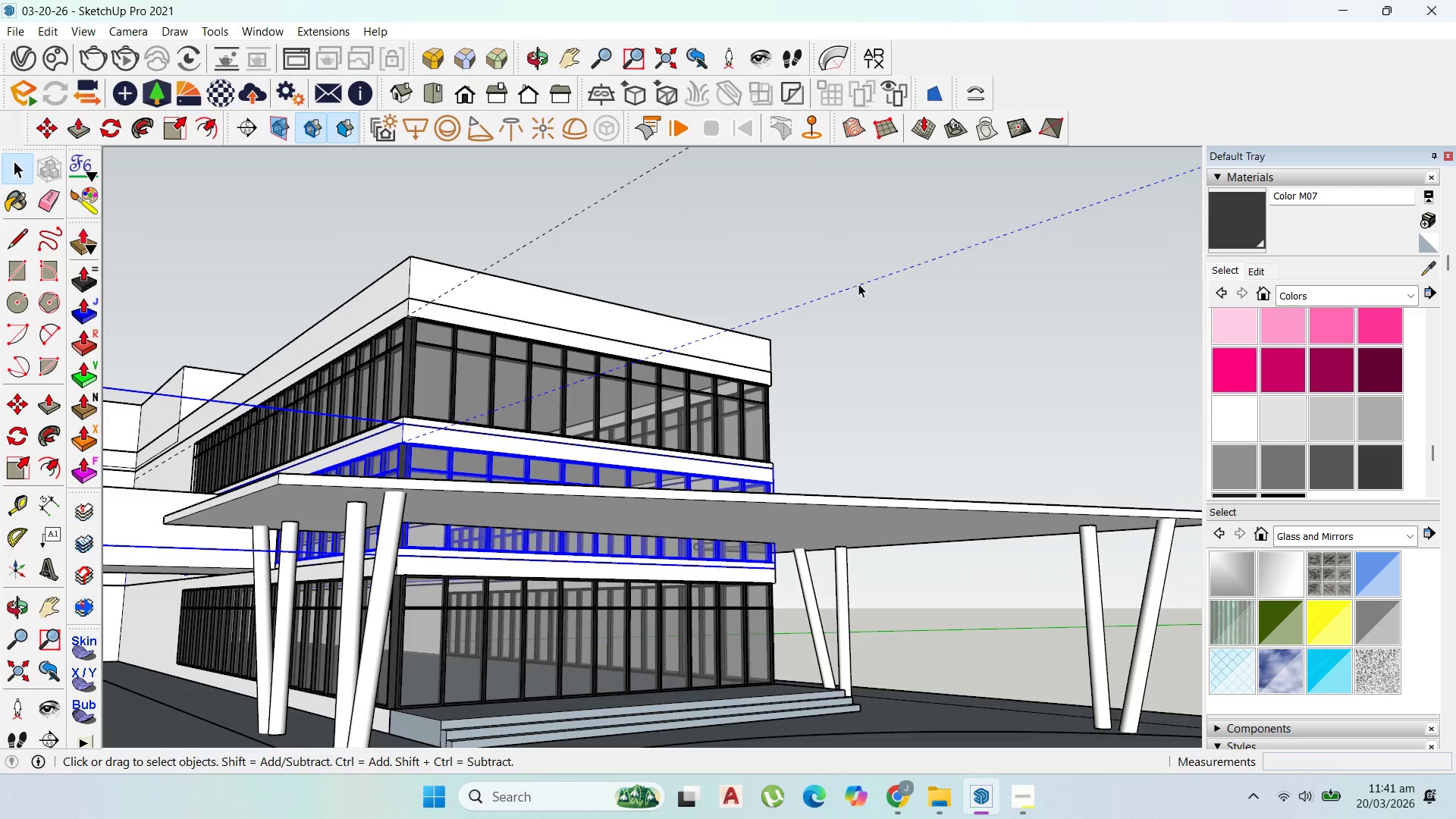 
double_click([861, 284])
 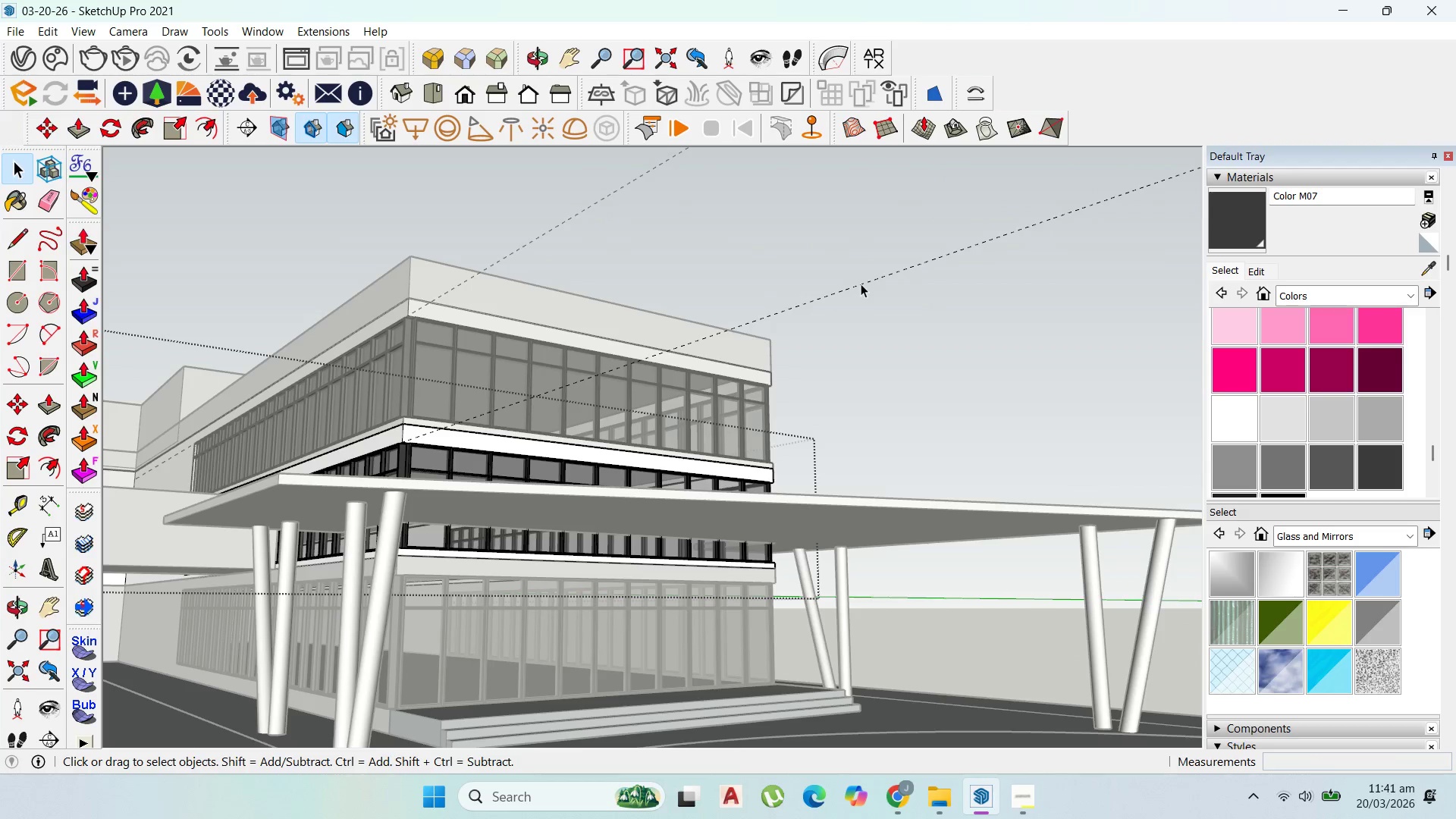 
triple_click([861, 284])
 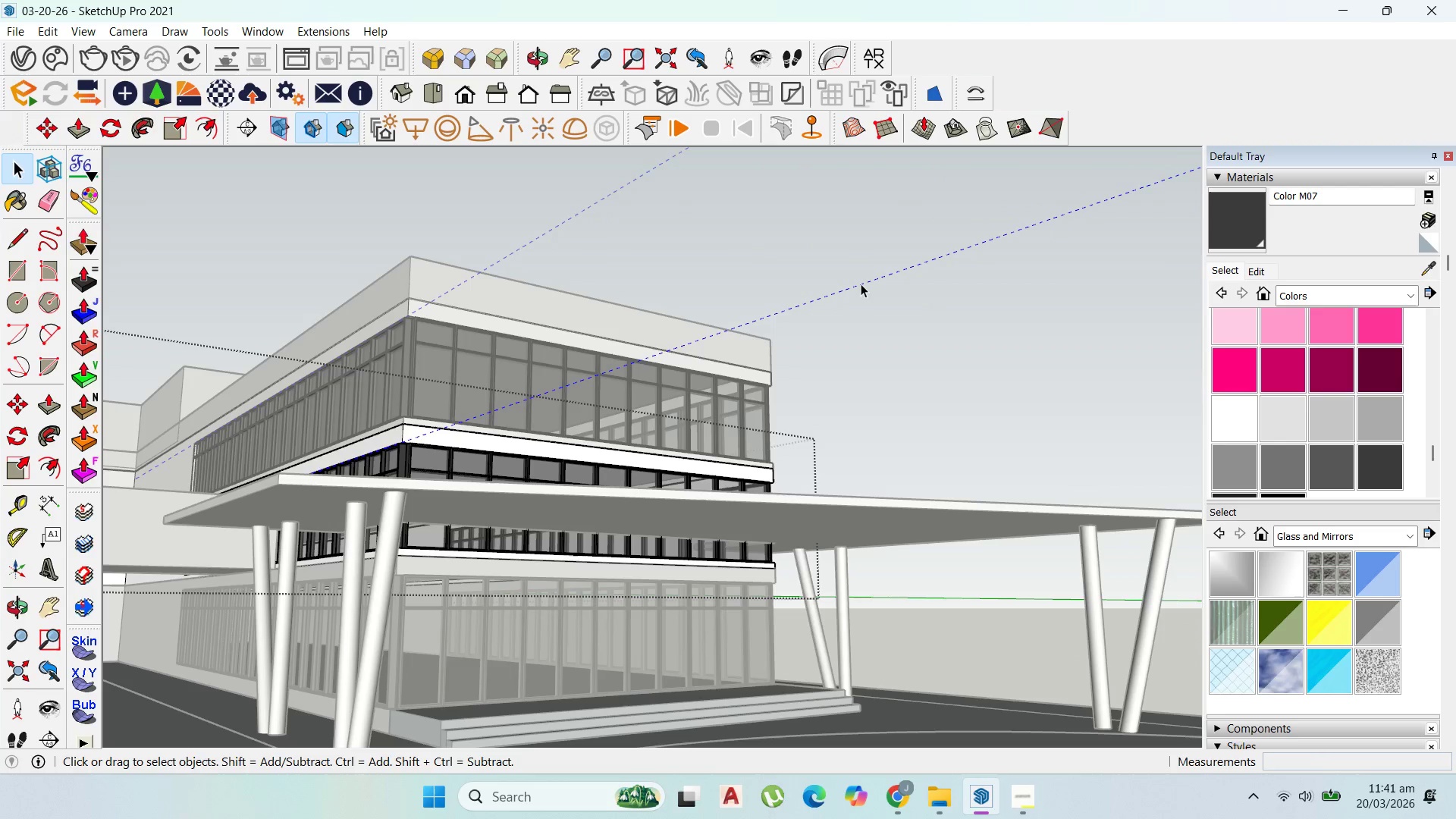 
triple_click([861, 284])
 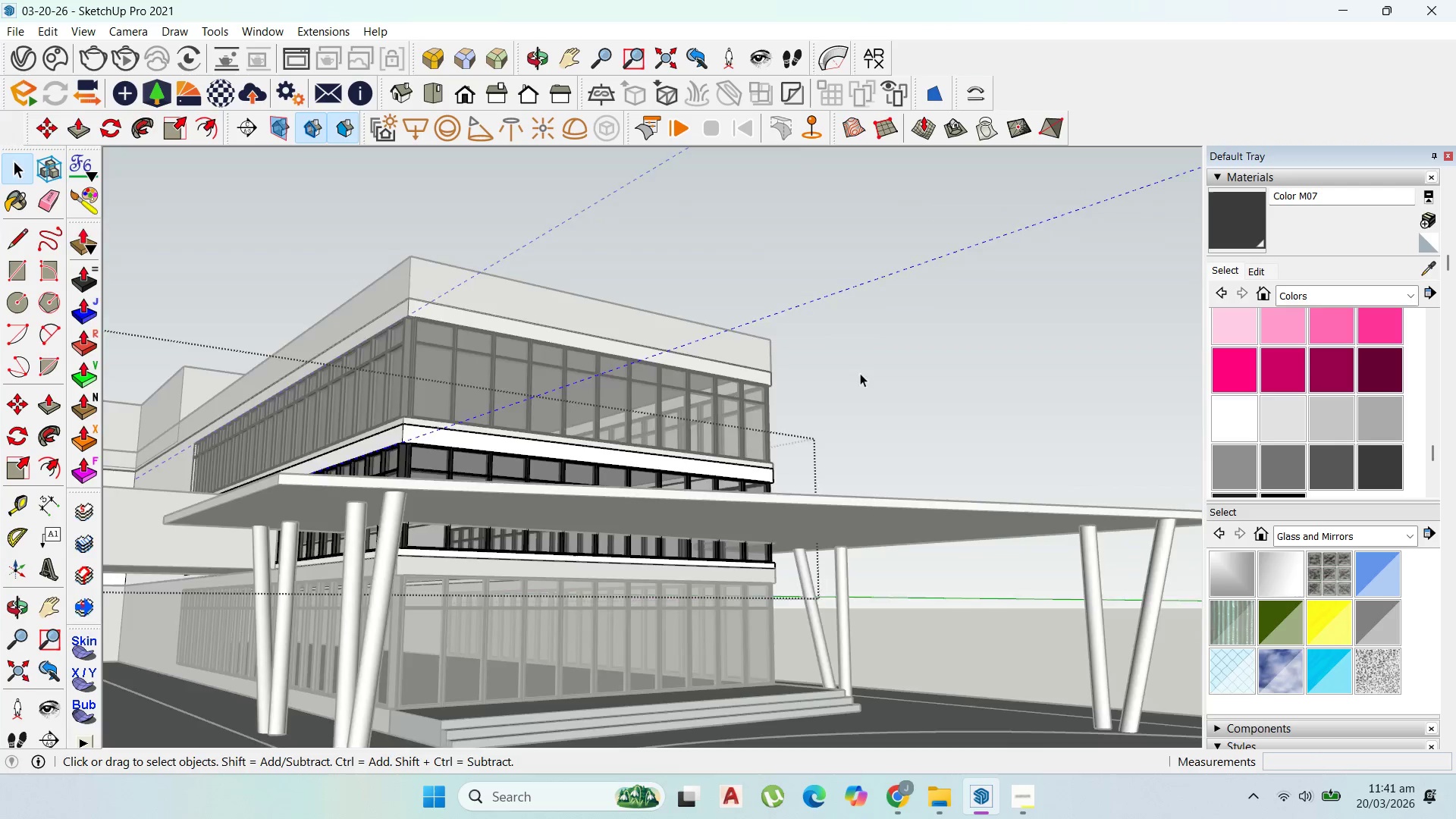 
key(Delete)
 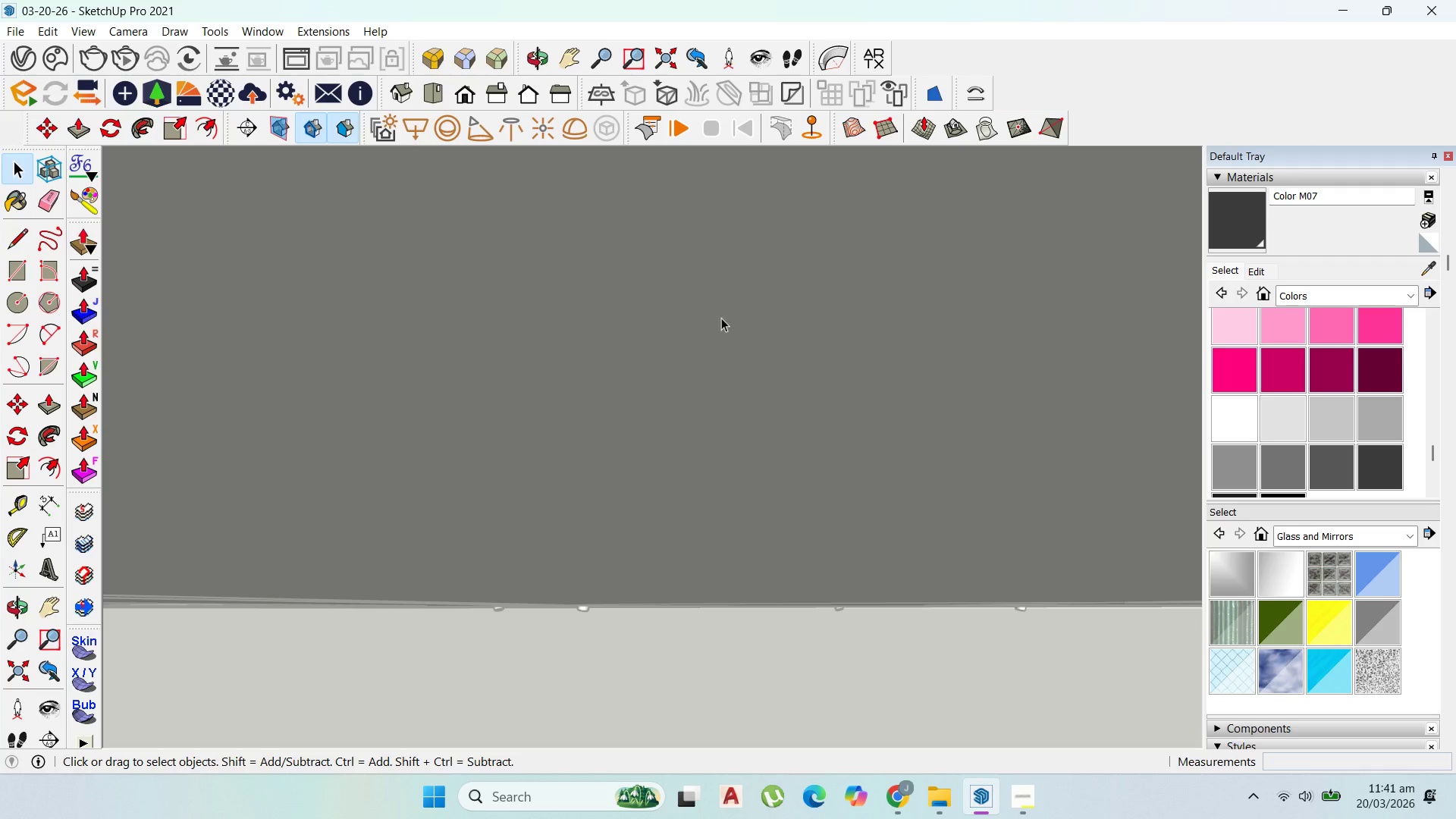 
scroll: coordinate [853, 418], scroll_direction: down, amount: 4.0
 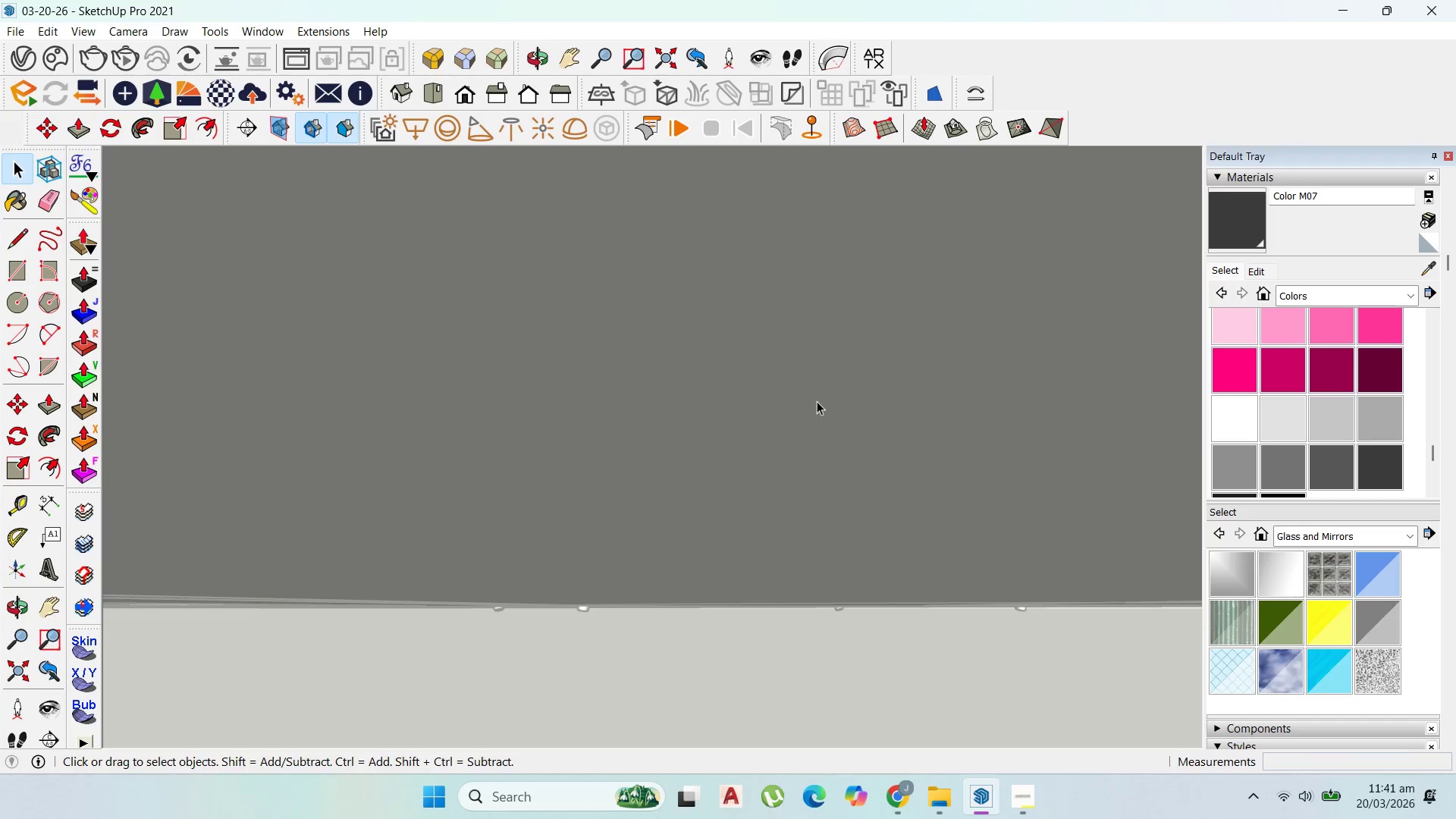 
scroll: coordinate [731, 322], scroll_direction: up, amount: 22.0
 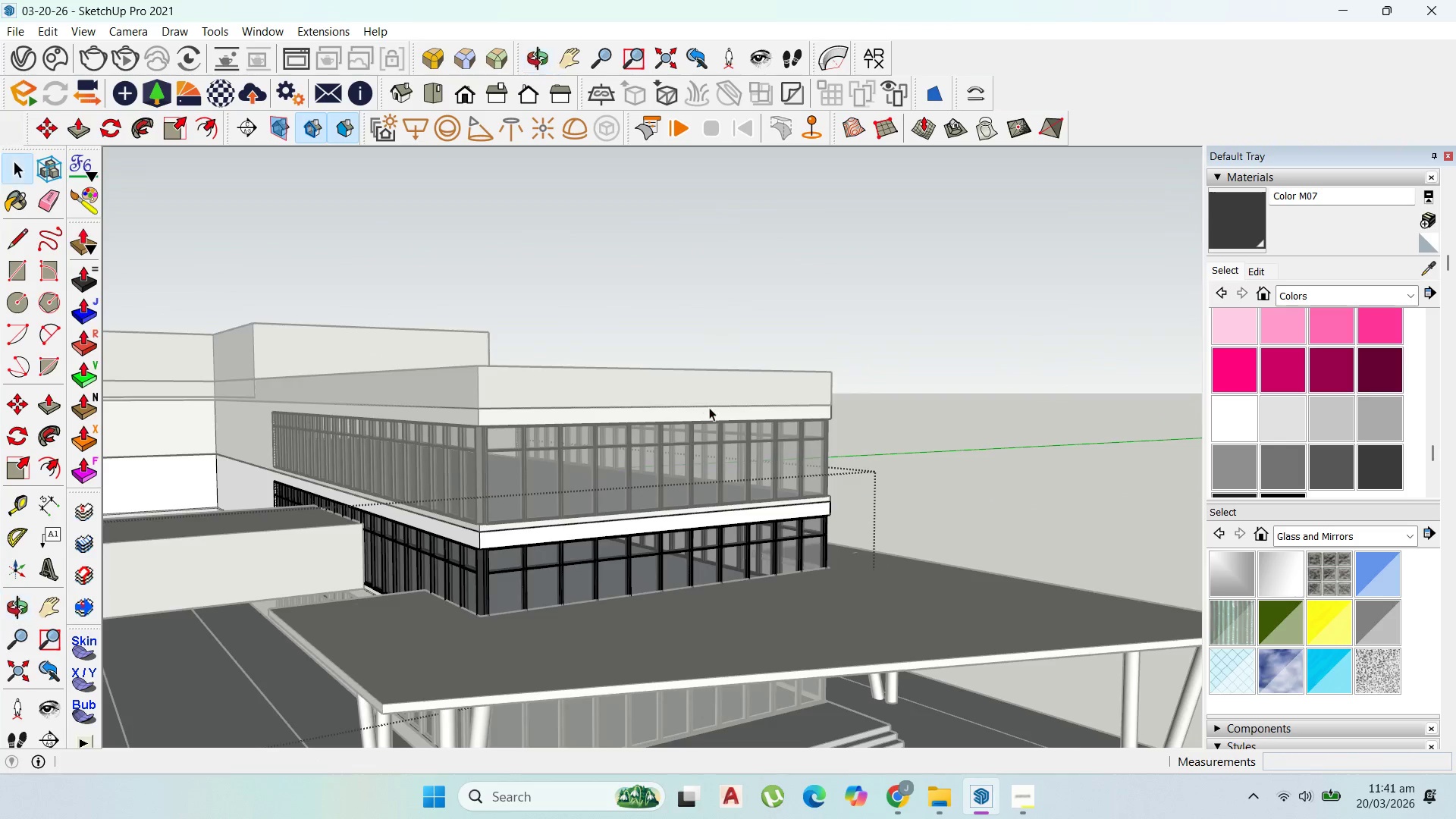 
scroll: coordinate [712, 435], scroll_direction: down, amount: 10.0
 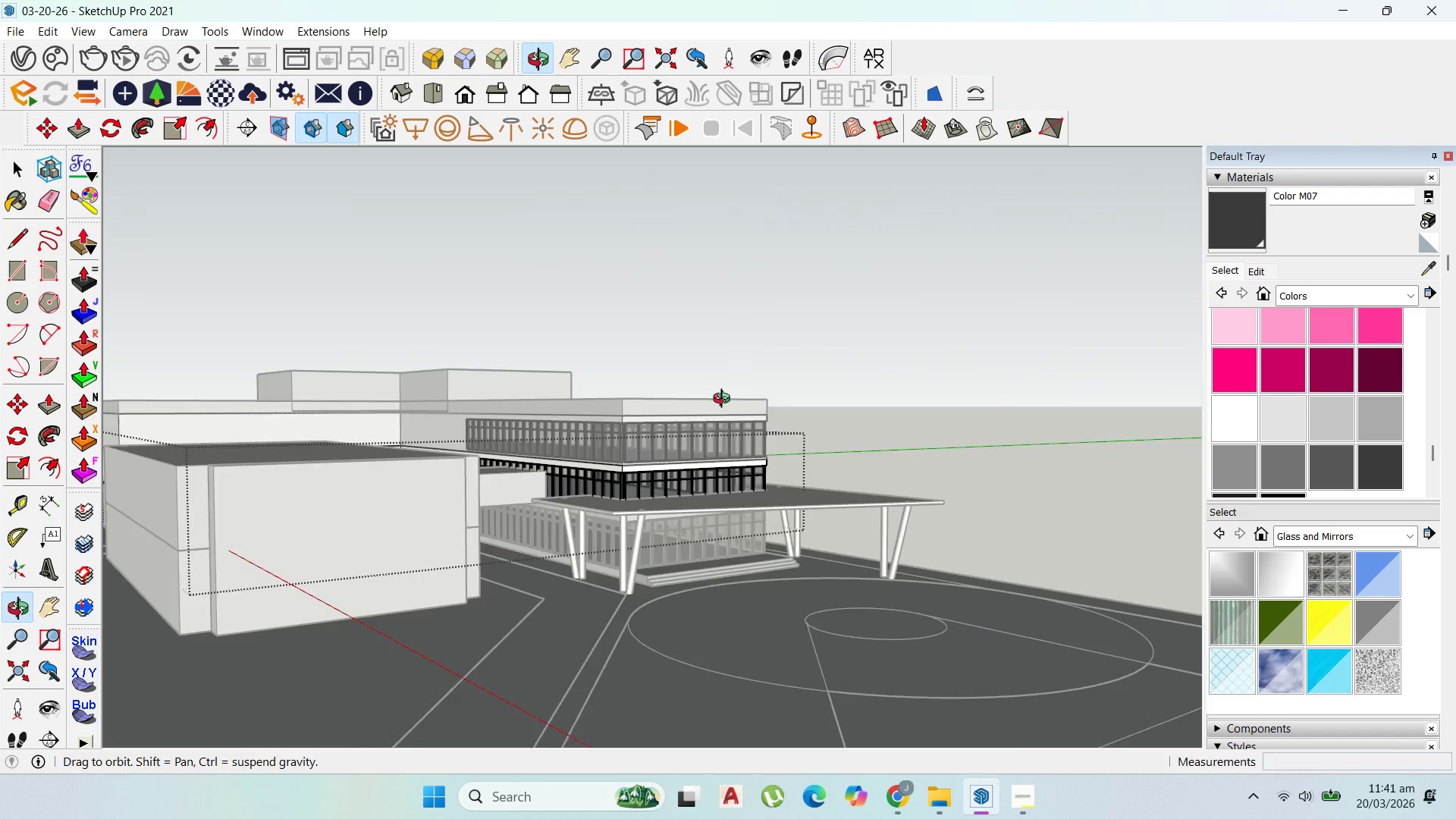 
left_click([860, 362])
 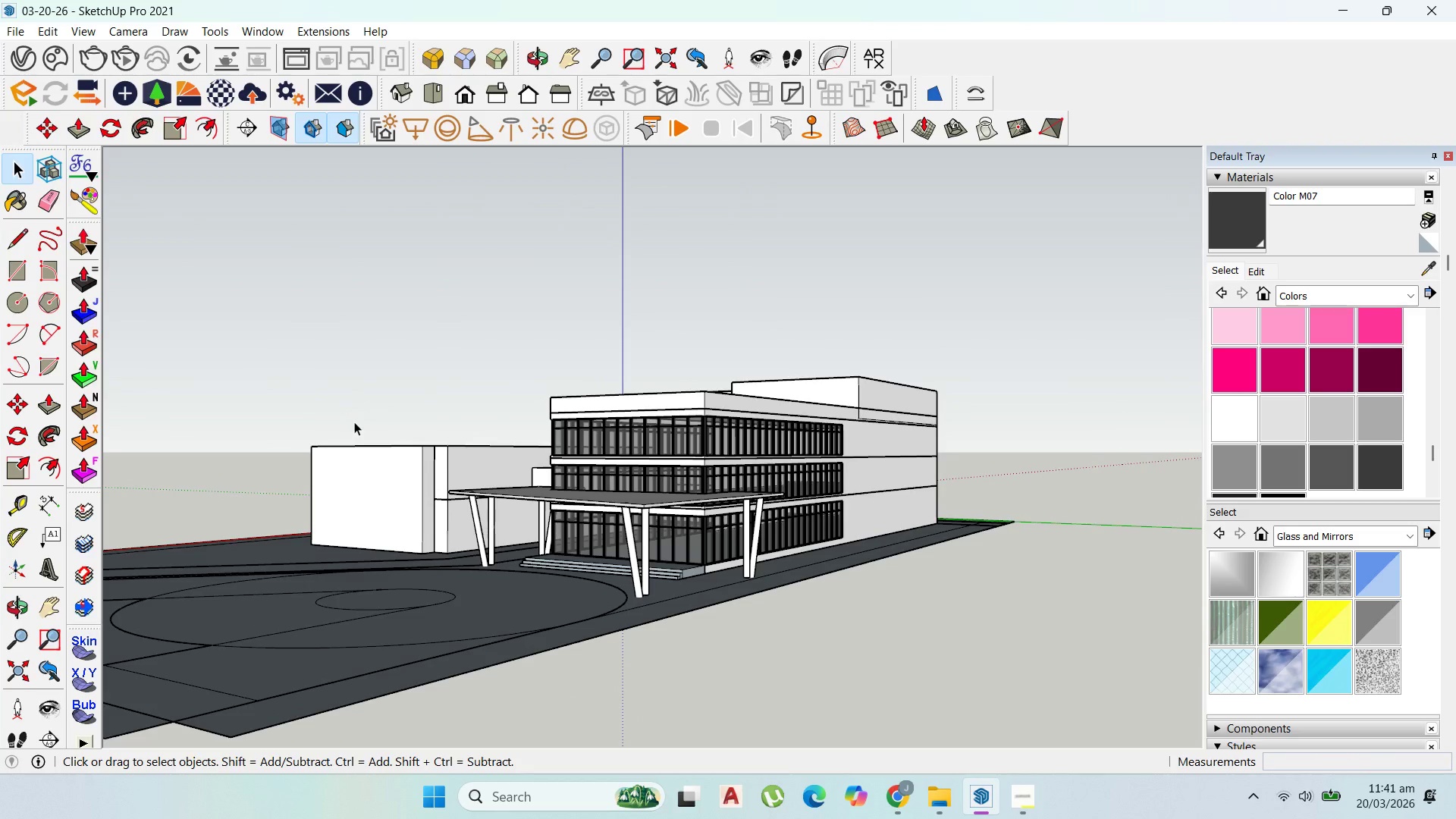 
scroll: coordinate [382, 399], scroll_direction: down, amount: 5.0
 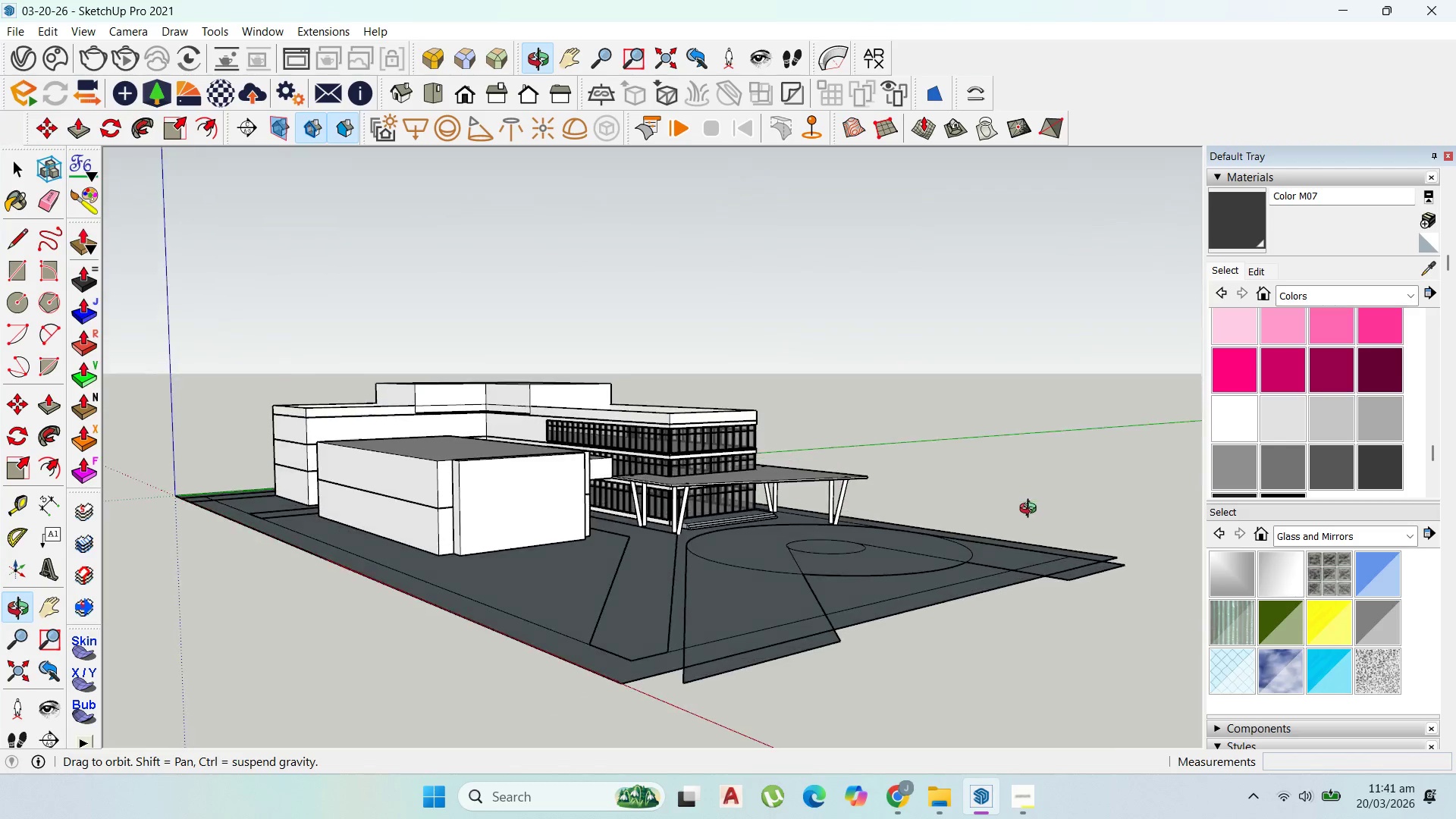 
scroll: coordinate [344, 486], scroll_direction: up, amount: 3.0
 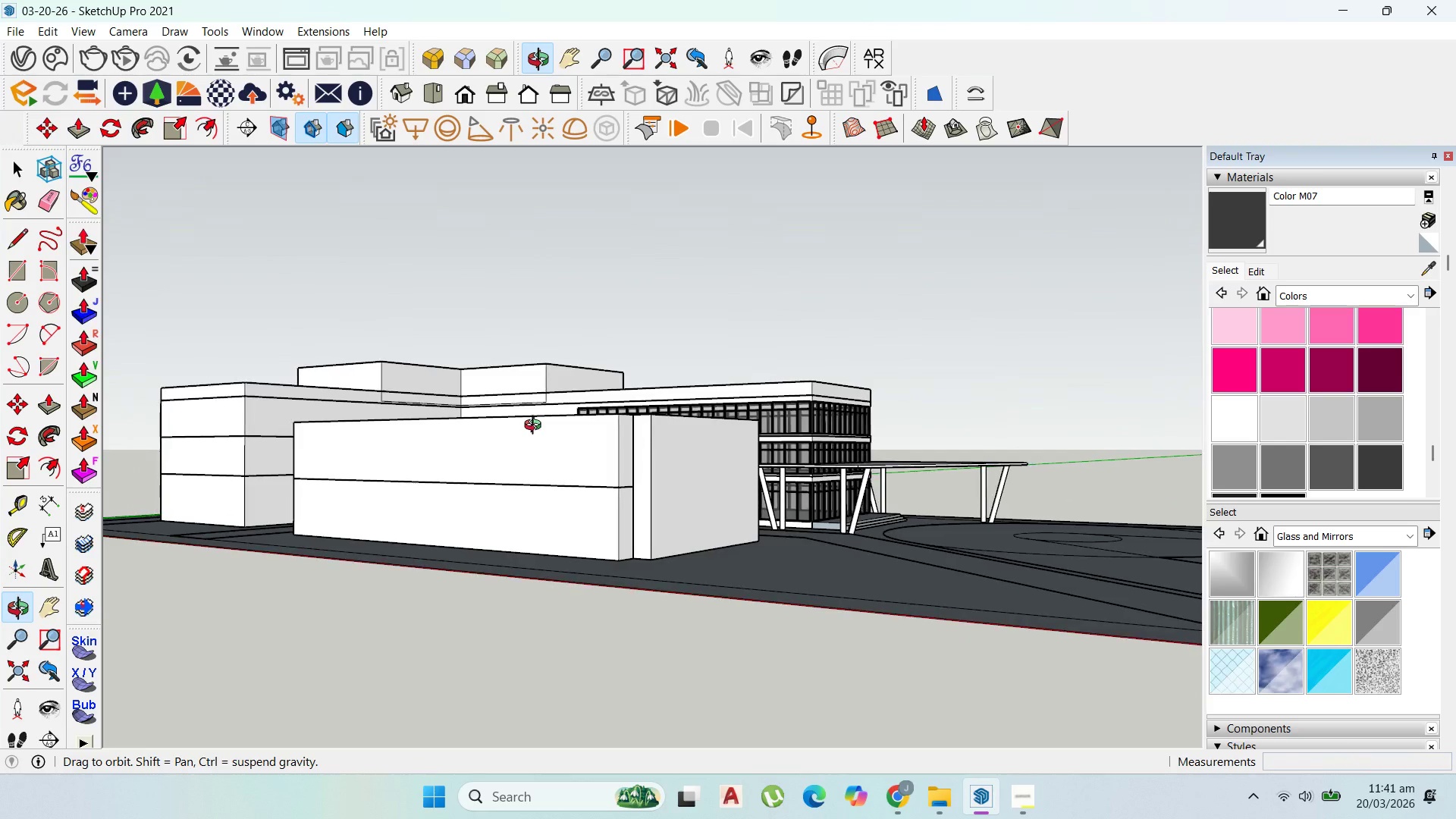 
scroll: coordinate [548, 494], scroll_direction: none, amount: 0.0
 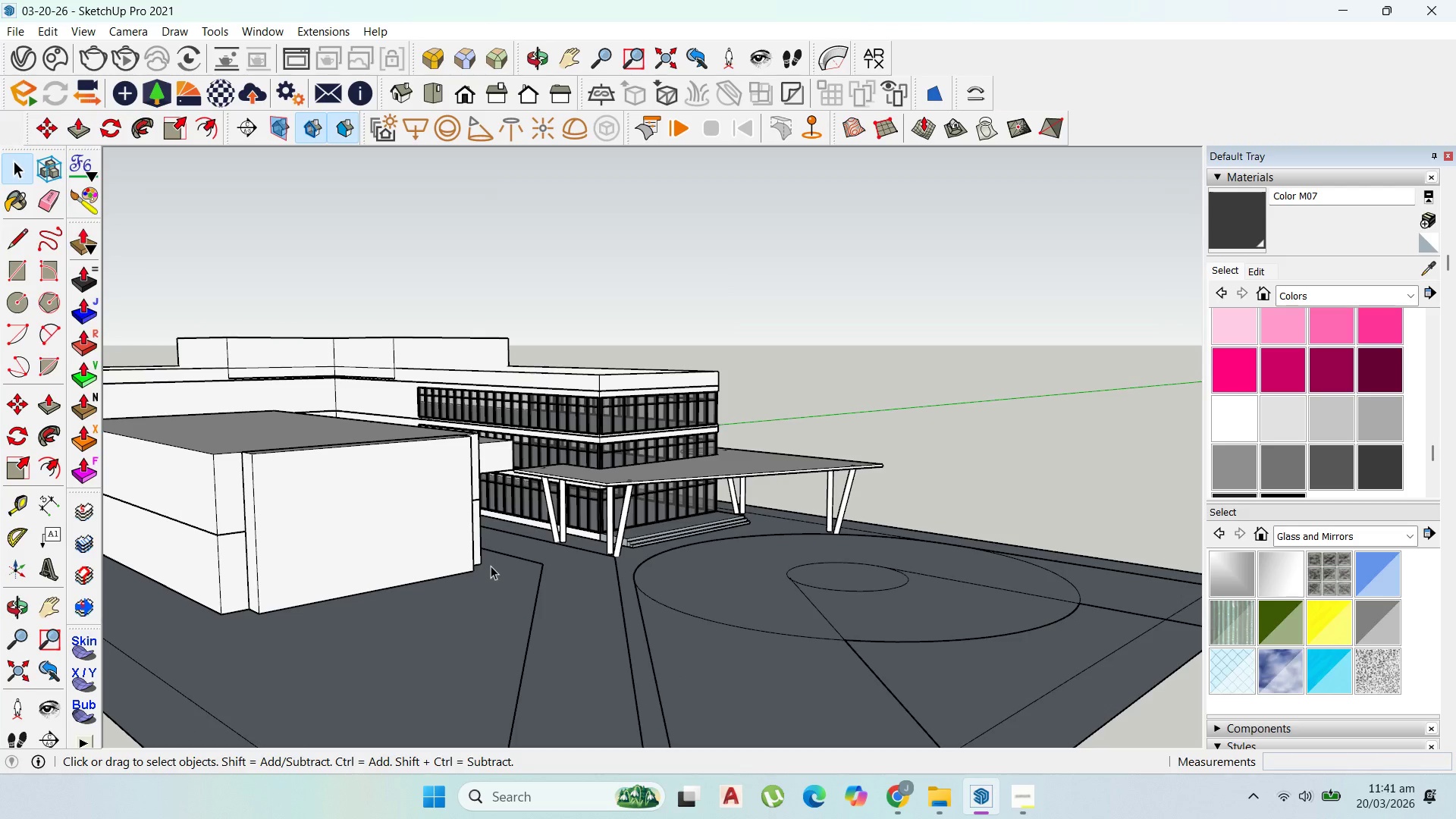 
wait(8.46)
 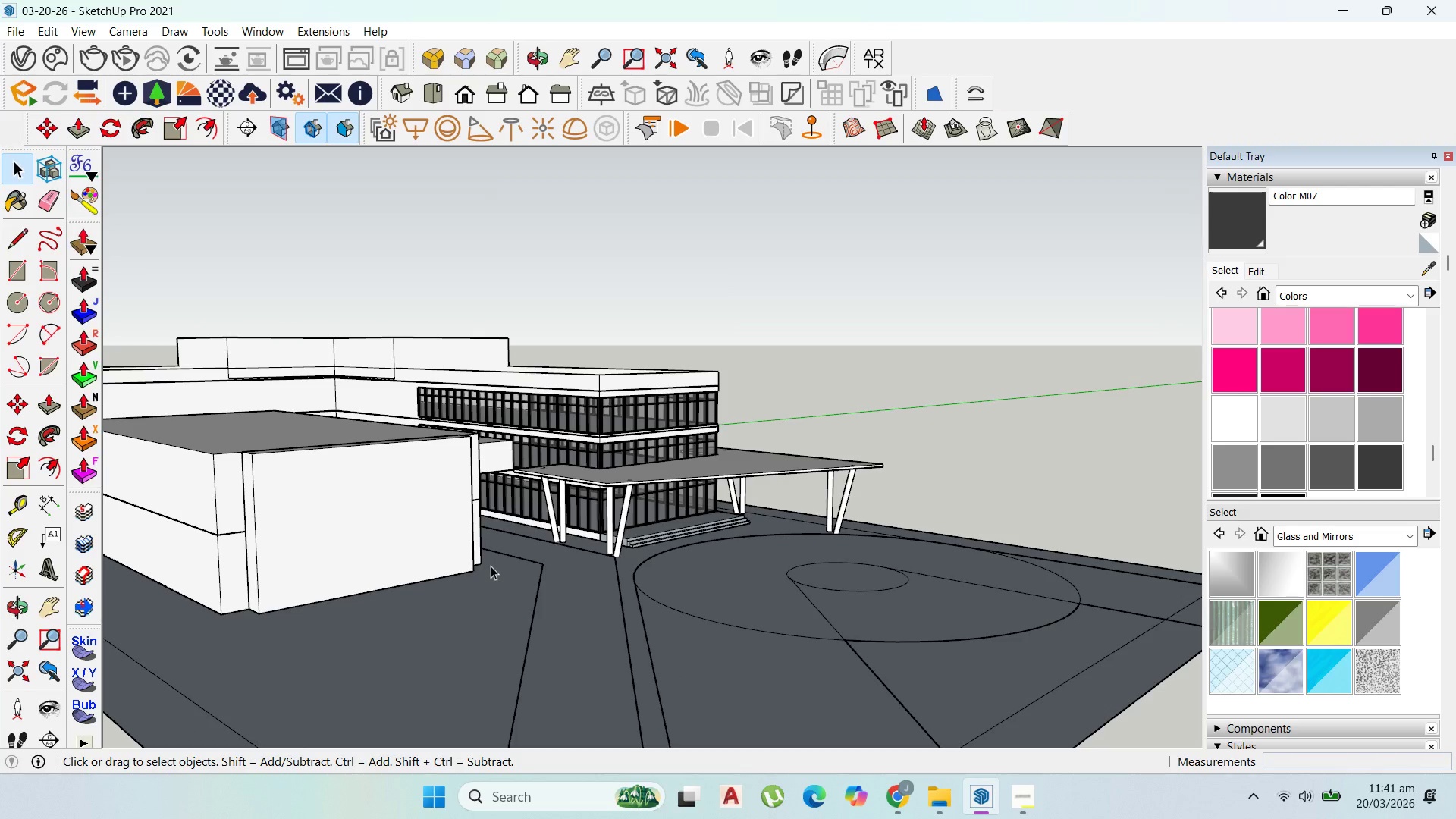 
scroll: coordinate [821, 522], scroll_direction: down, amount: 6.0
 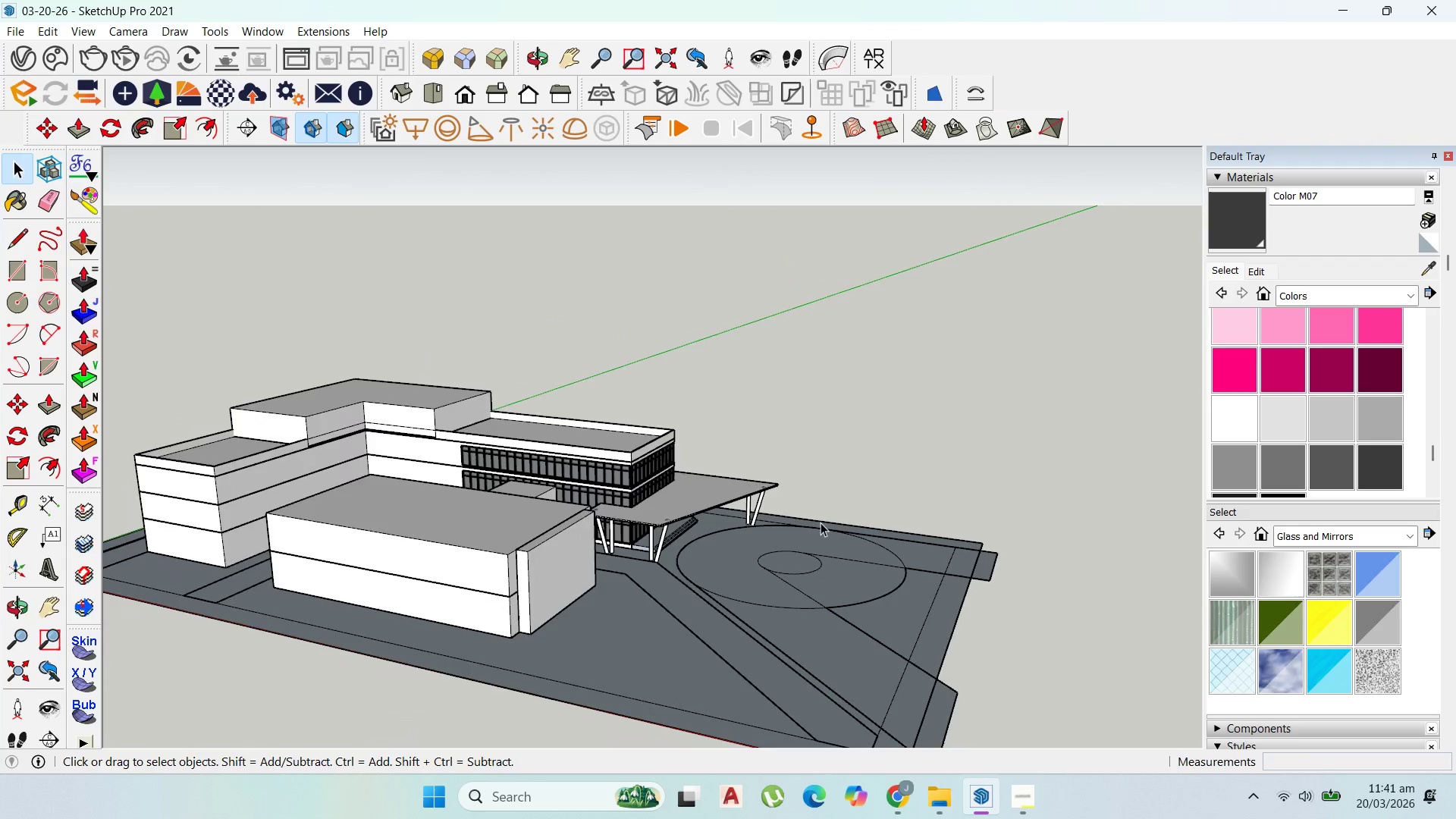 
scroll: coordinate [637, 539], scroll_direction: up, amount: 10.0
 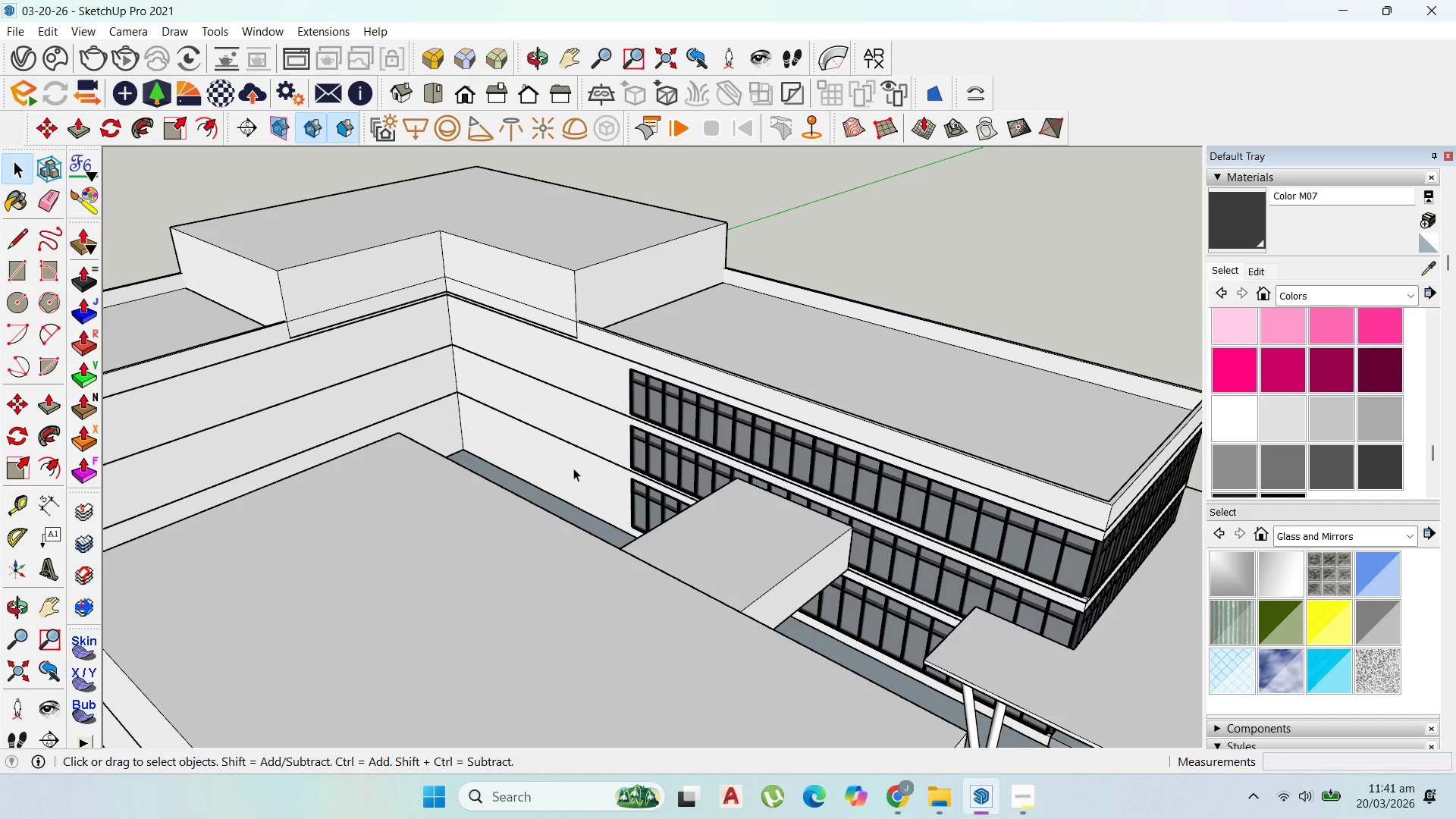 
scroll: coordinate [319, 481], scroll_direction: down, amount: 5.0
 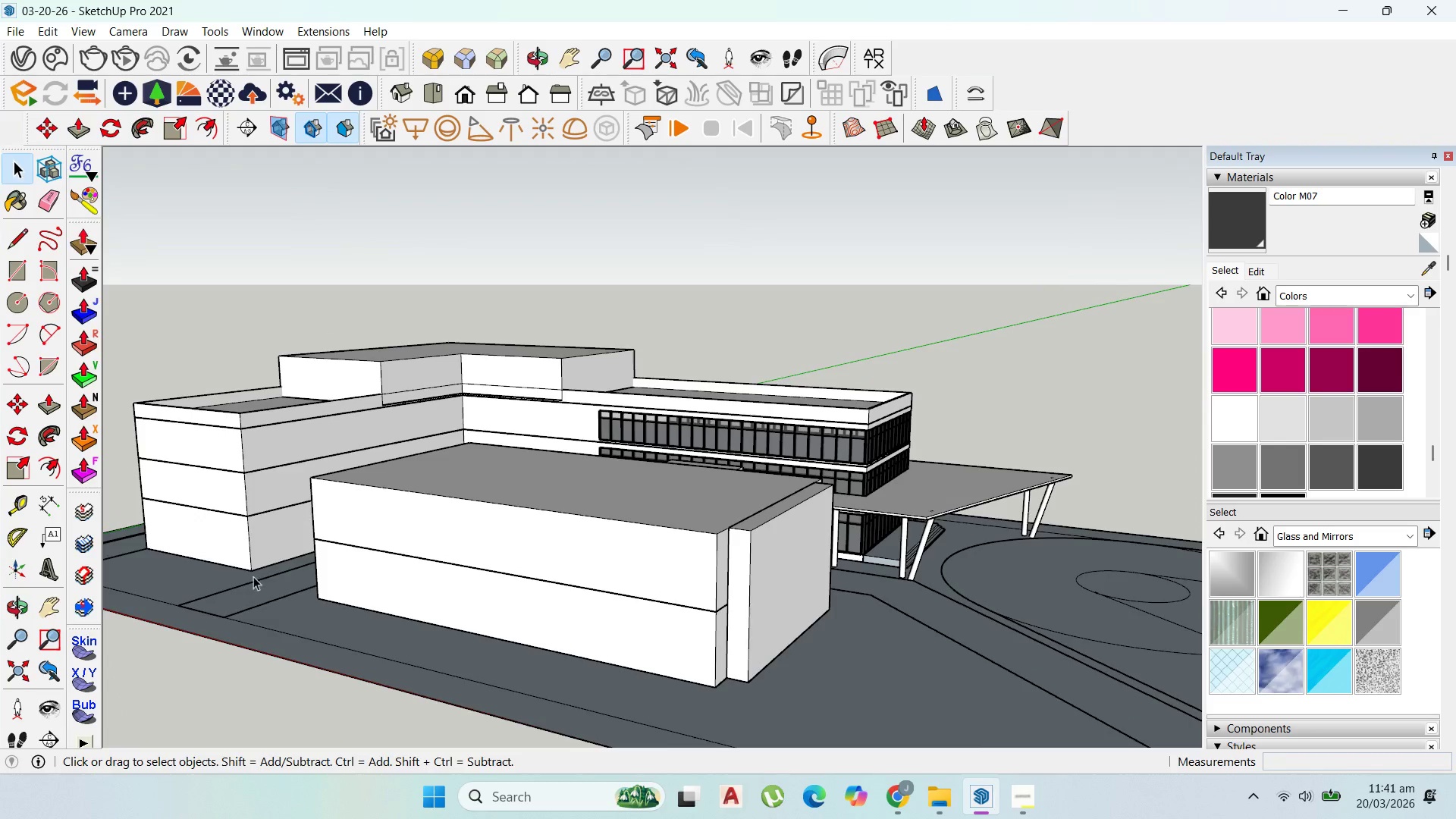 
double_click([250, 534])
 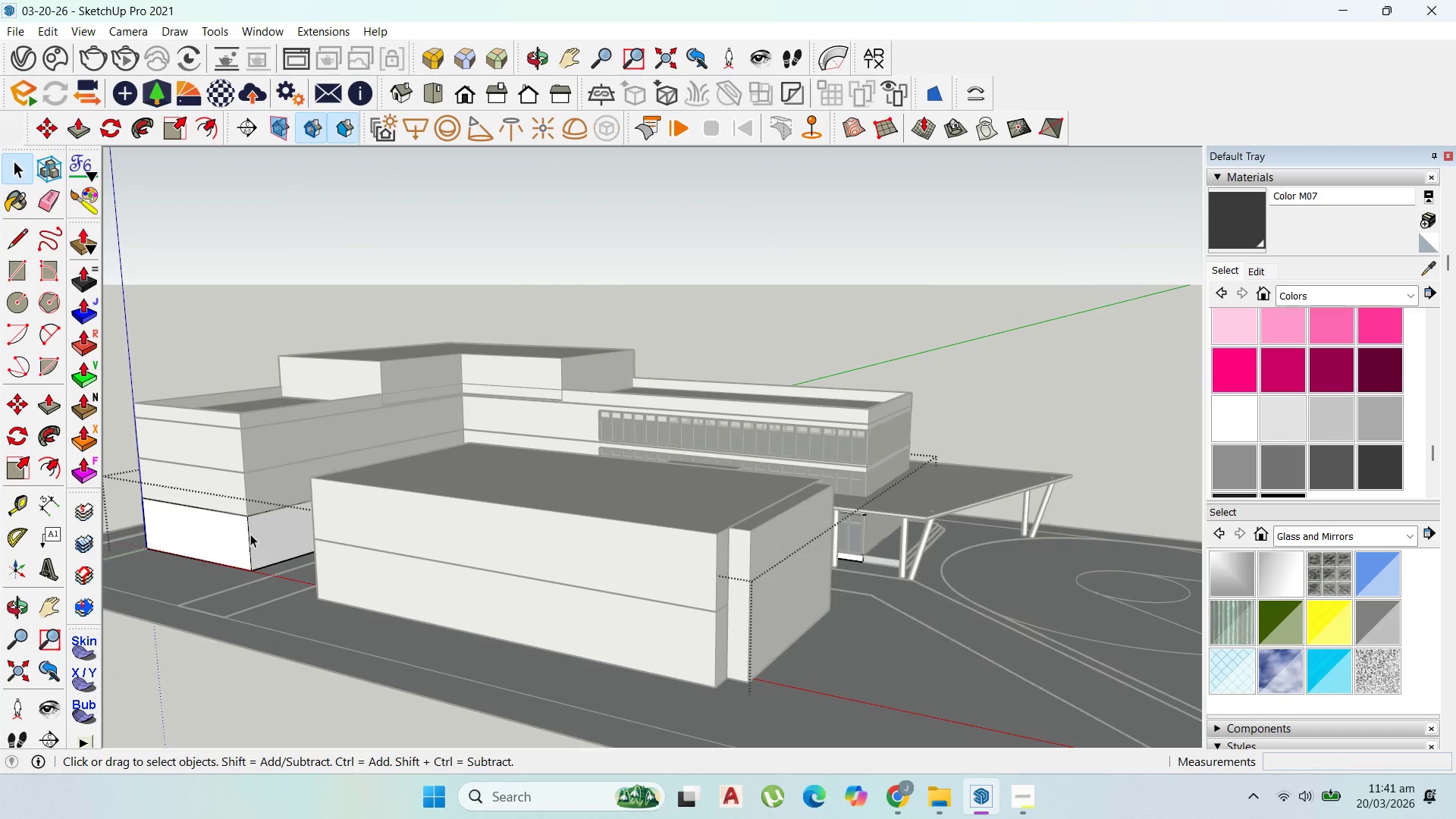 
triple_click([250, 534])
 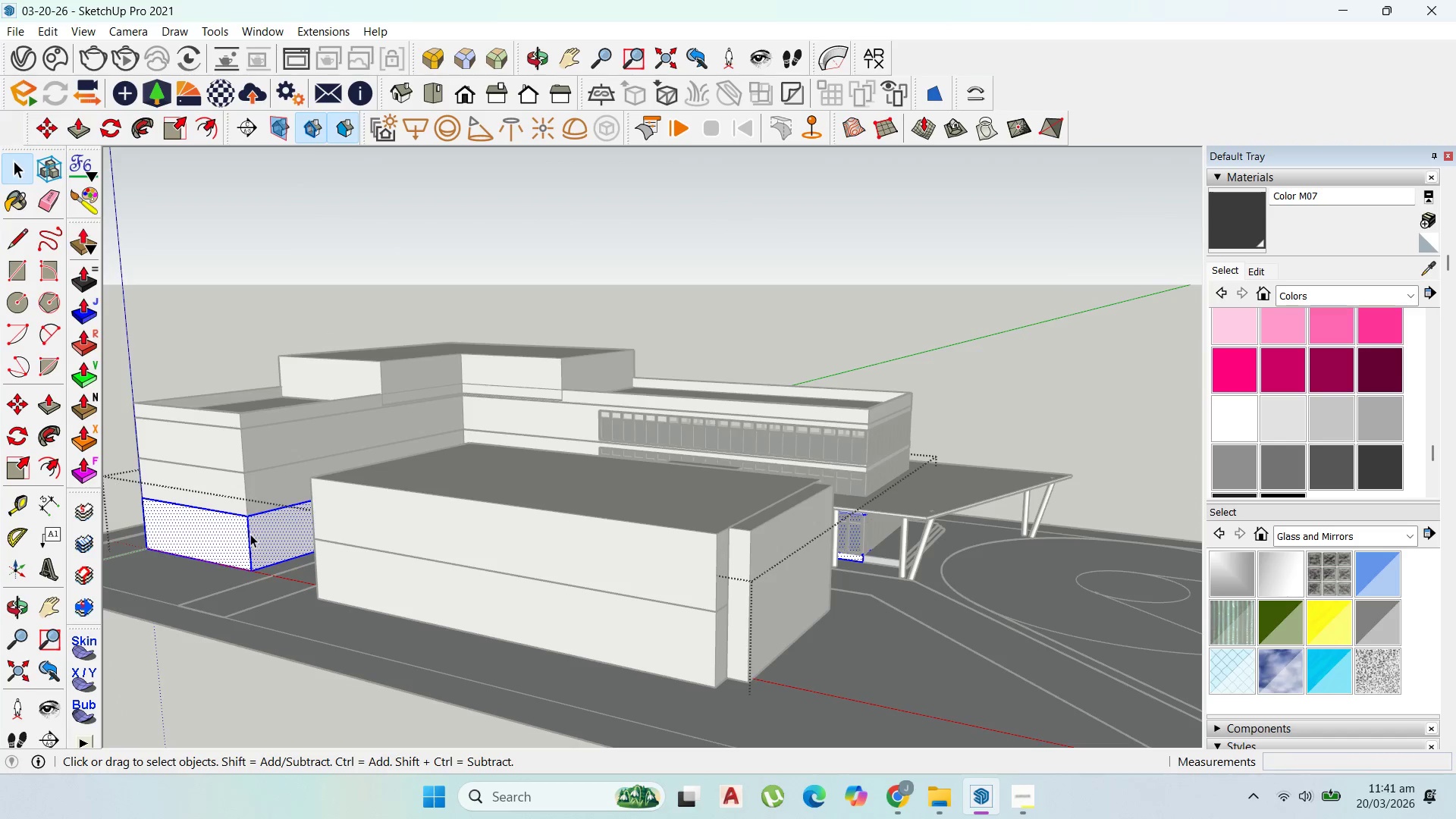 
triple_click([250, 534])
 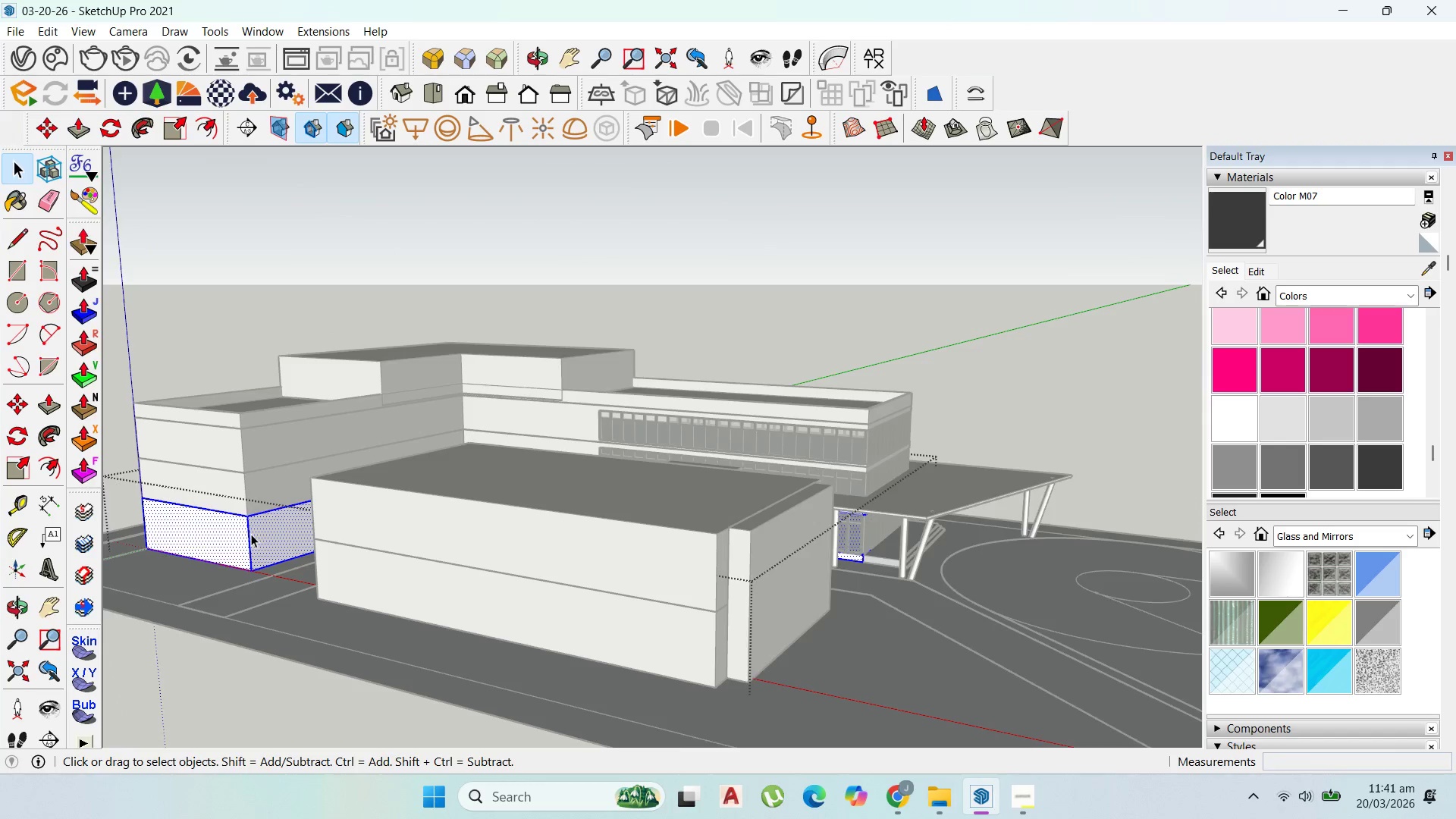 
scroll: coordinate [426, 508], scroll_direction: up, amount: 4.0
 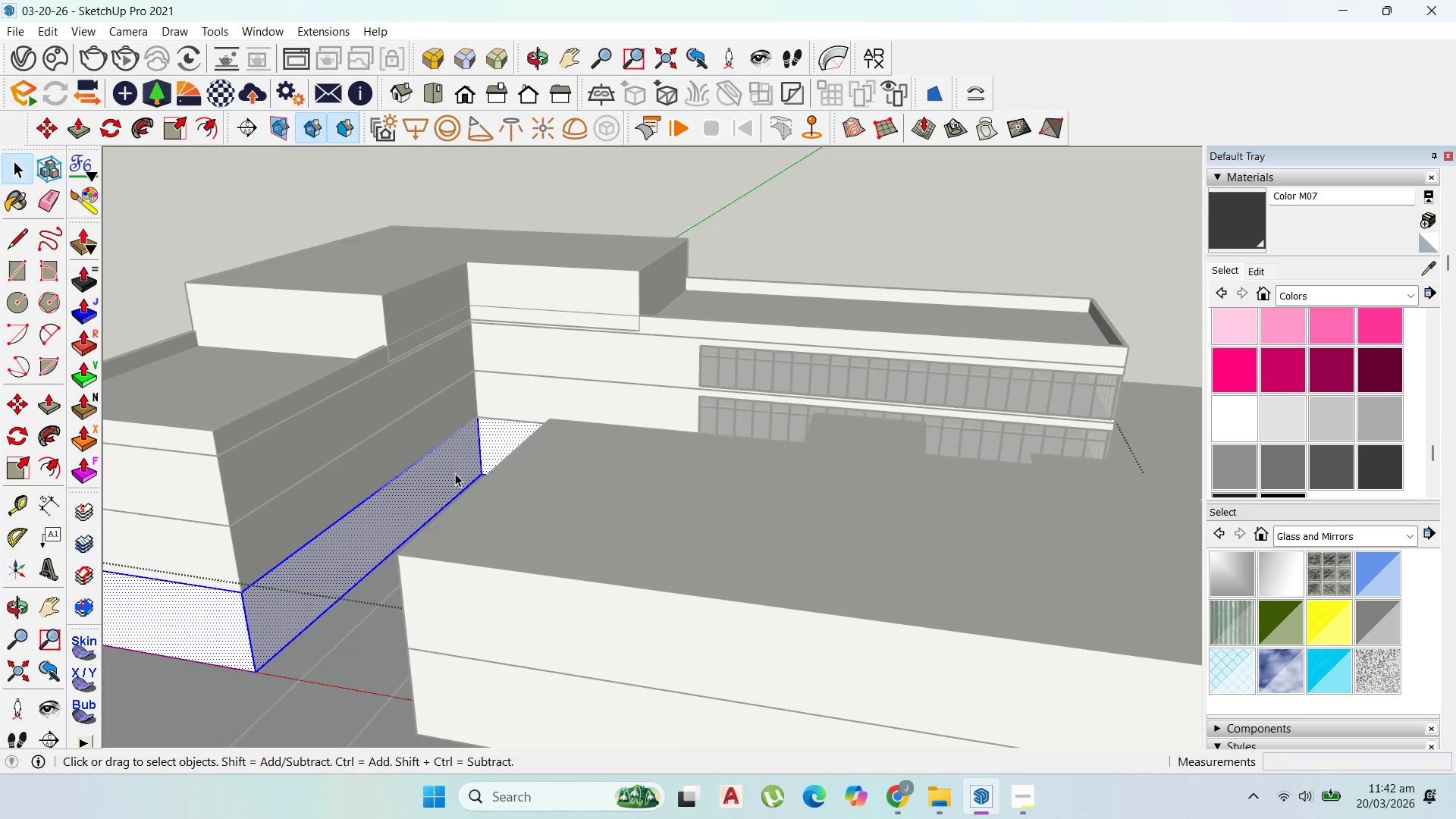 
wait(6.78)
 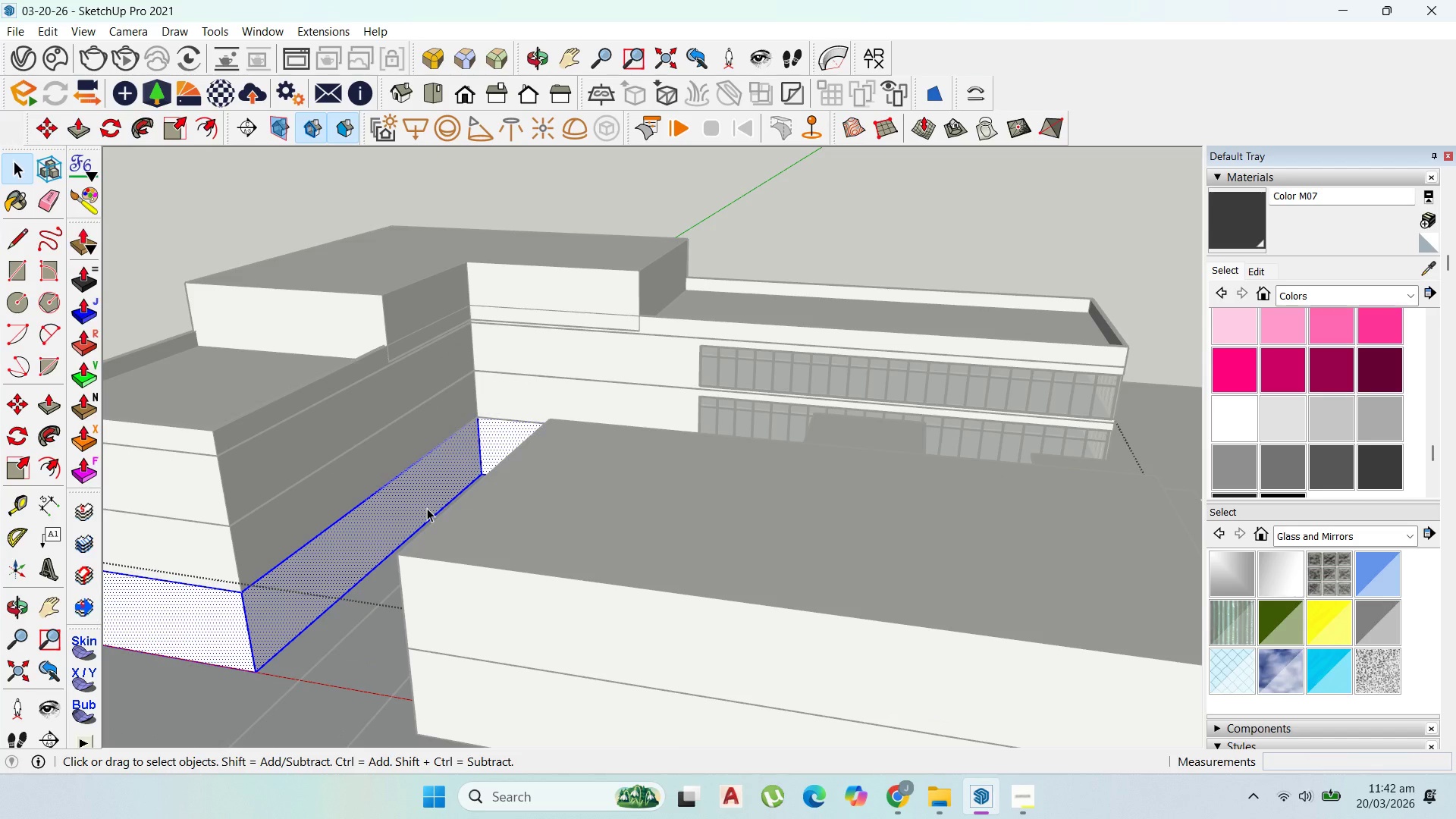 
scroll: coordinate [337, 507], scroll_direction: up, amount: 3.0
 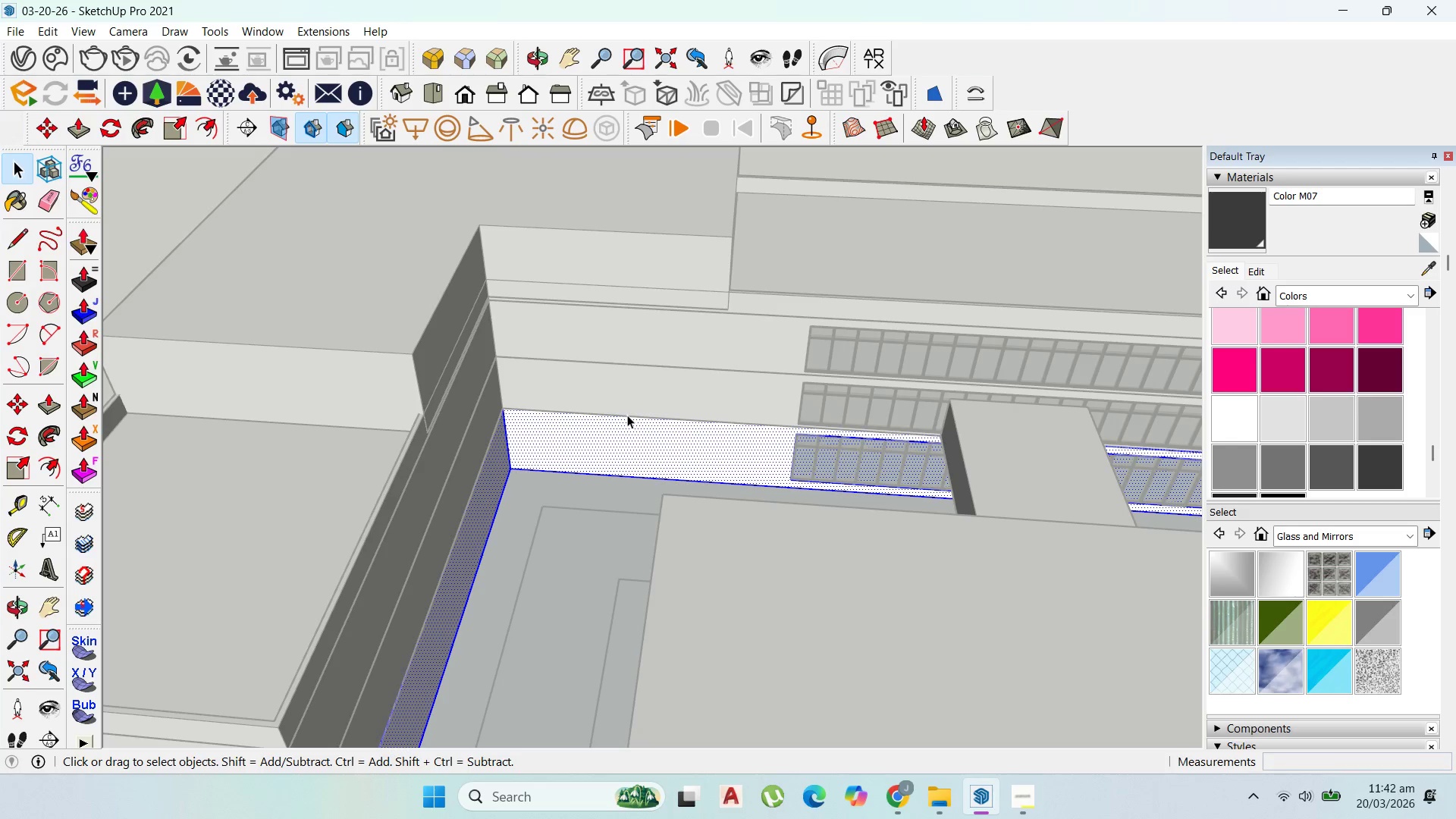 
scroll: coordinate [369, 426], scroll_direction: down, amount: 5.0
 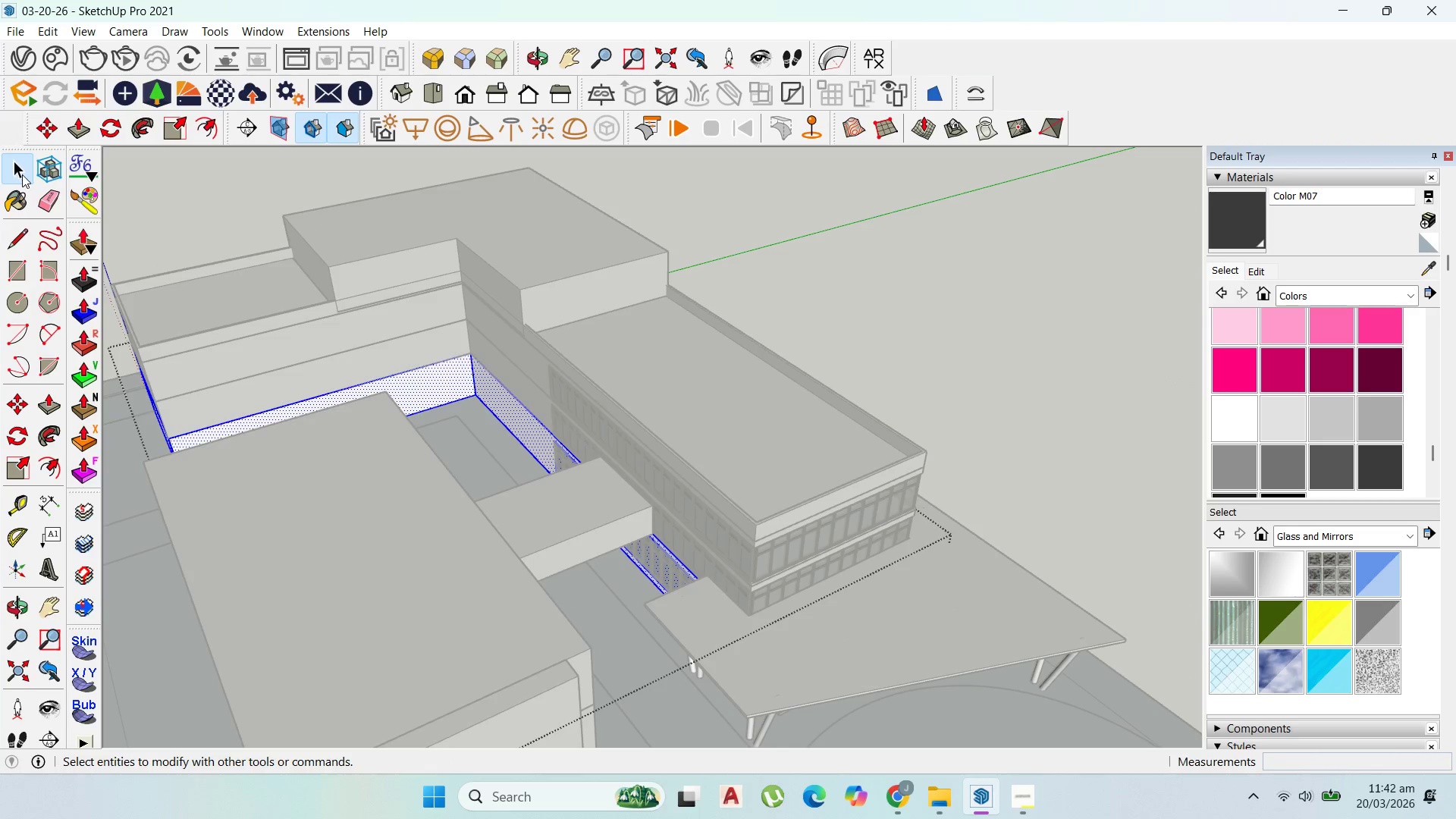 
left_click([17, 166])
 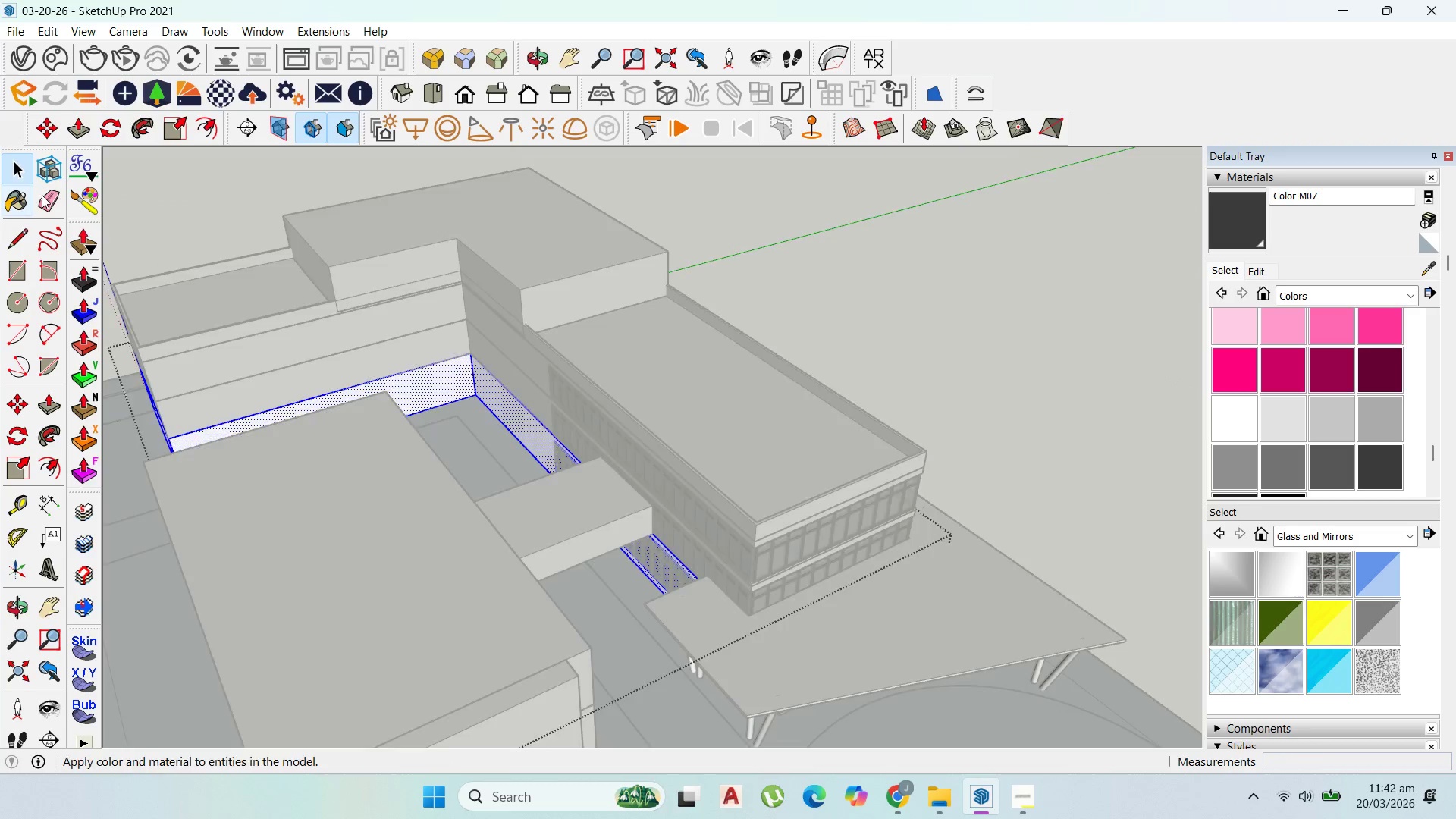 
key(Escape)
 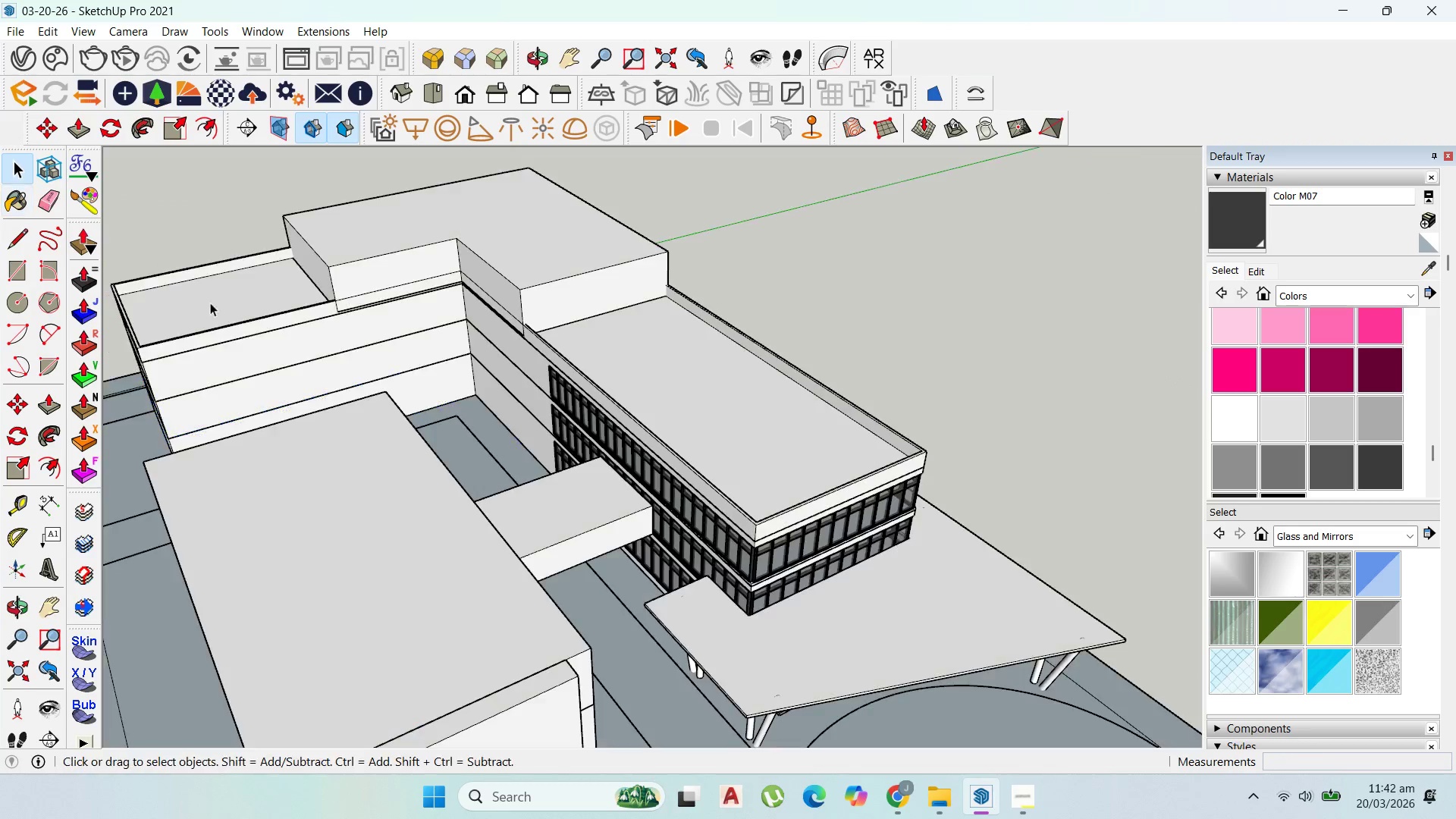 
key(Escape)
 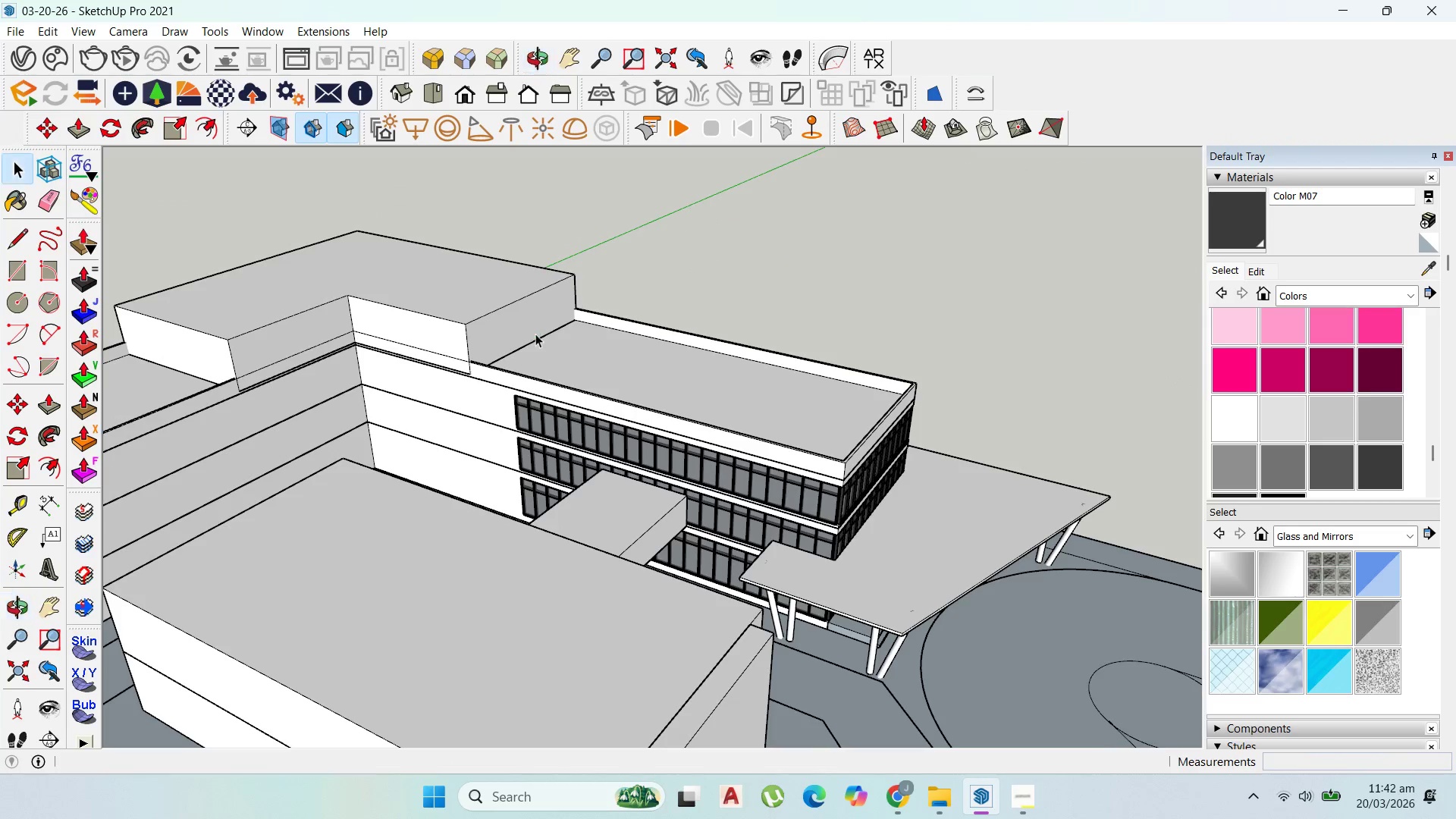 
scroll: coordinate [551, 350], scroll_direction: down, amount: 1.0
 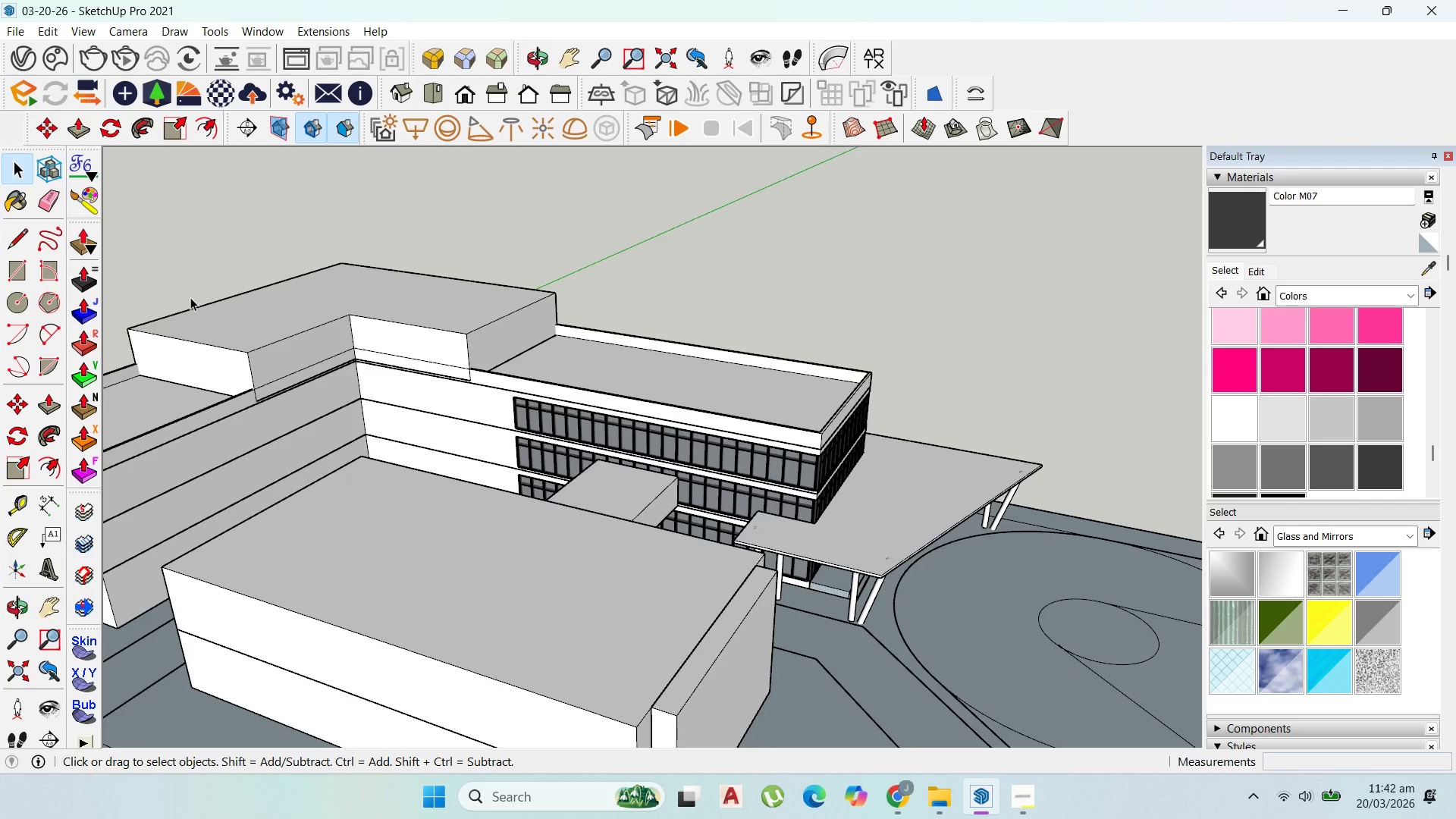 
double_click([215, 350])
 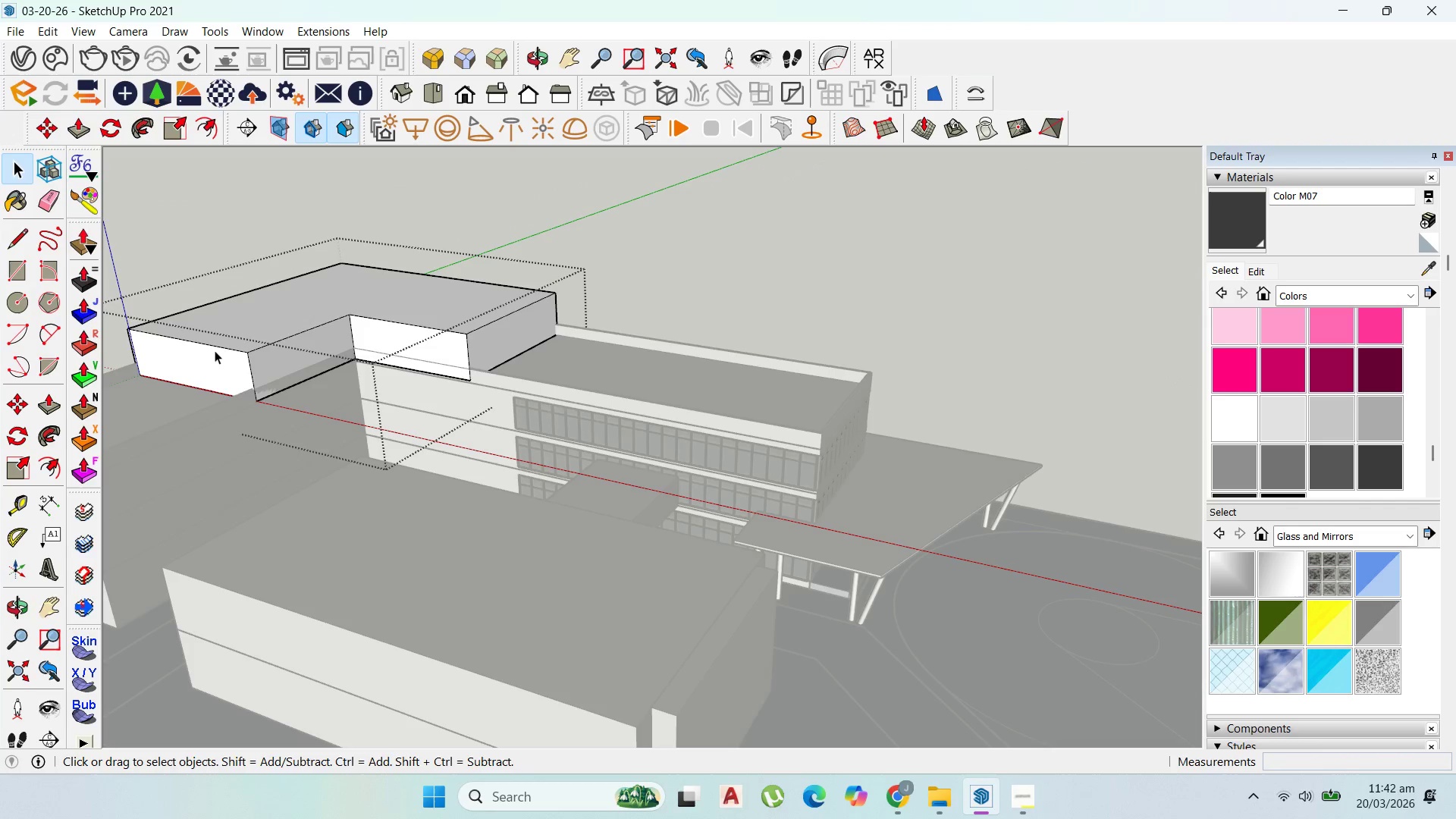 
triple_click([215, 350])
 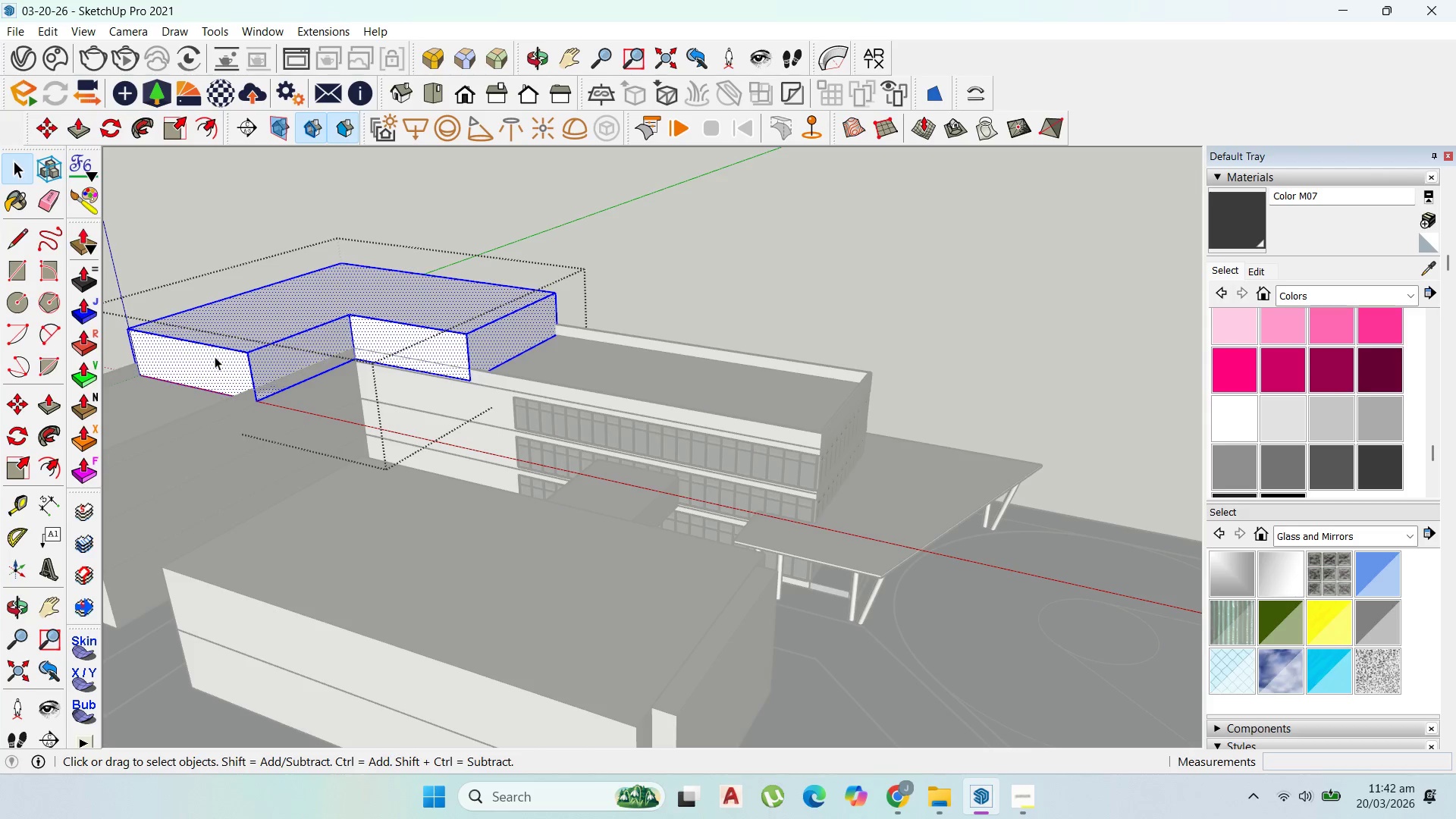 
key(P)
 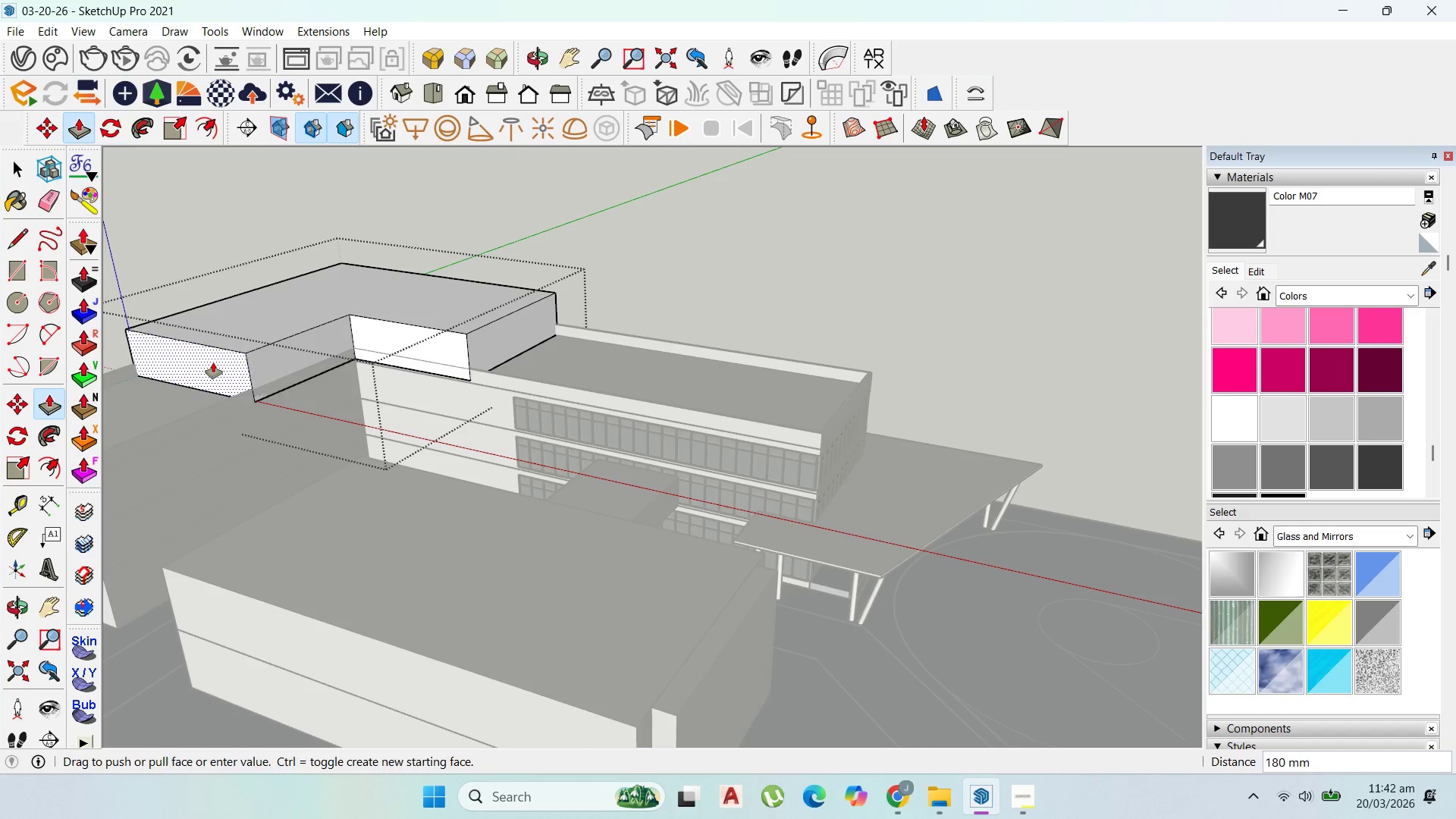 
left_click_drag(start_coordinate=[214, 359], to_coordinate=[204, 375])
 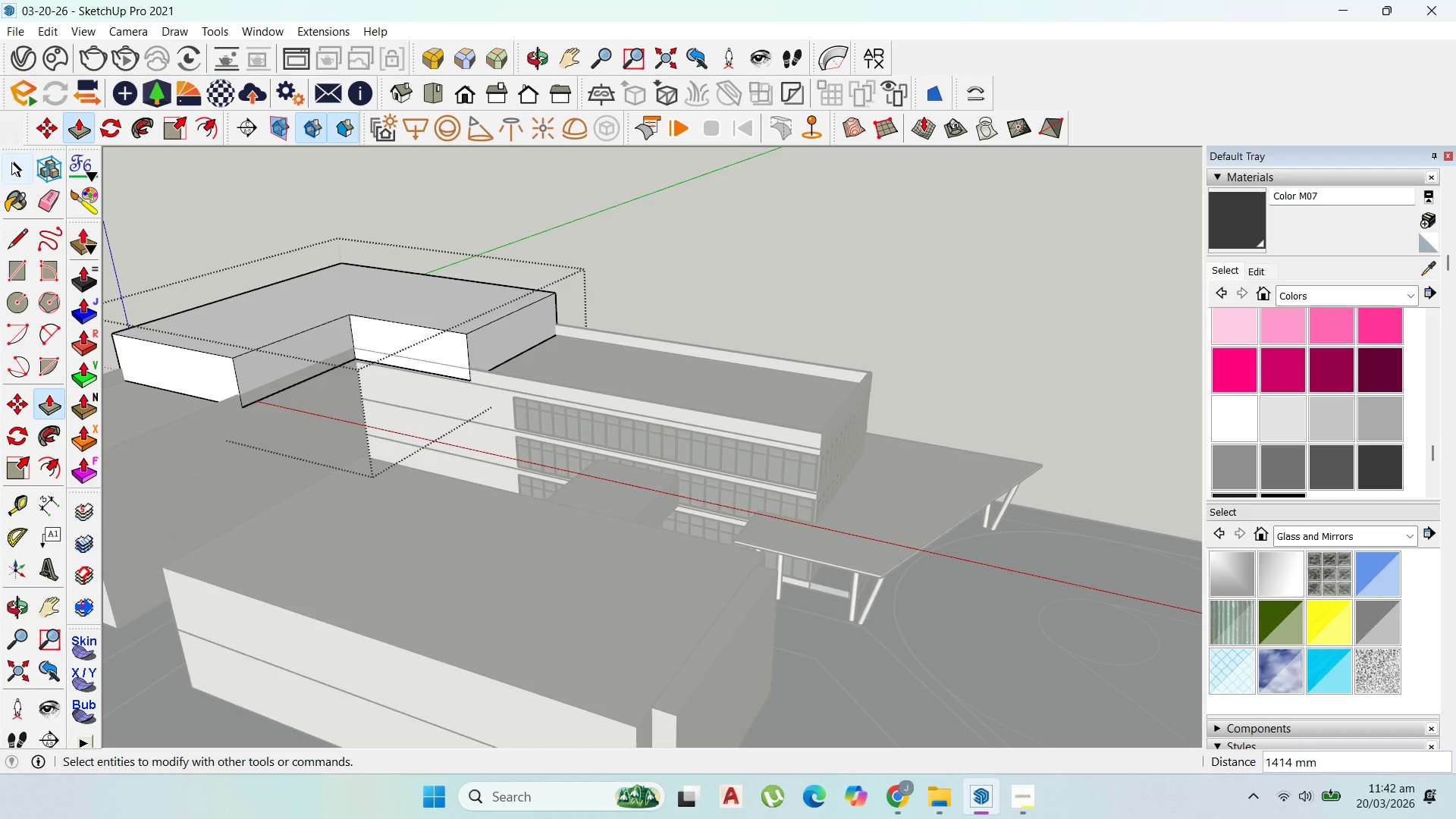 
key(Escape)
 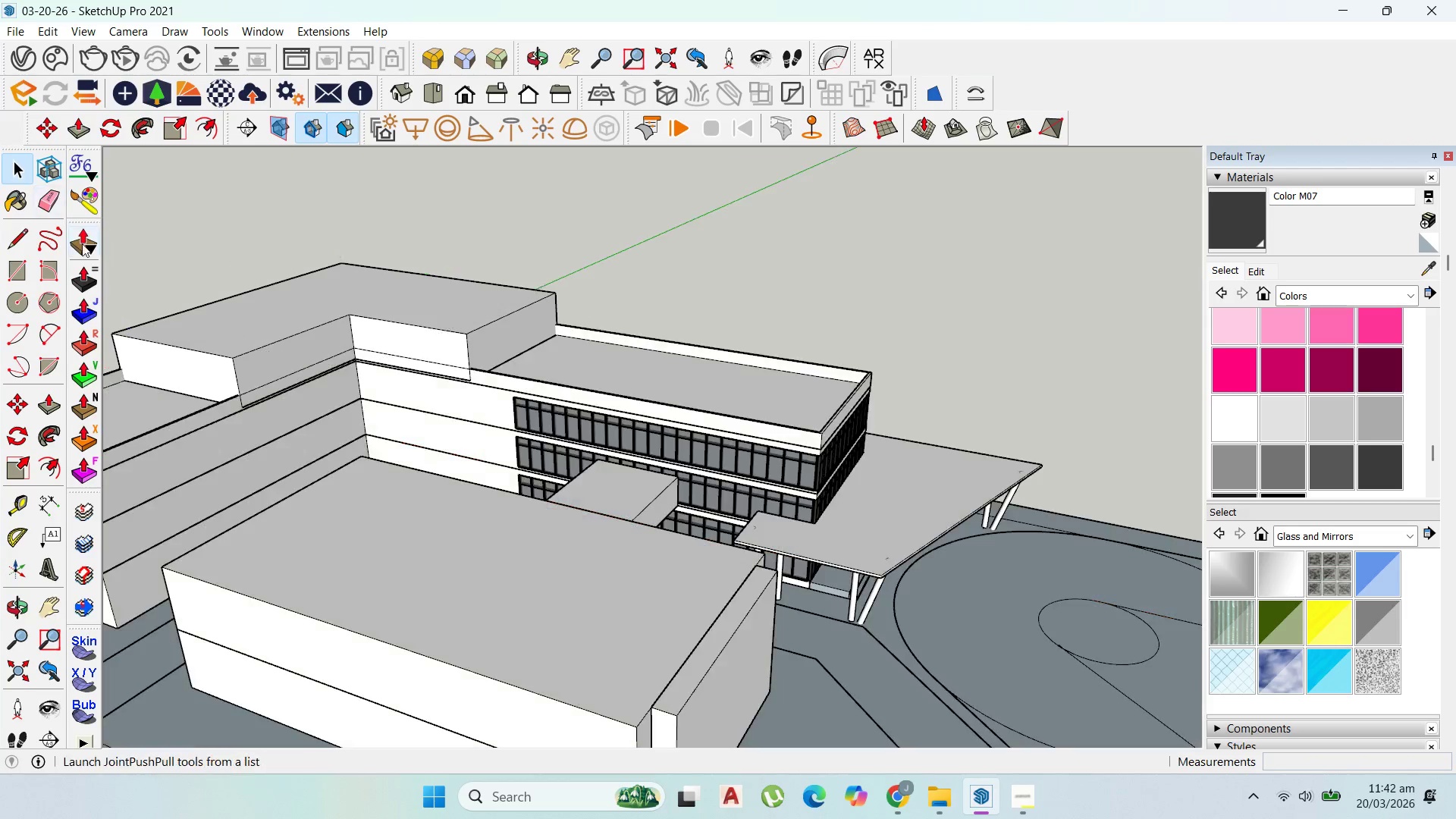 
key(Escape)
 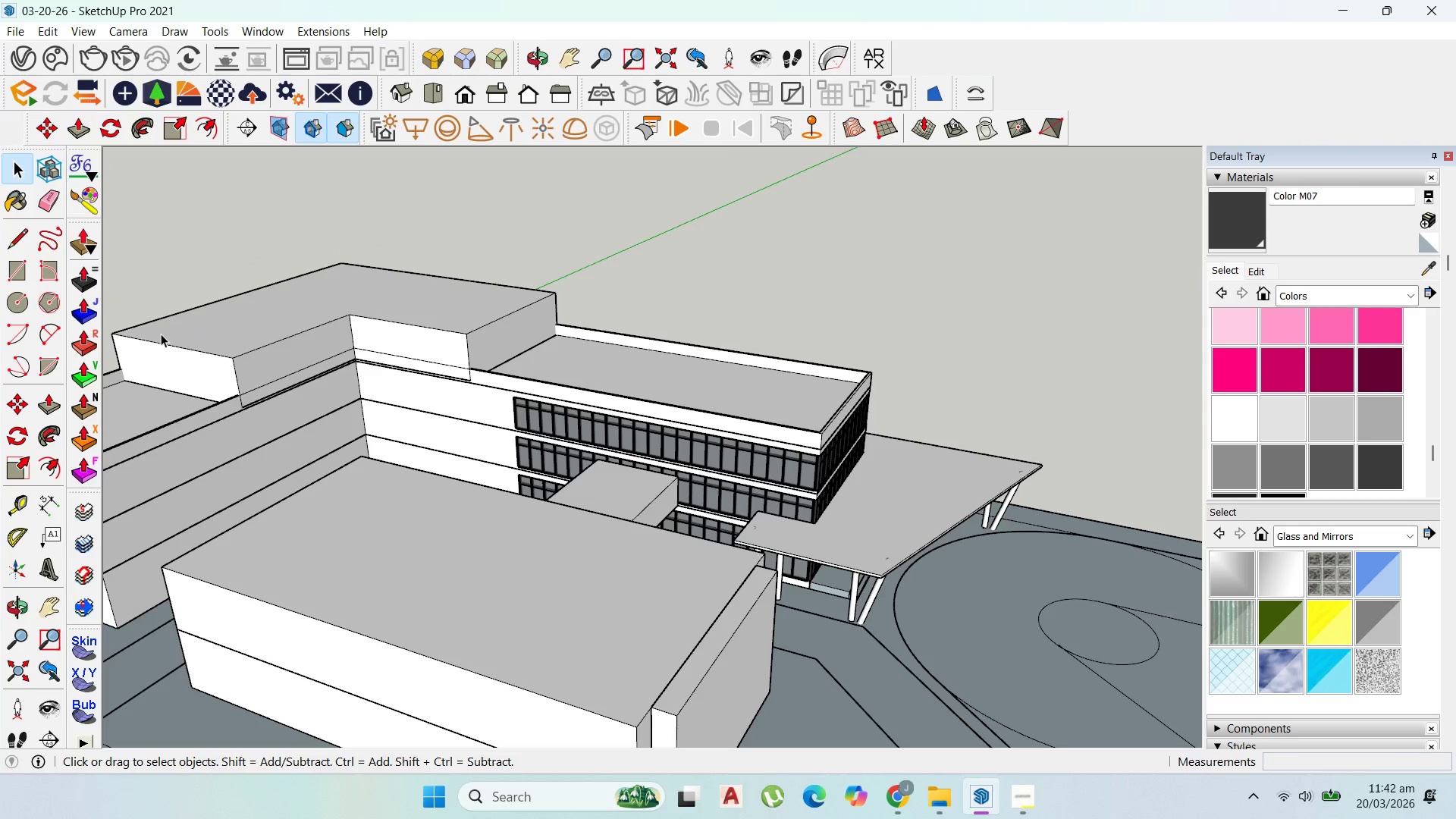 
scroll: coordinate [147, 482], scroll_direction: down, amount: 4.0
 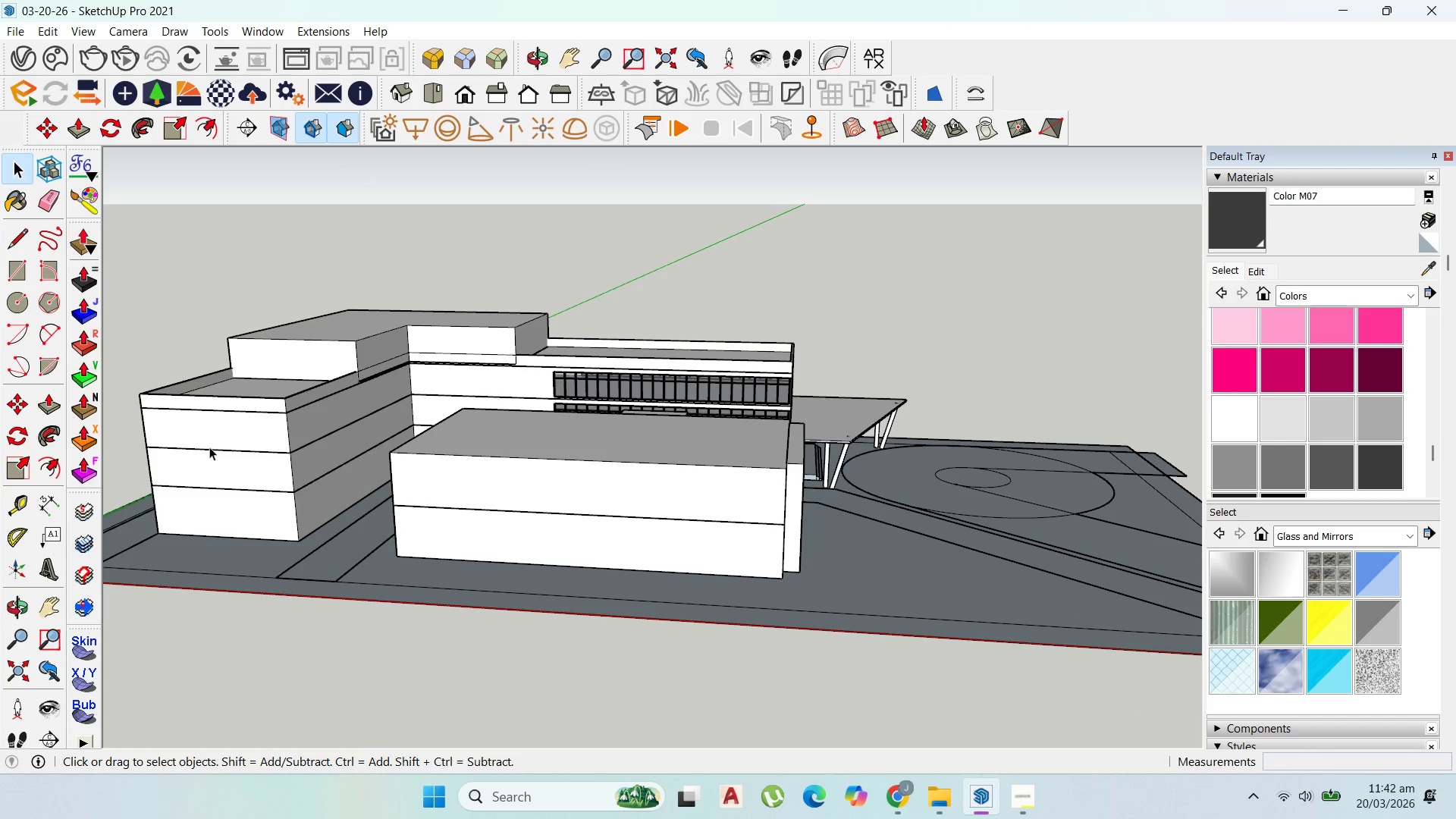 
scroll: coordinate [210, 447], scroll_direction: up, amount: 1.0
 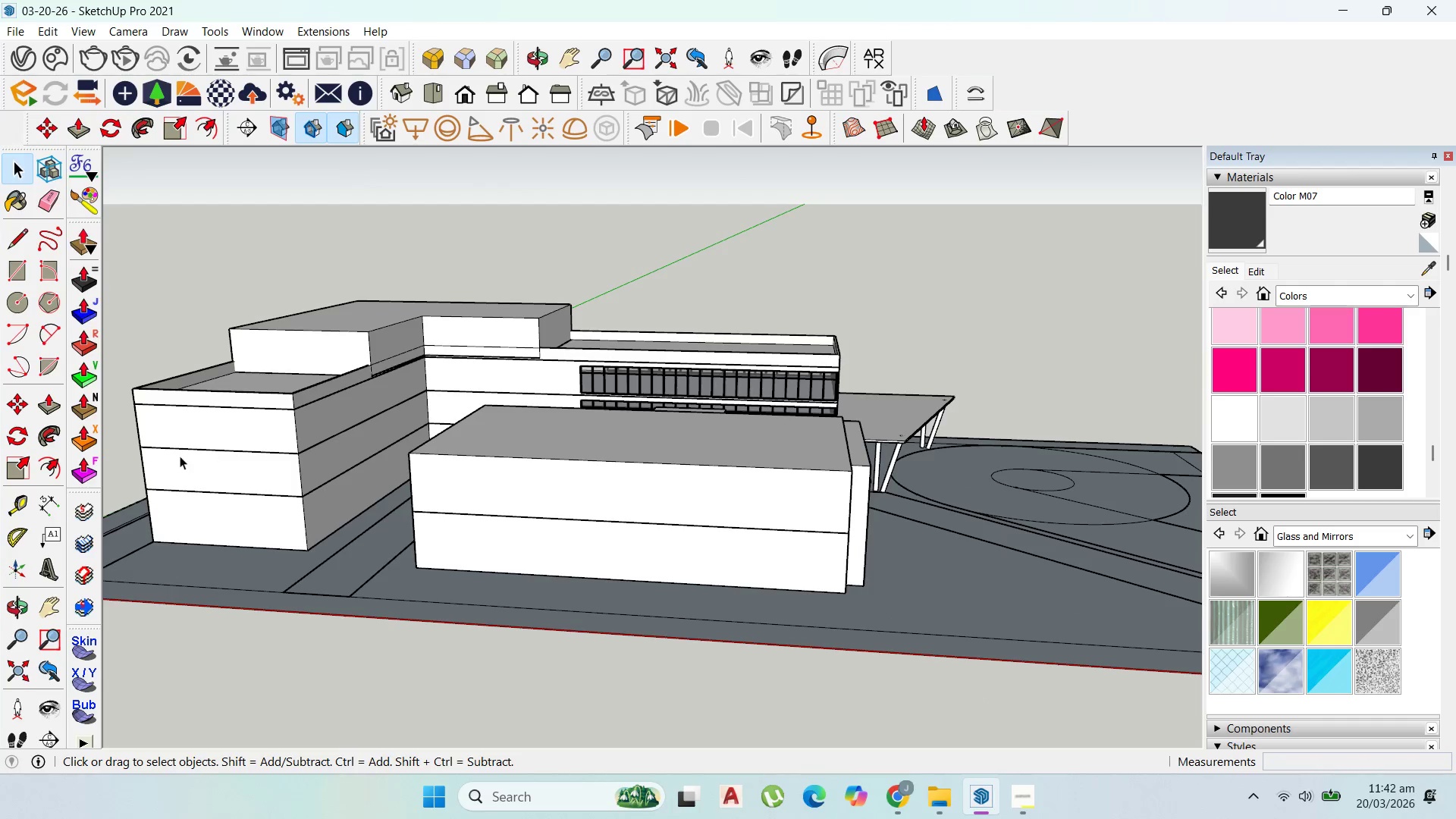 
scroll: coordinate [213, 526], scroll_direction: down, amount: 3.0
 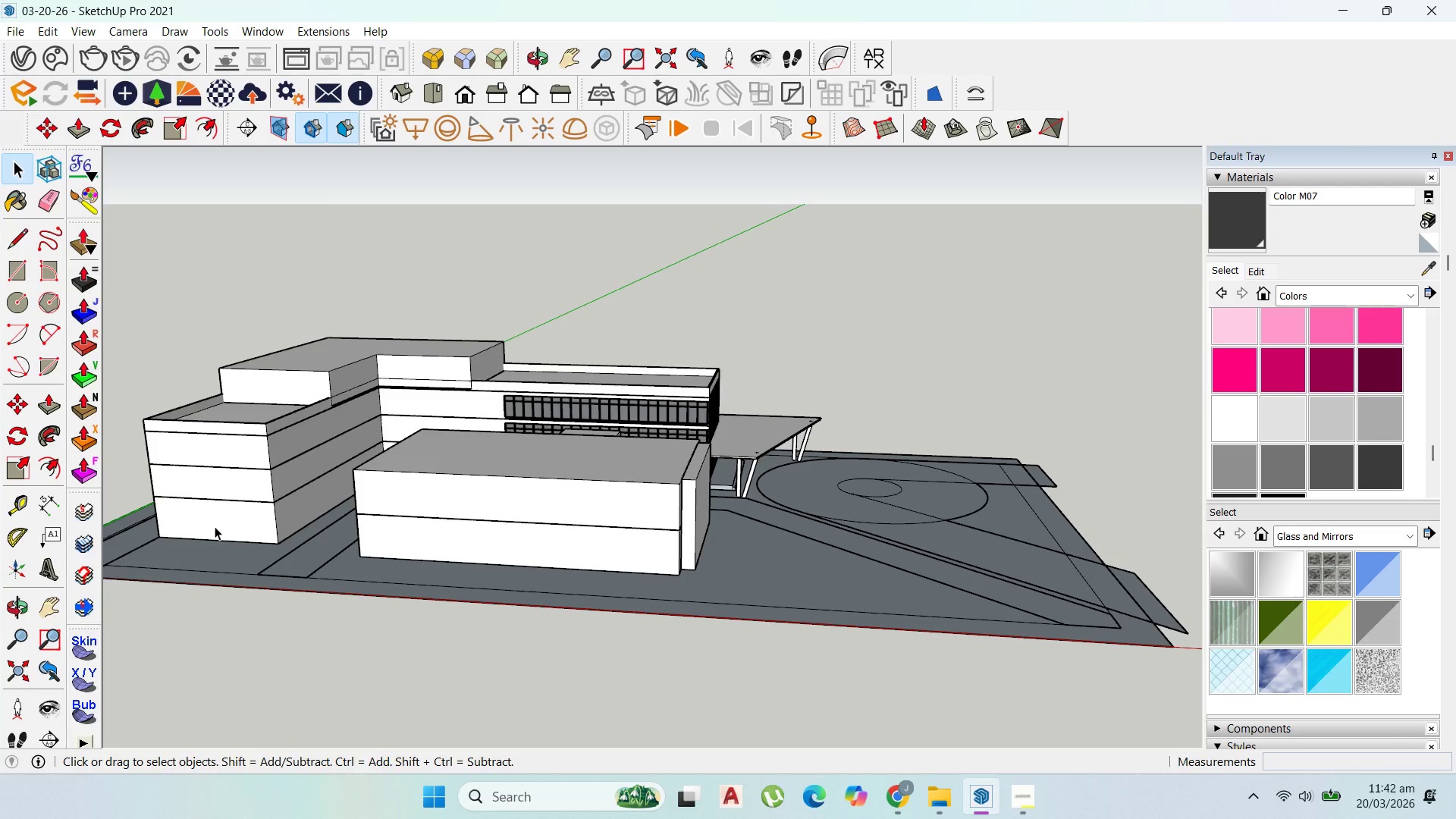 
mouse_move([17, 460])
 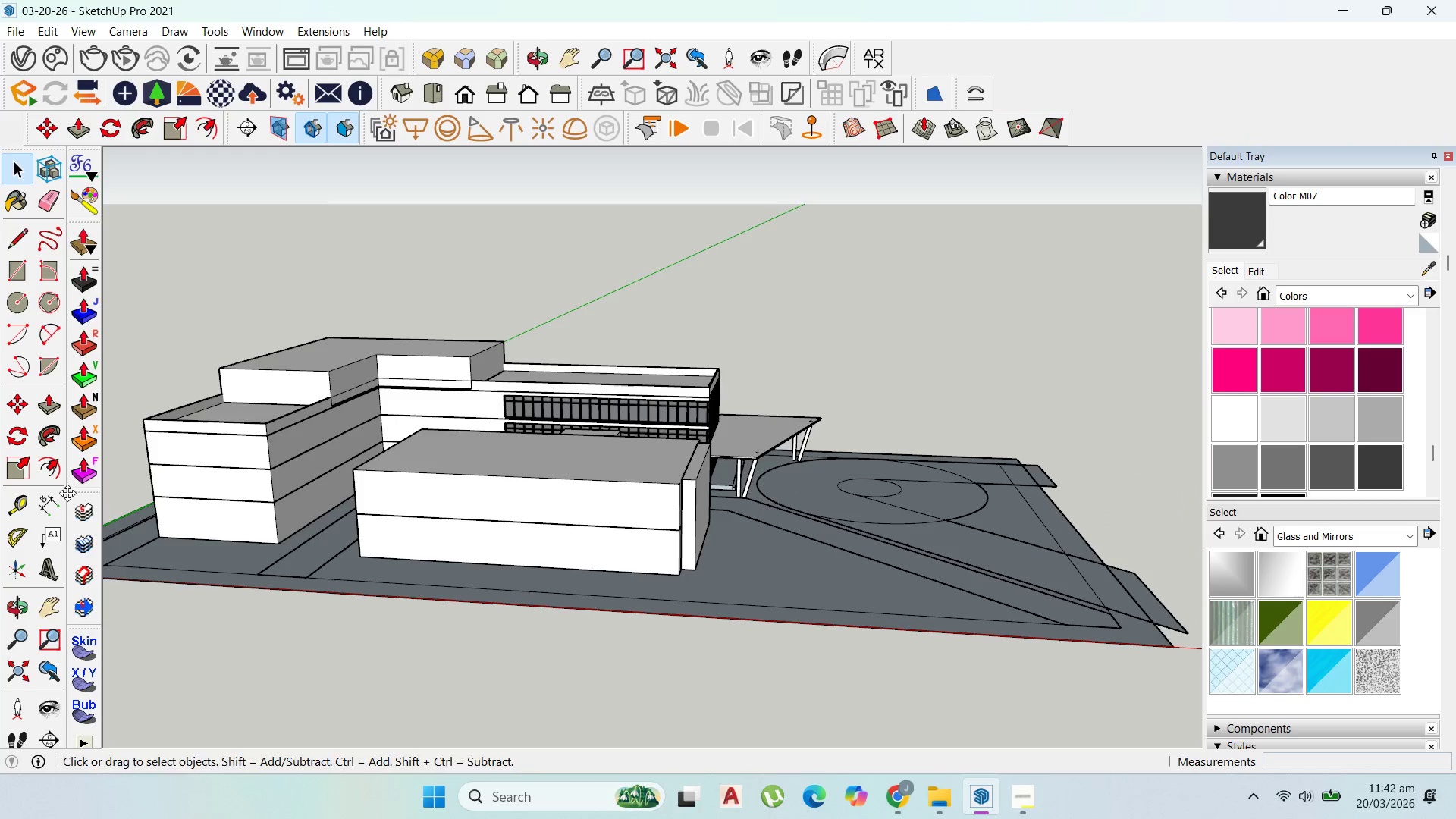 
scroll: coordinate [377, 481], scroll_direction: down, amount: 8.0
 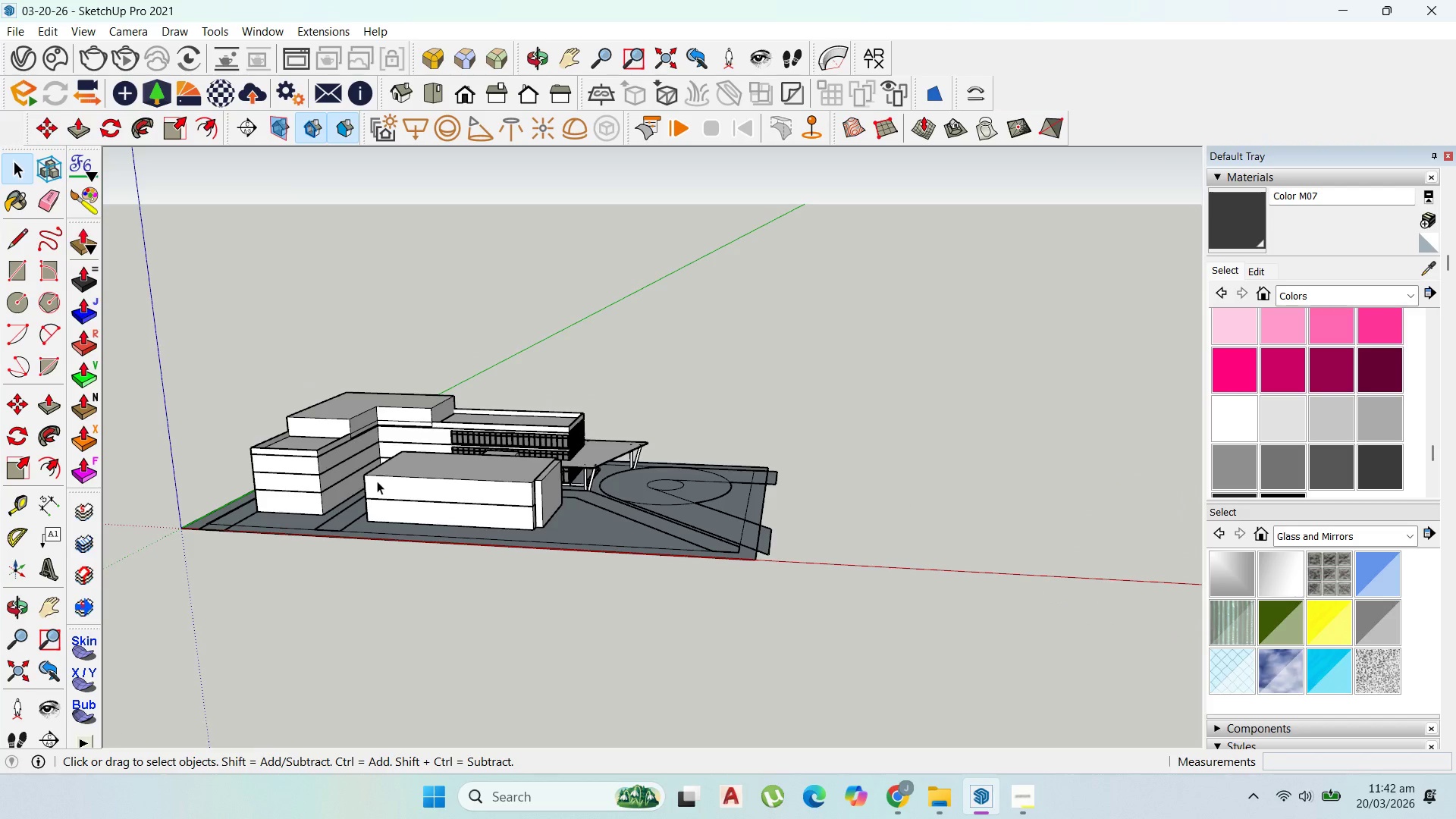 
scroll: coordinate [559, 469], scroll_direction: up, amount: 20.0
 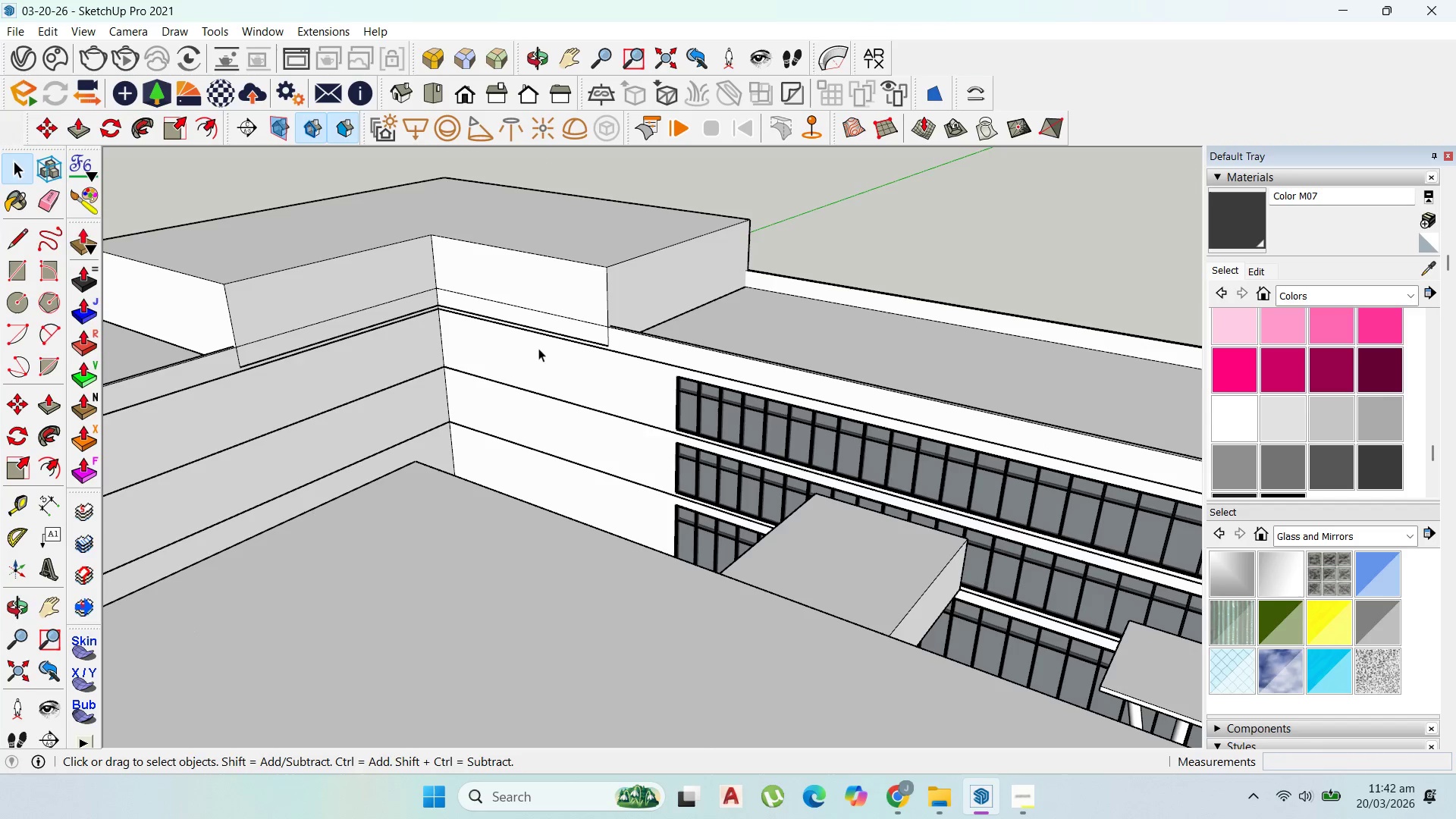 
double_click([631, 288])
 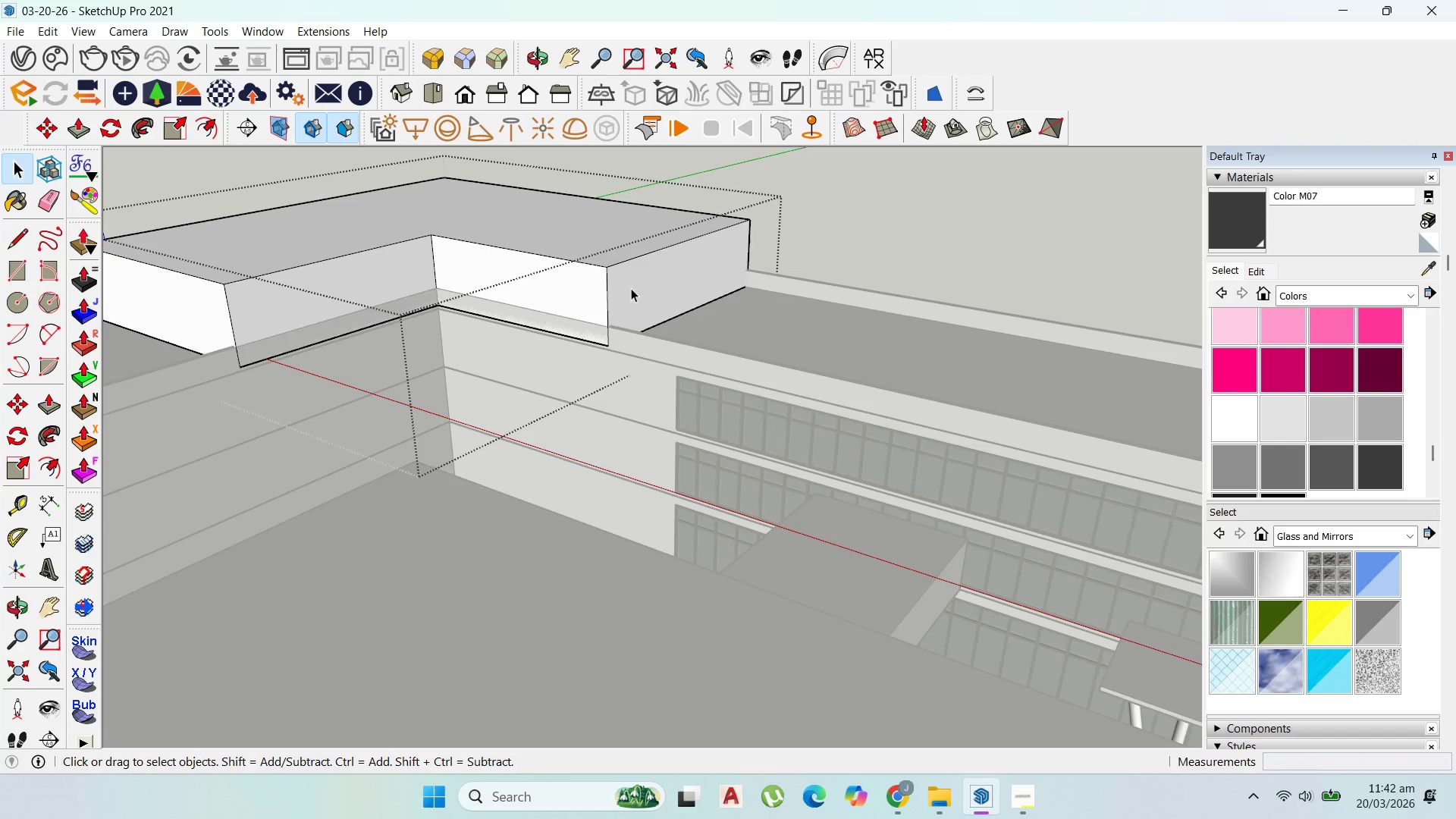 
triple_click([631, 288])
 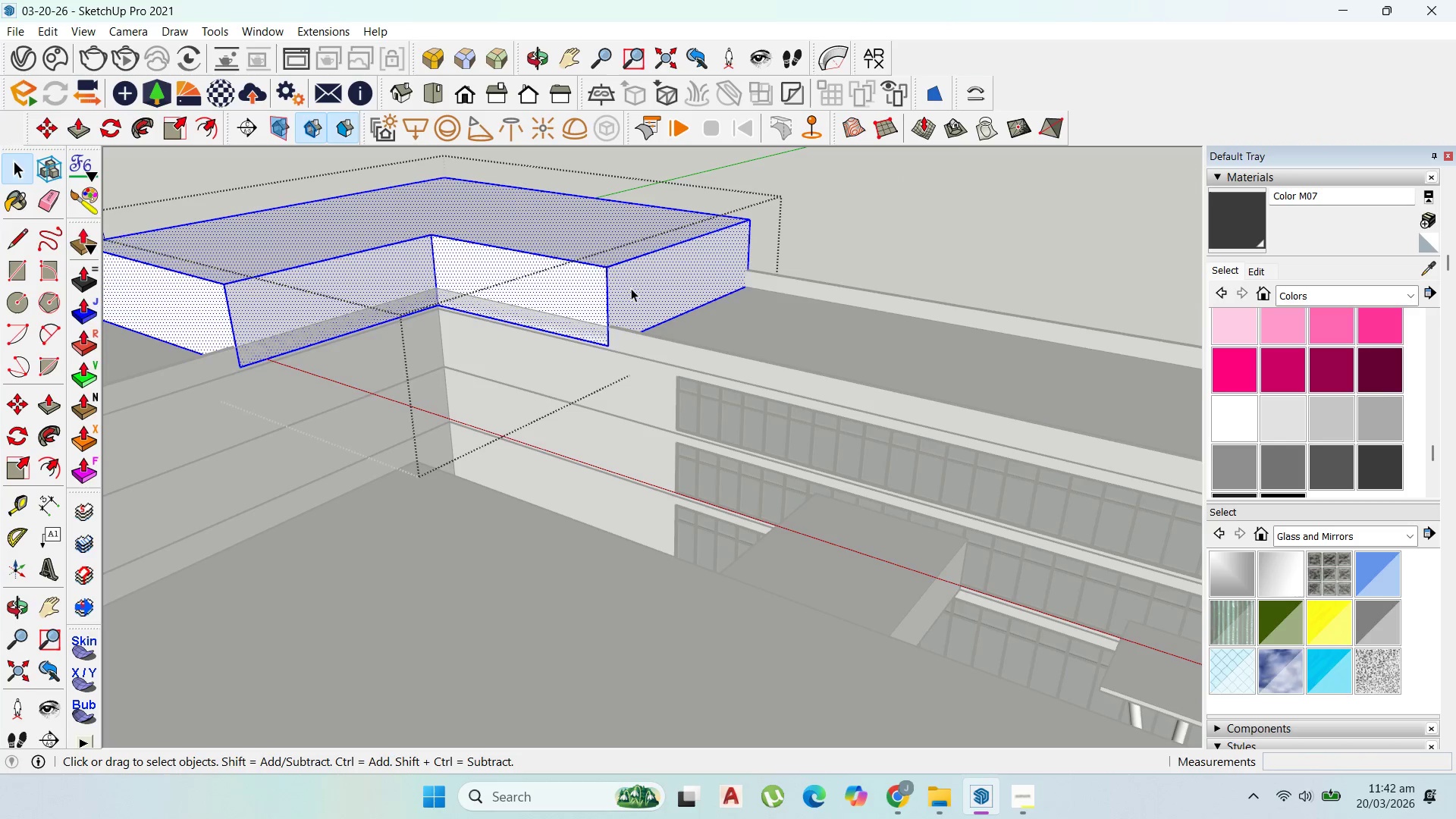 
triple_click([631, 288])
 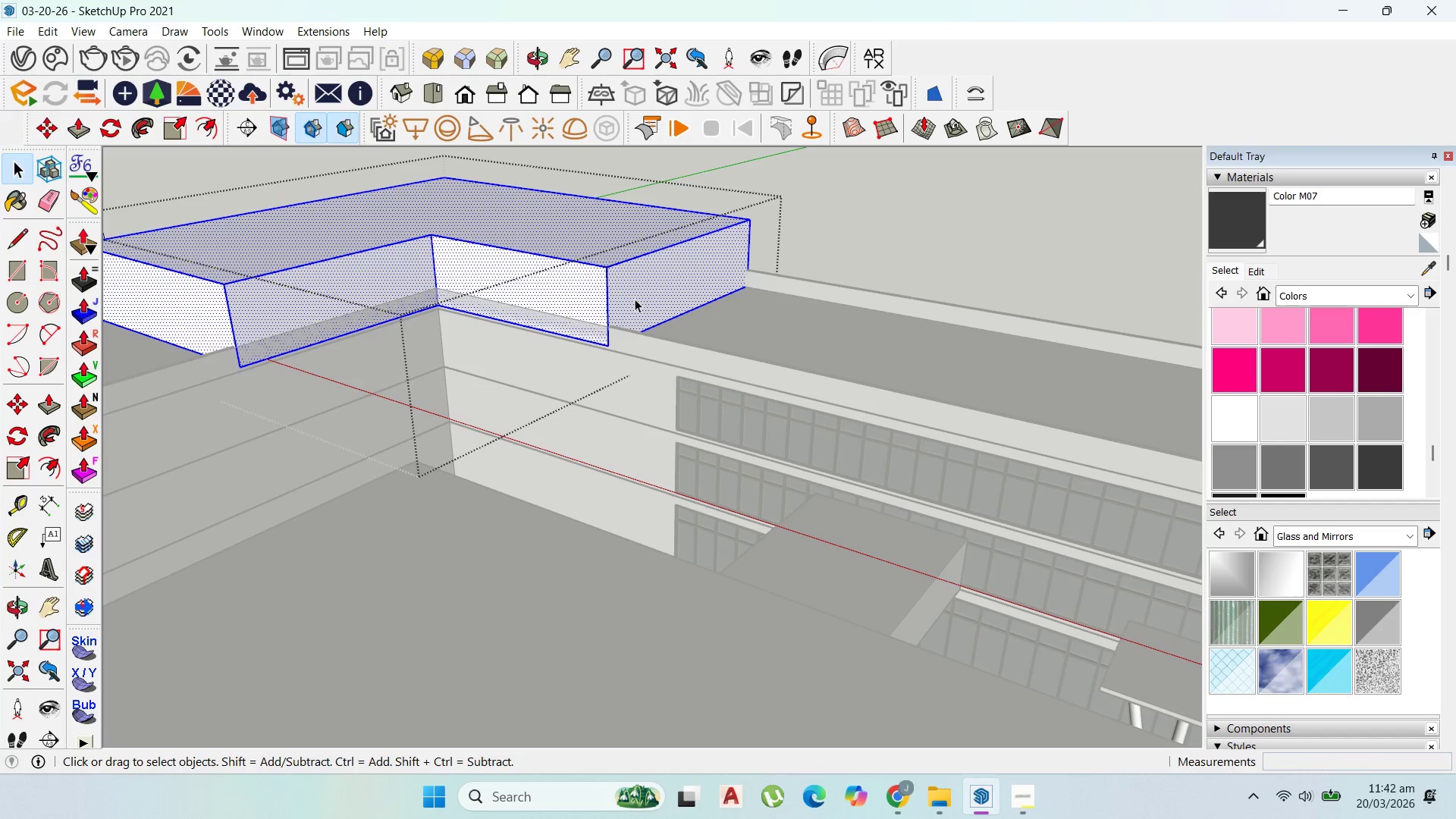 
key(P)
 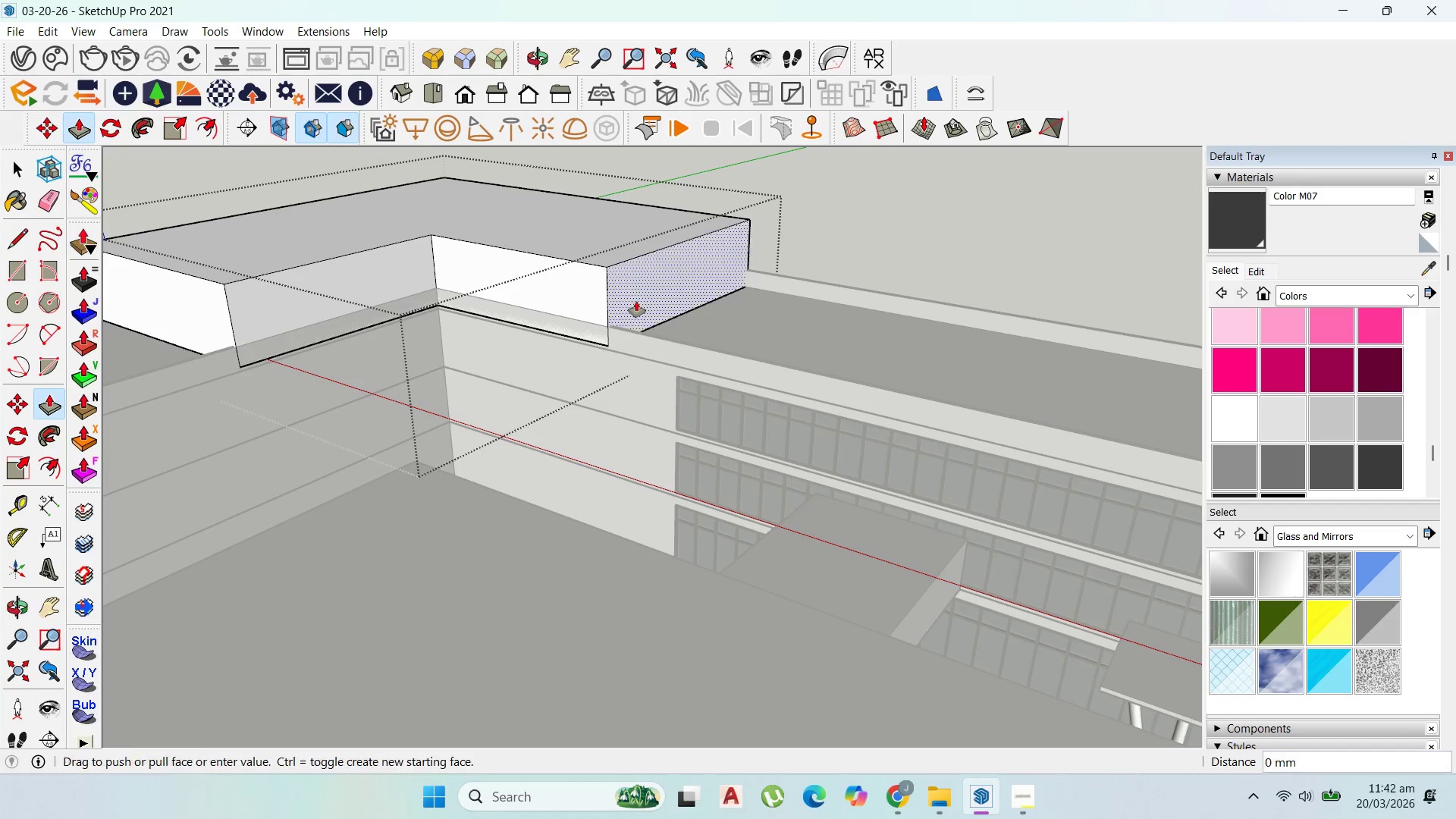 
left_click_drag(start_coordinate=[636, 300], to_coordinate=[674, 375])
 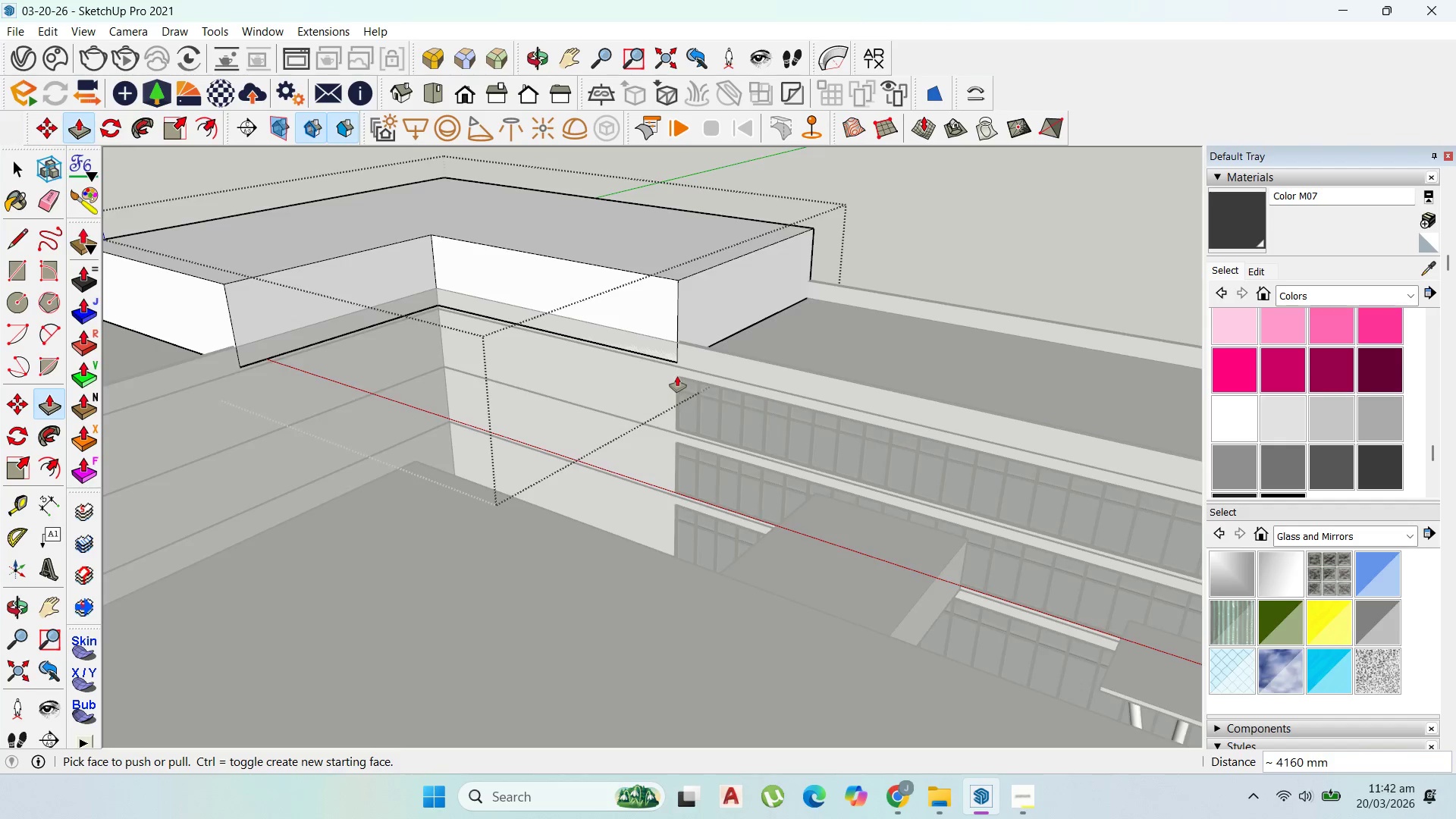 
scroll: coordinate [677, 376], scroll_direction: down, amount: 4.0
 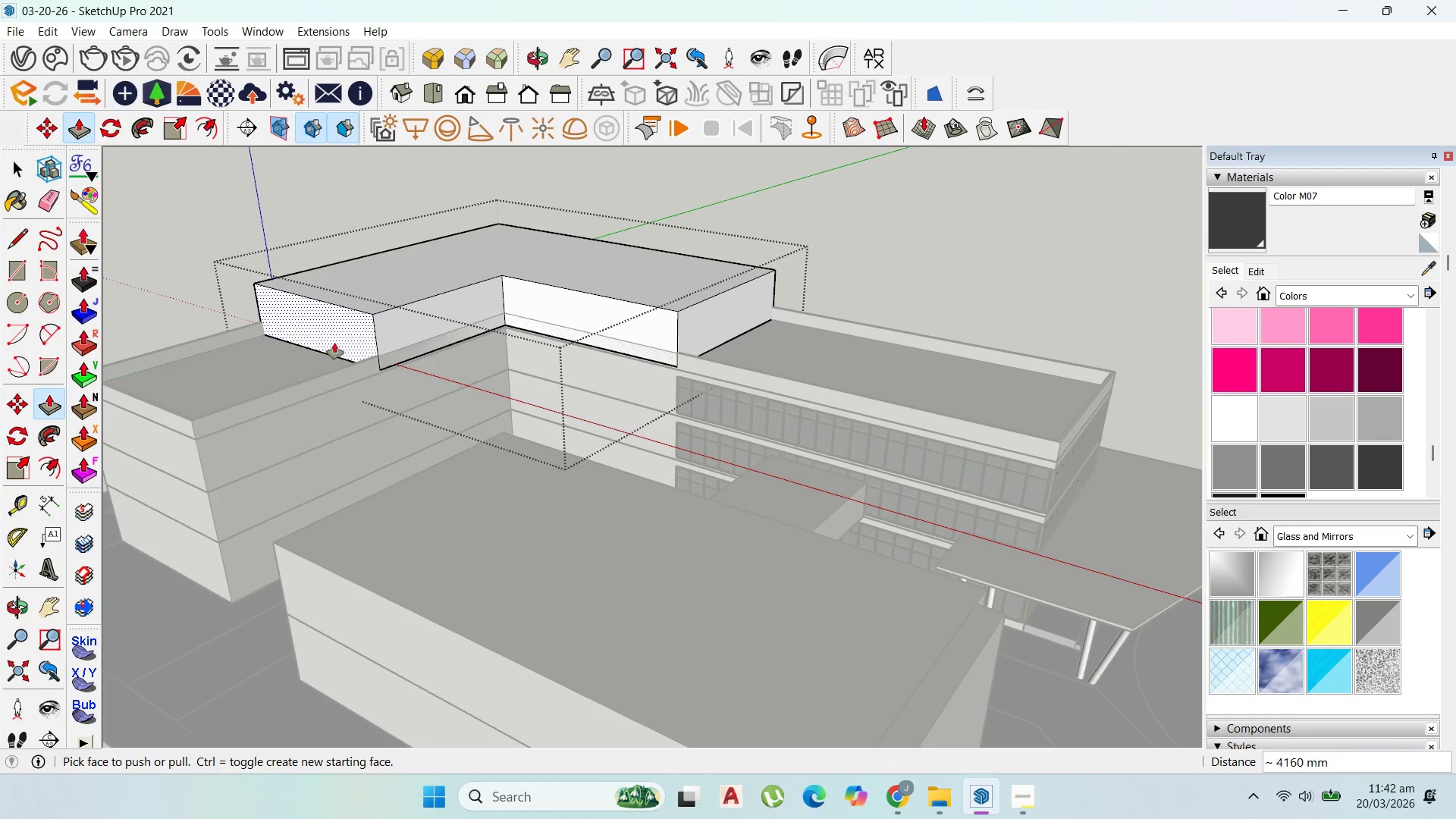 
left_click_drag(start_coordinate=[337, 342], to_coordinate=[350, 340])
 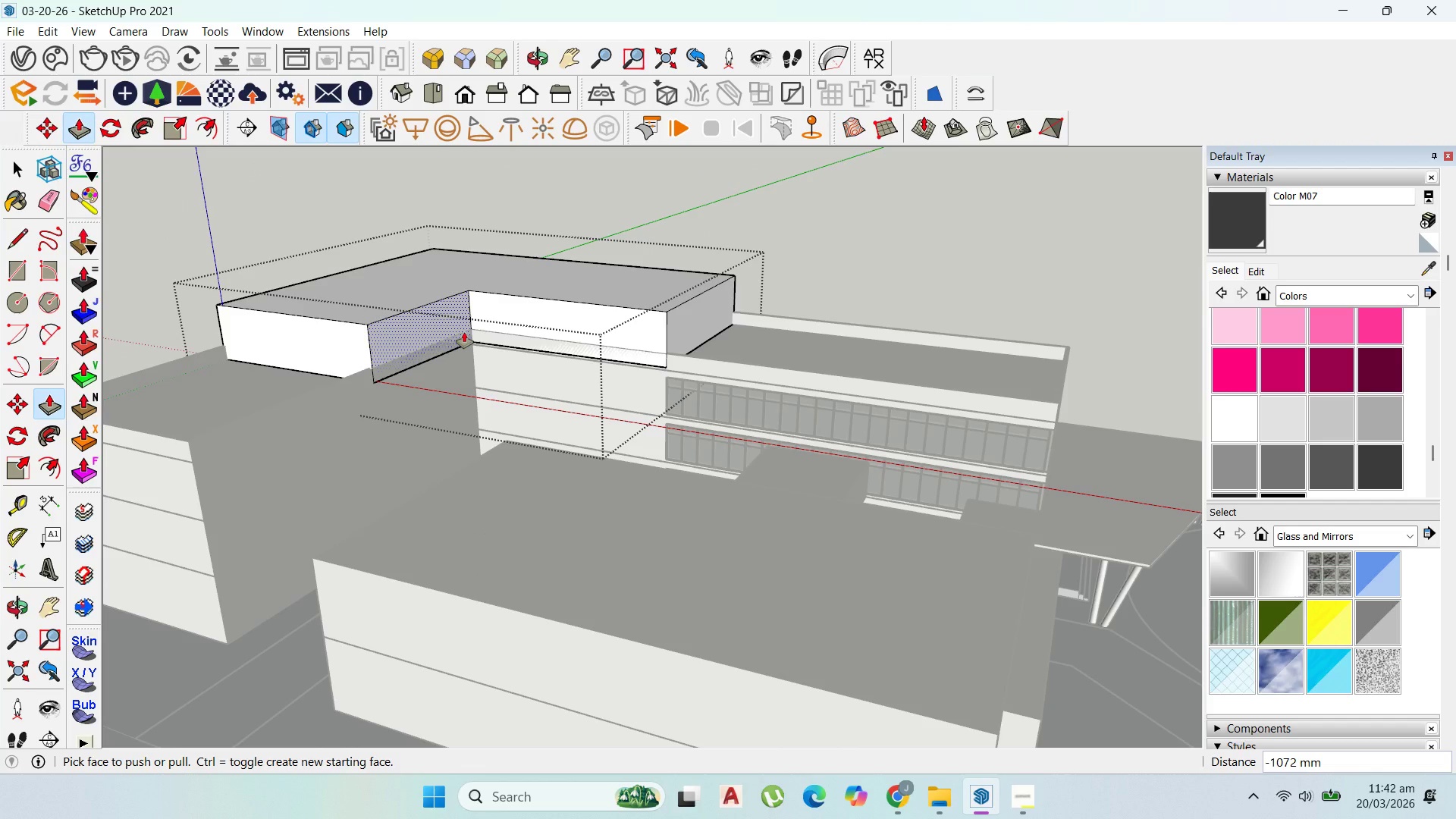 
scroll: coordinate [464, 333], scroll_direction: down, amount: 1.0
 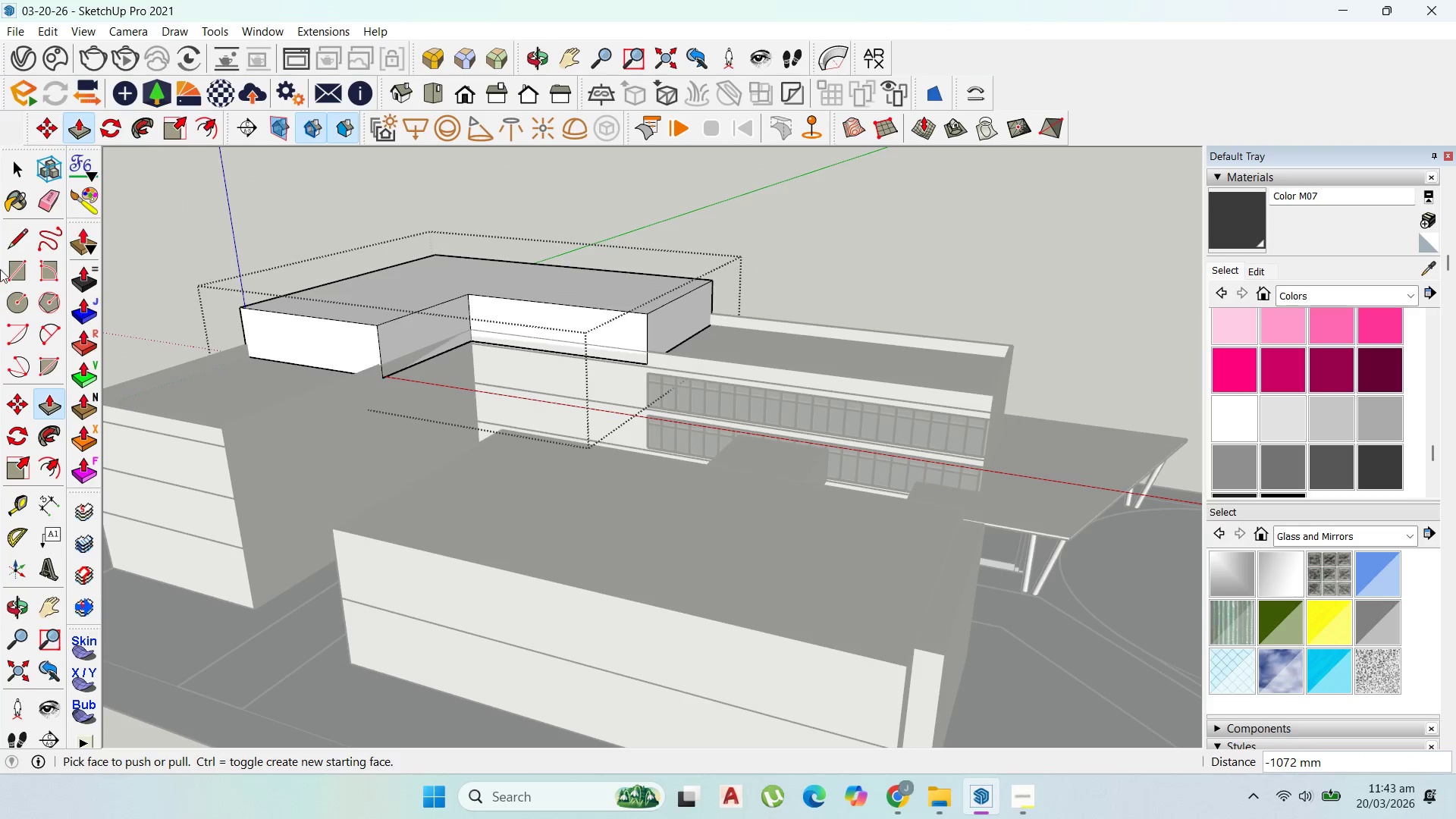 
left_click([14, 165])
 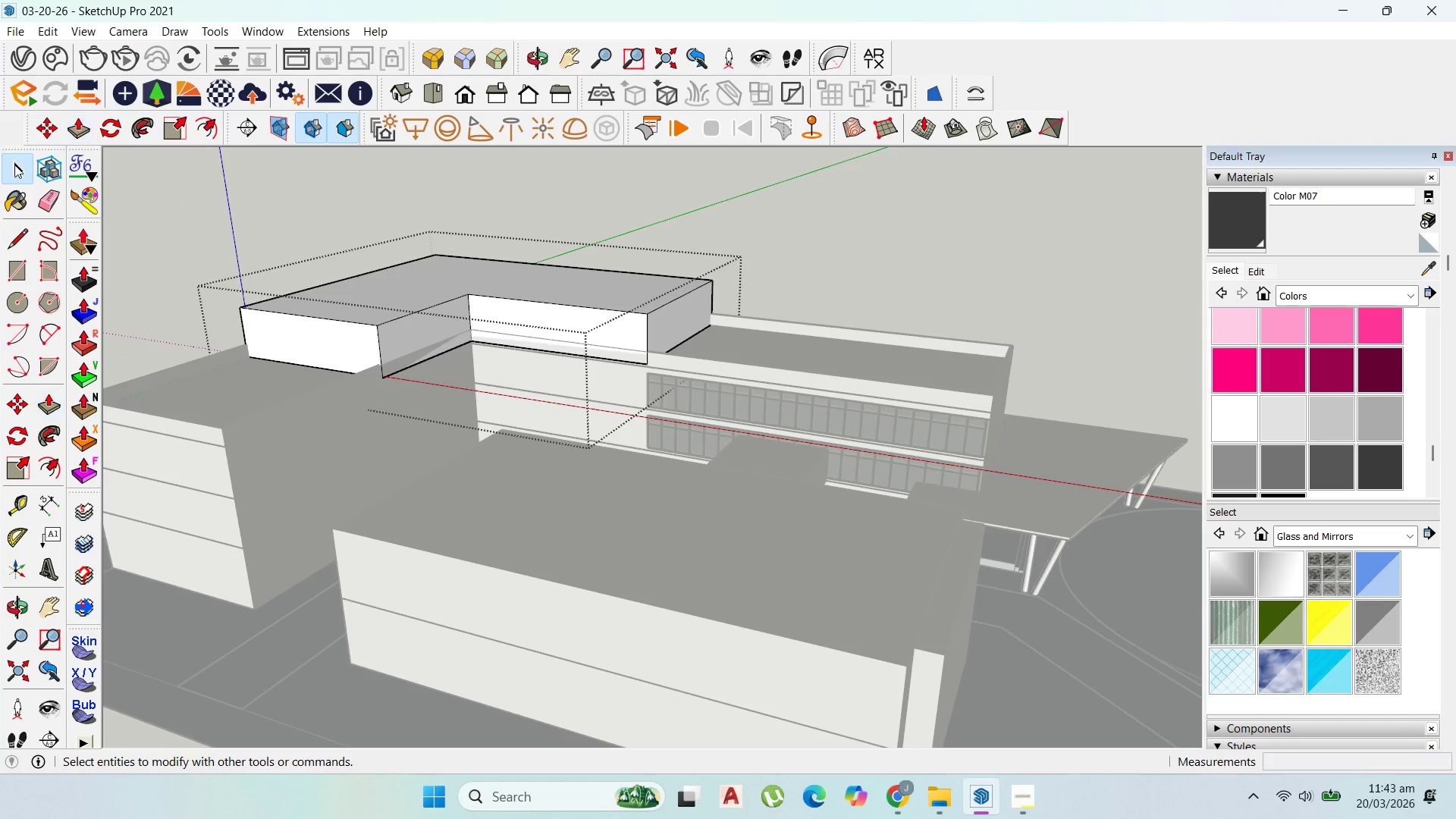 
key(Escape)
 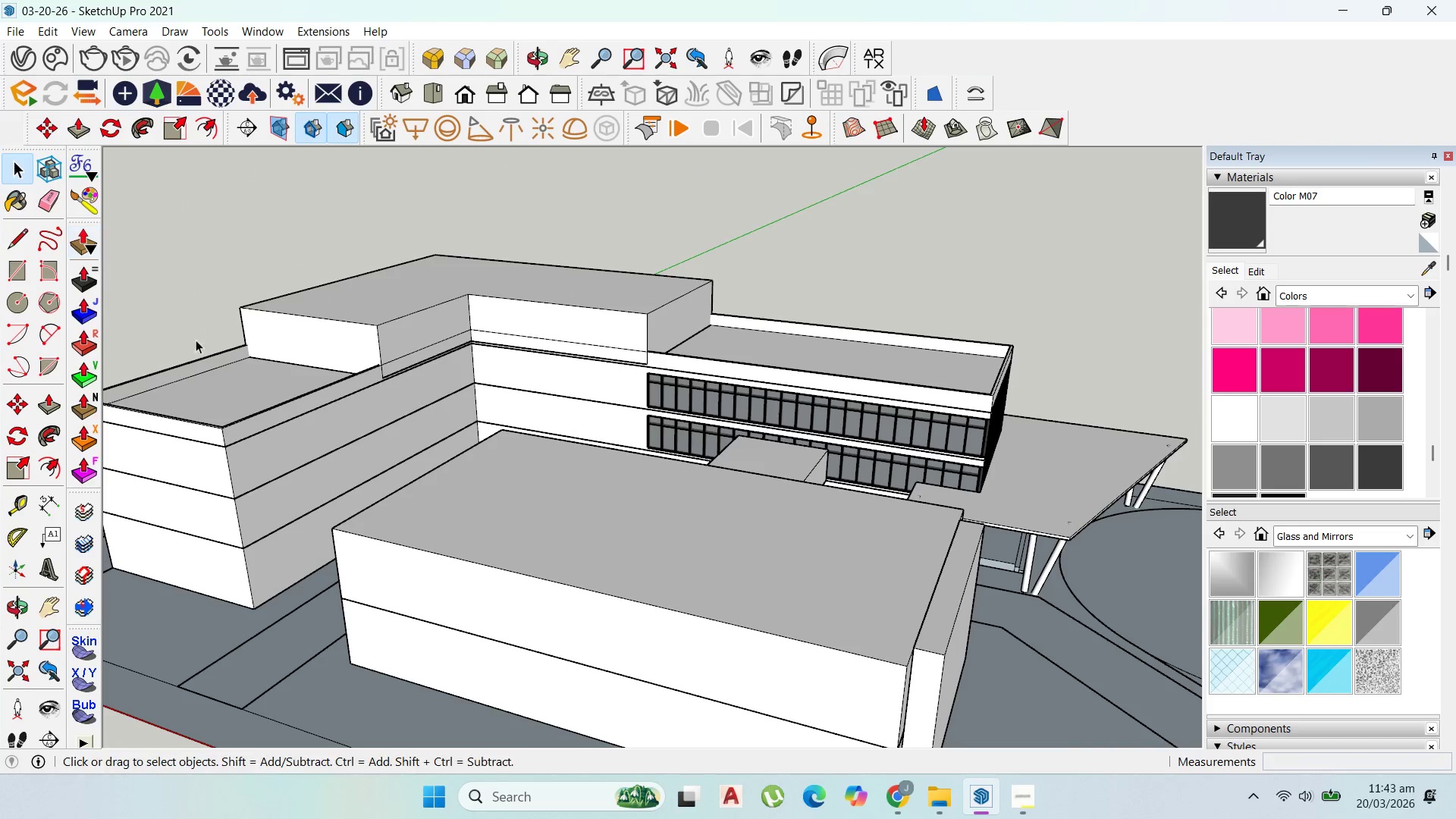 
key(Escape)
 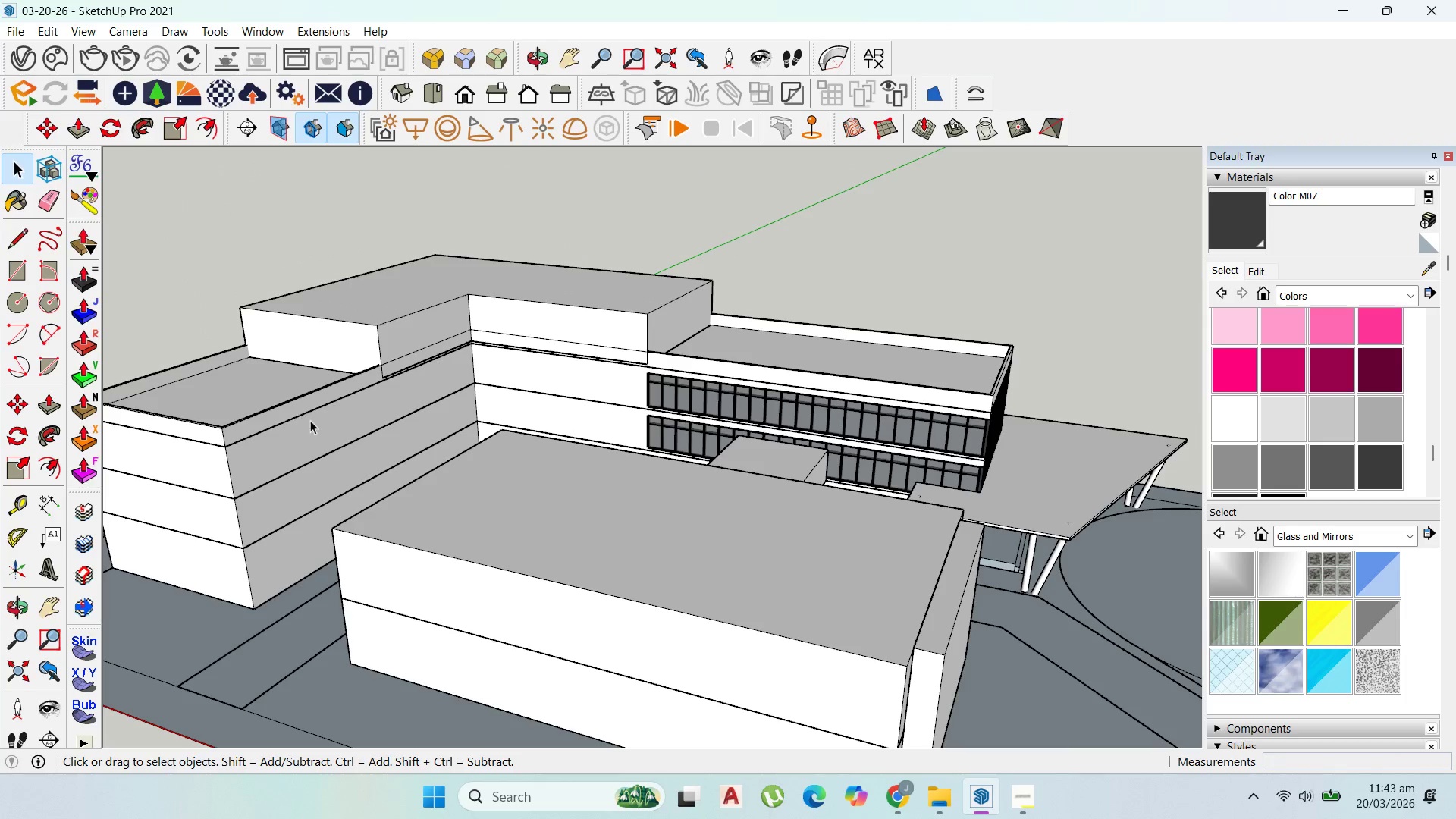 
key(Escape)
 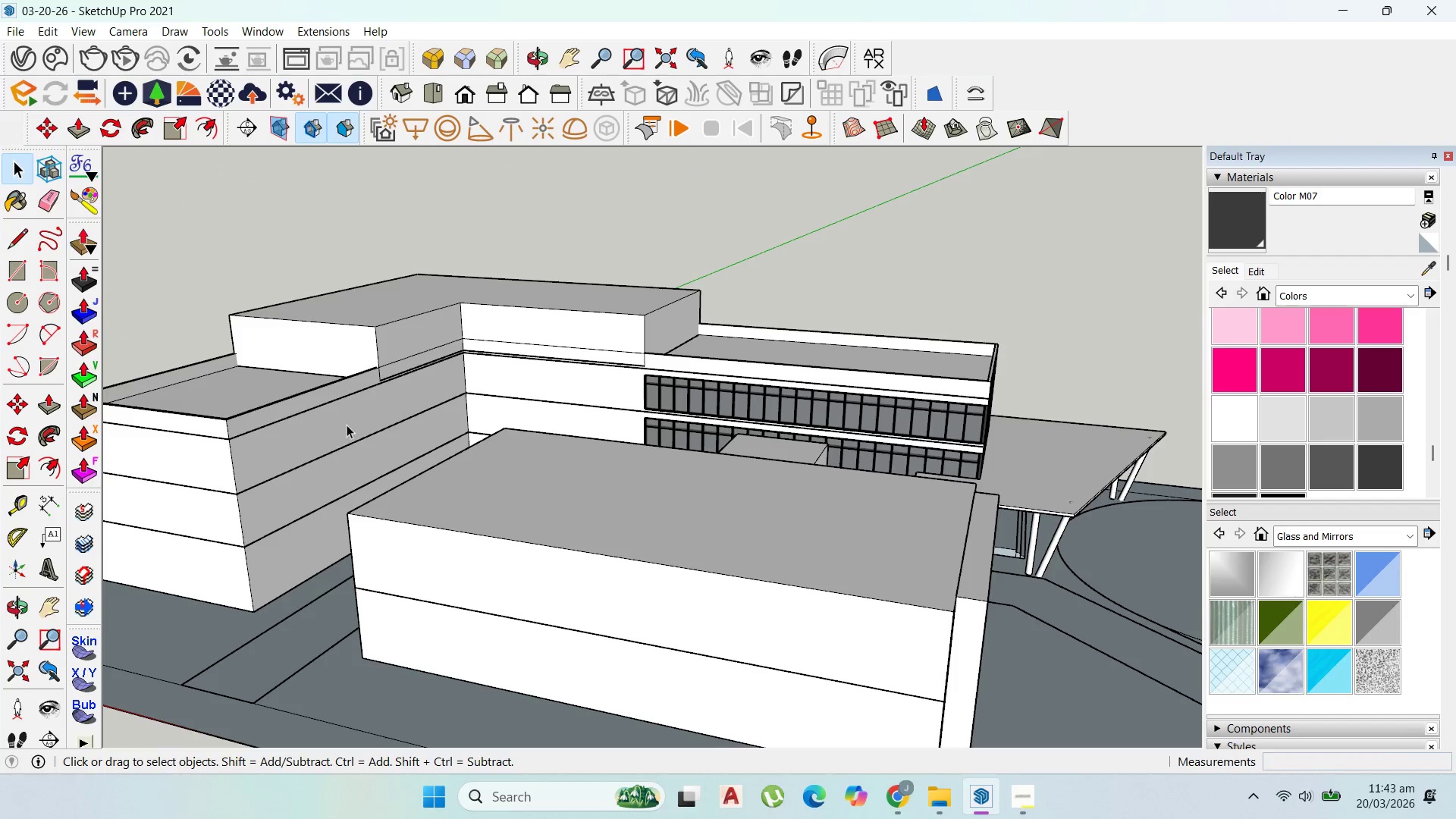 
scroll: coordinate [288, 510], scroll_direction: up, amount: 2.0
 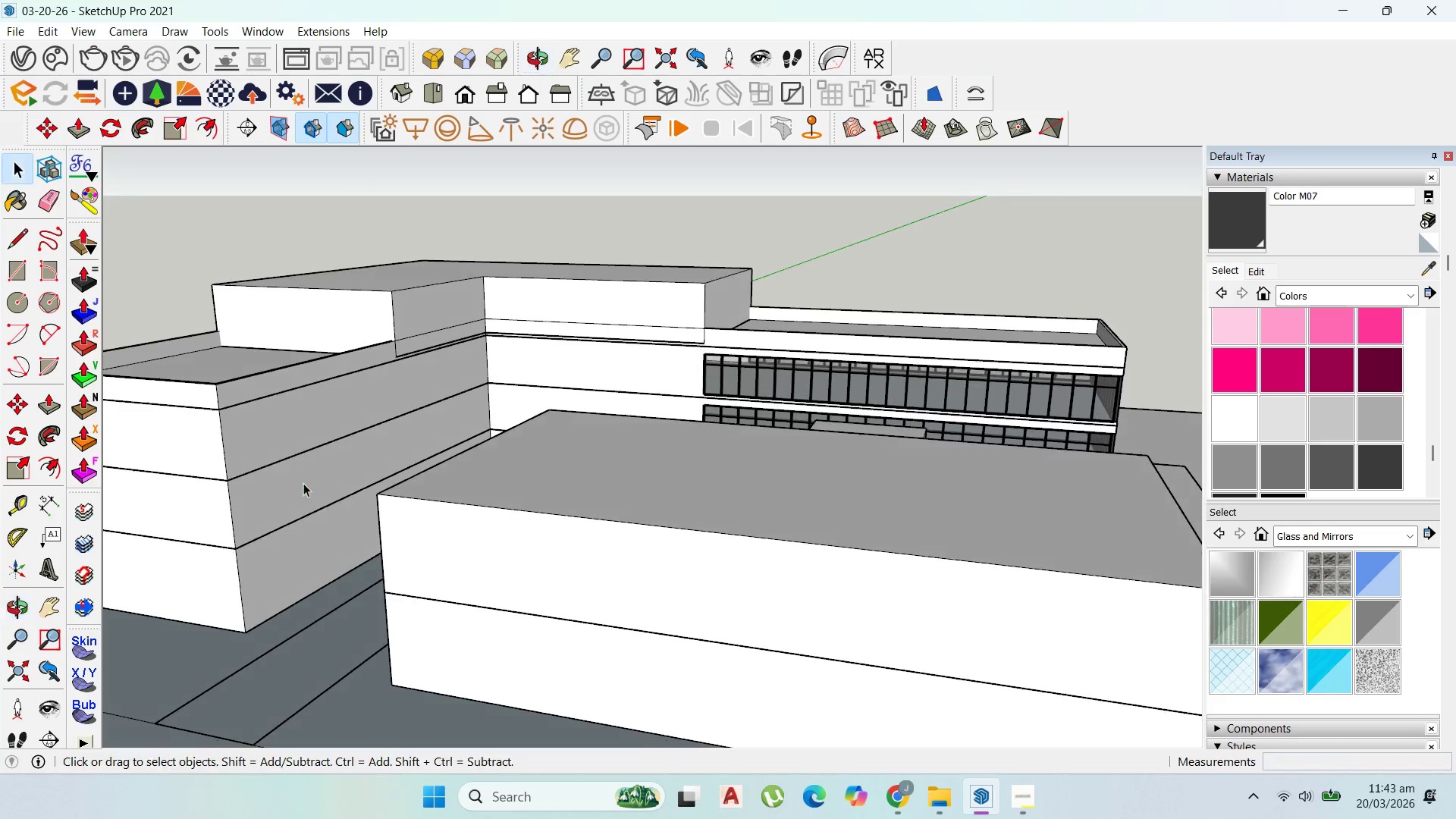 
scroll: coordinate [428, 473], scroll_direction: down, amount: 4.0
 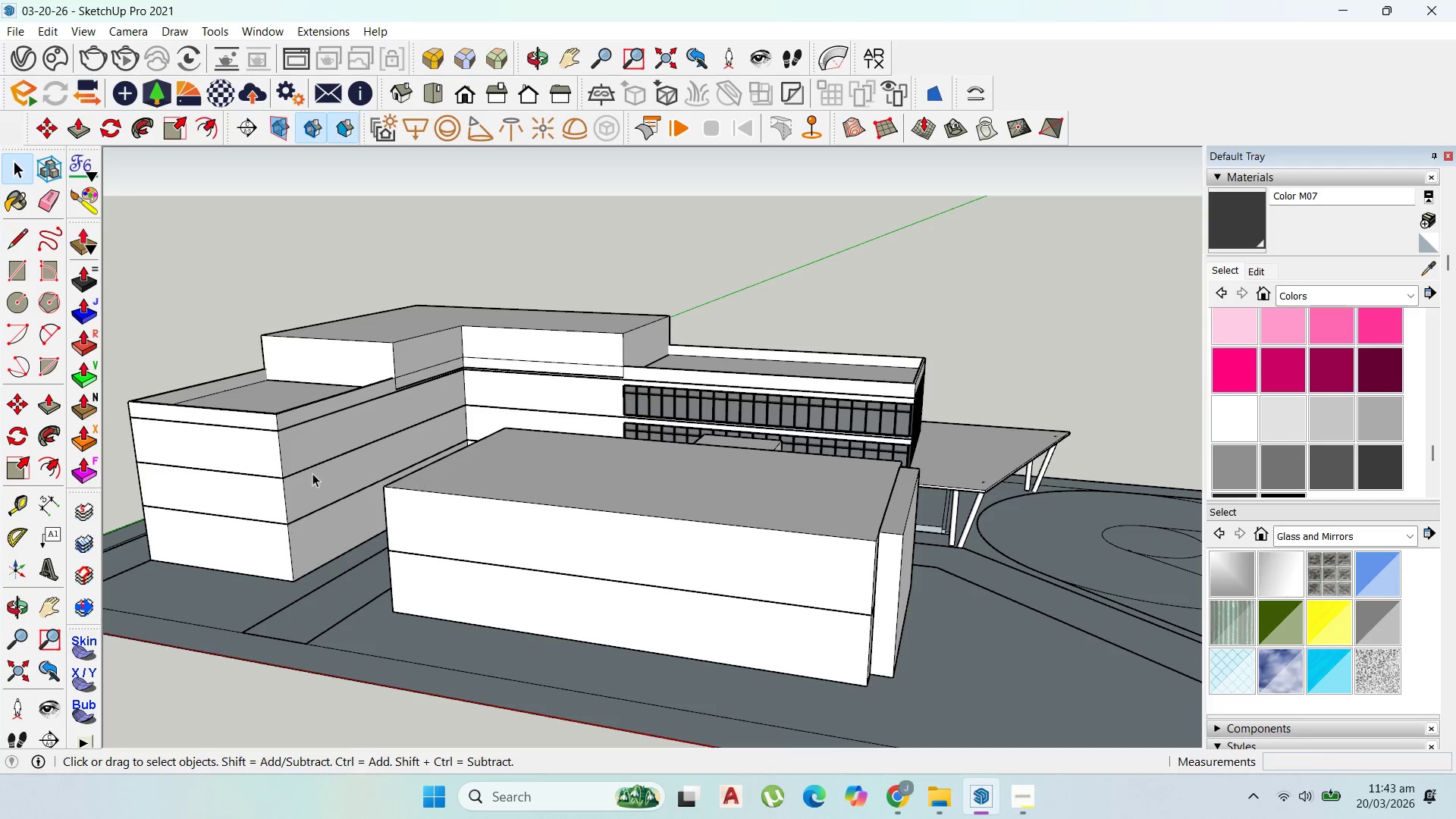 
scroll: coordinate [340, 522], scroll_direction: up, amount: 13.0
 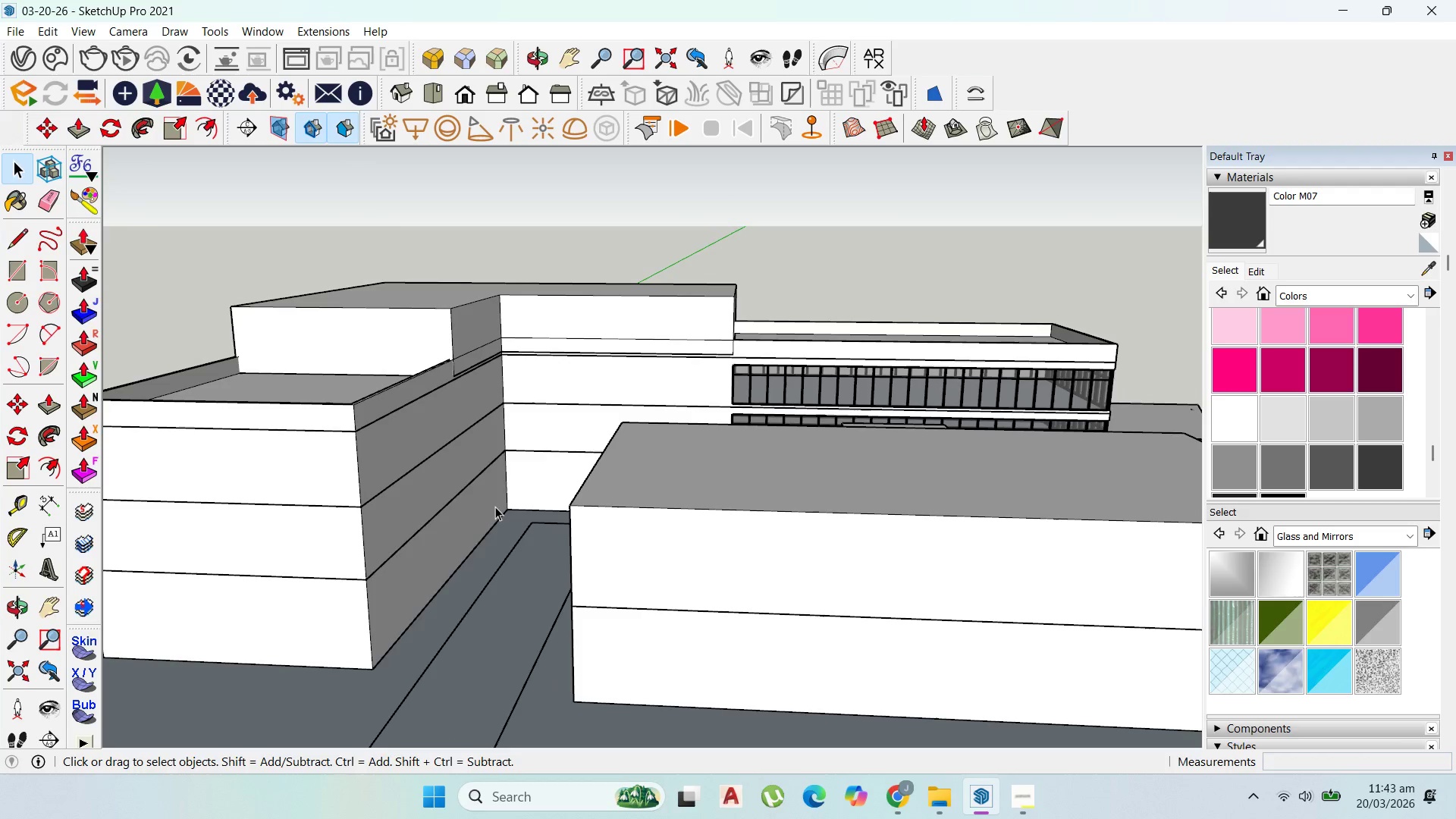 
double_click([495, 507])
 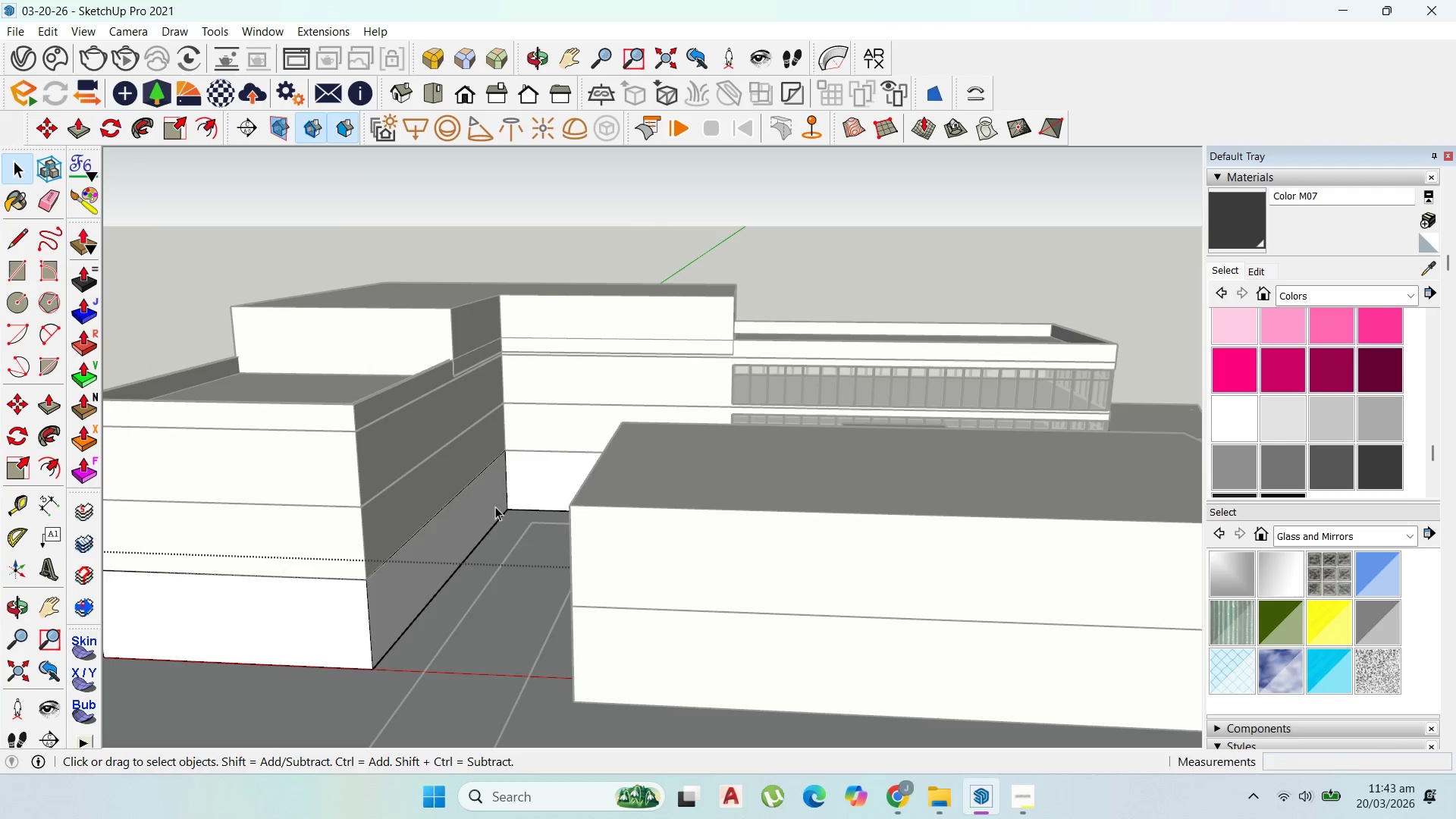 
triple_click([495, 507])
 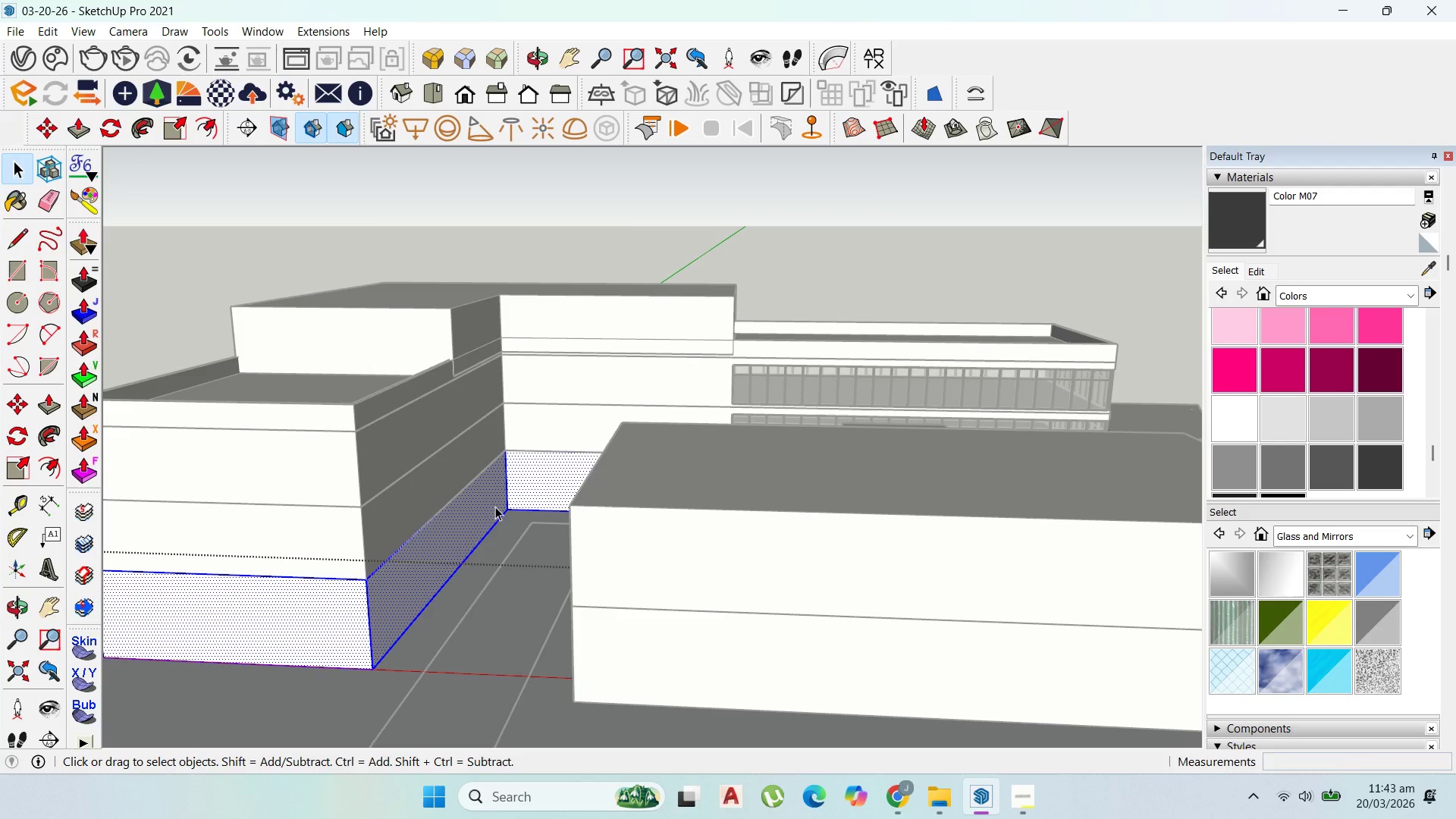 
wait(8.08)
 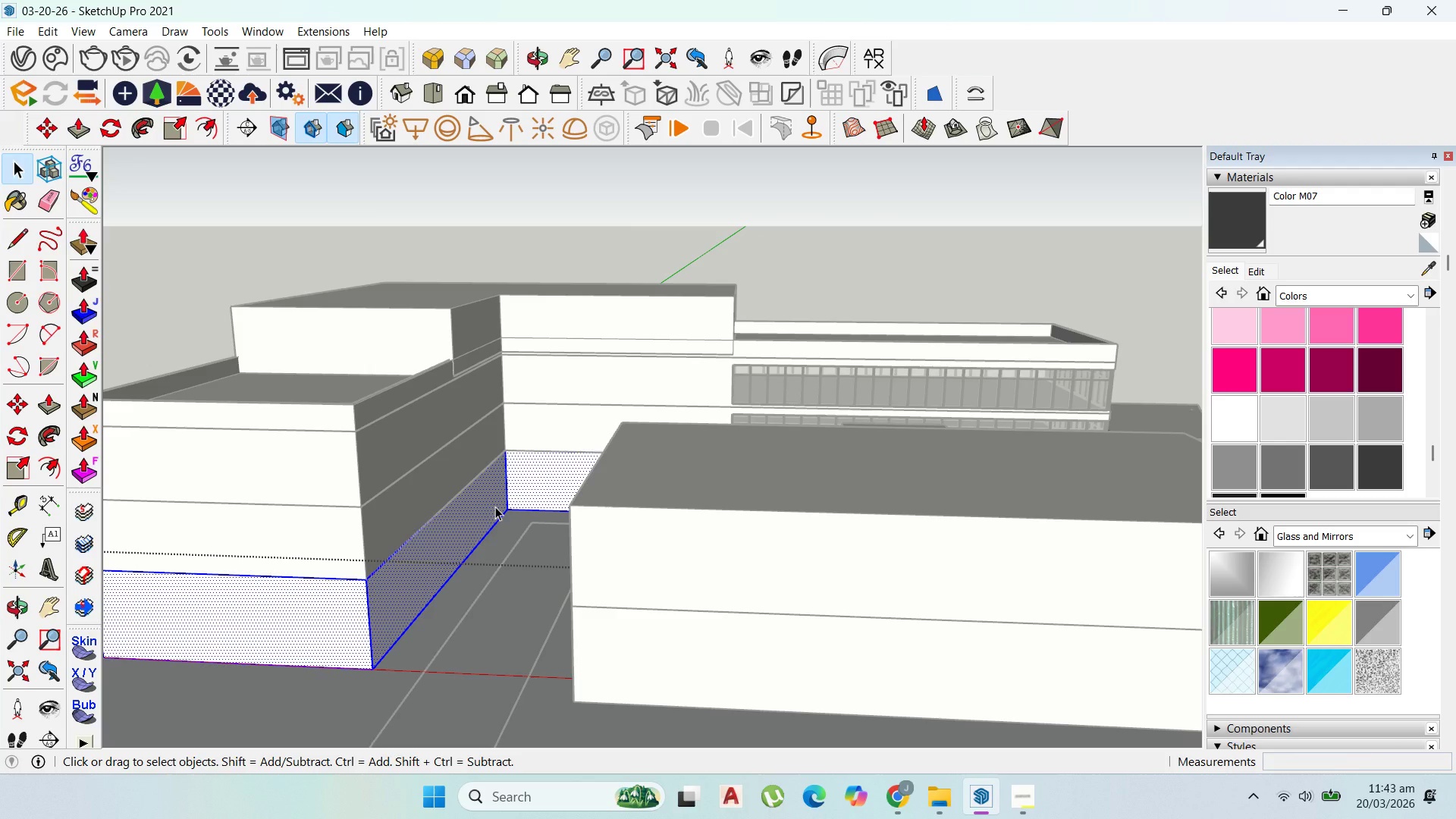 
scroll: coordinate [370, 570], scroll_direction: up, amount: 3.0
 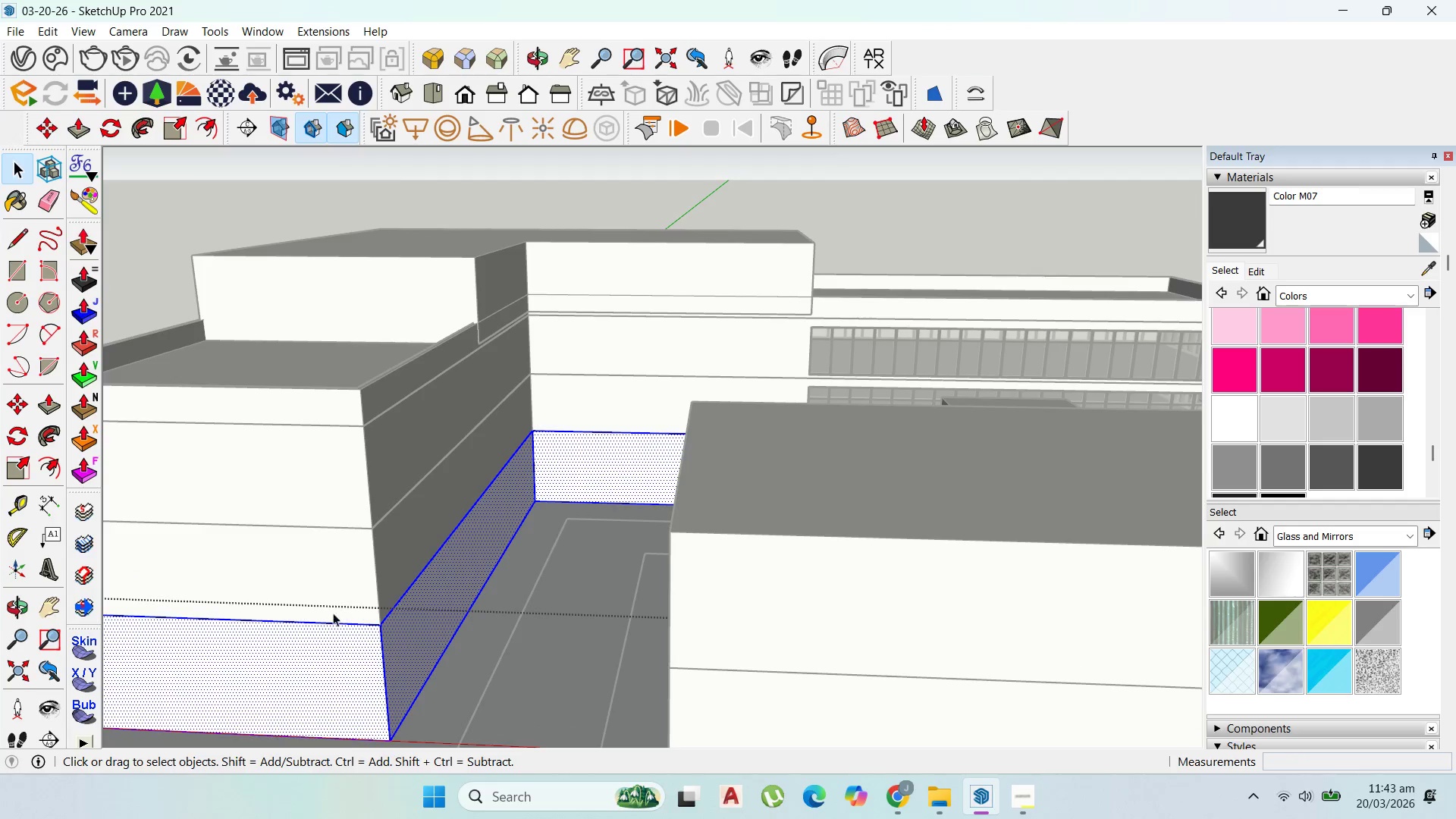 
left_click([431, 605])
 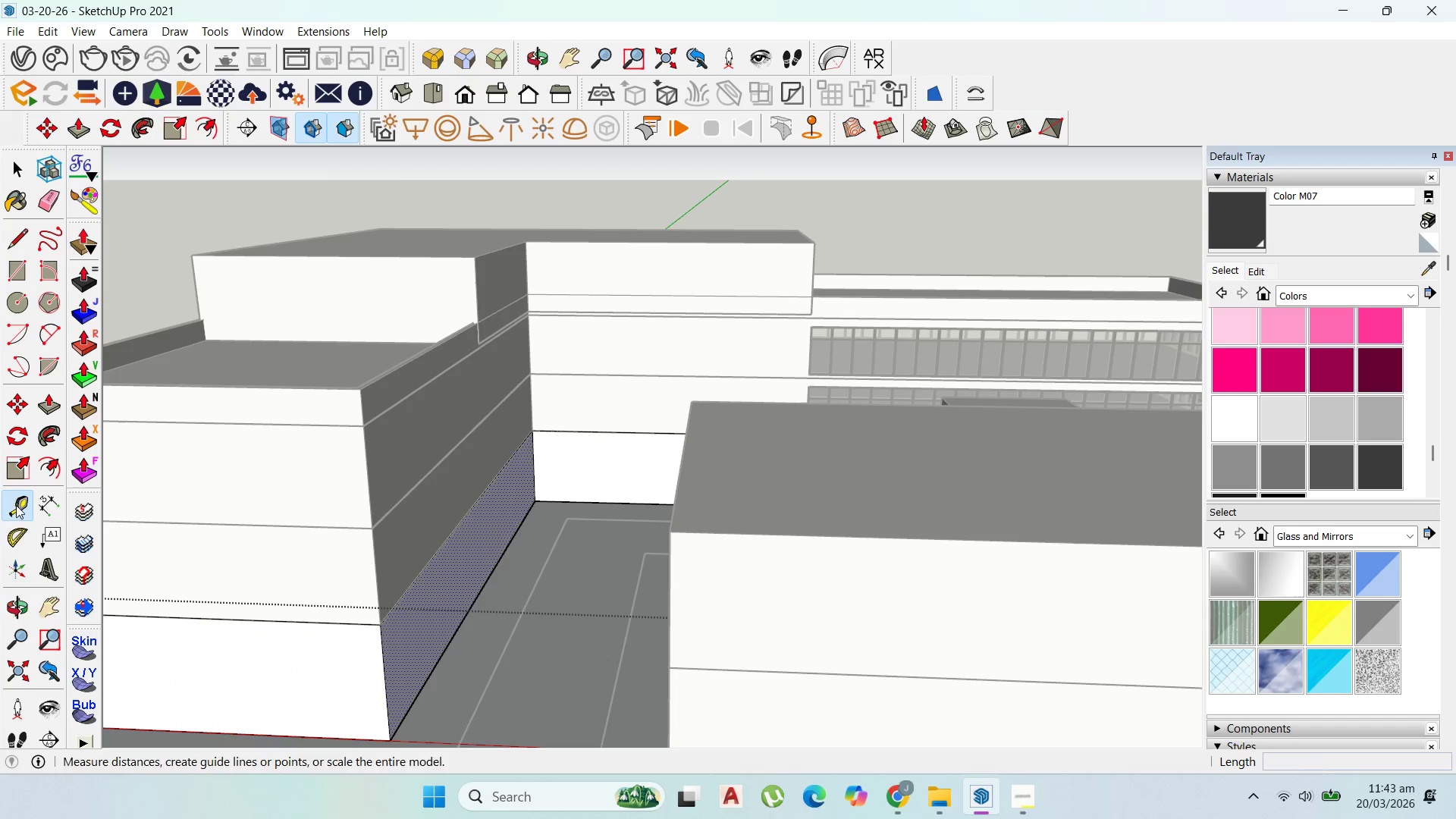 
mouse_move([353, 507])
 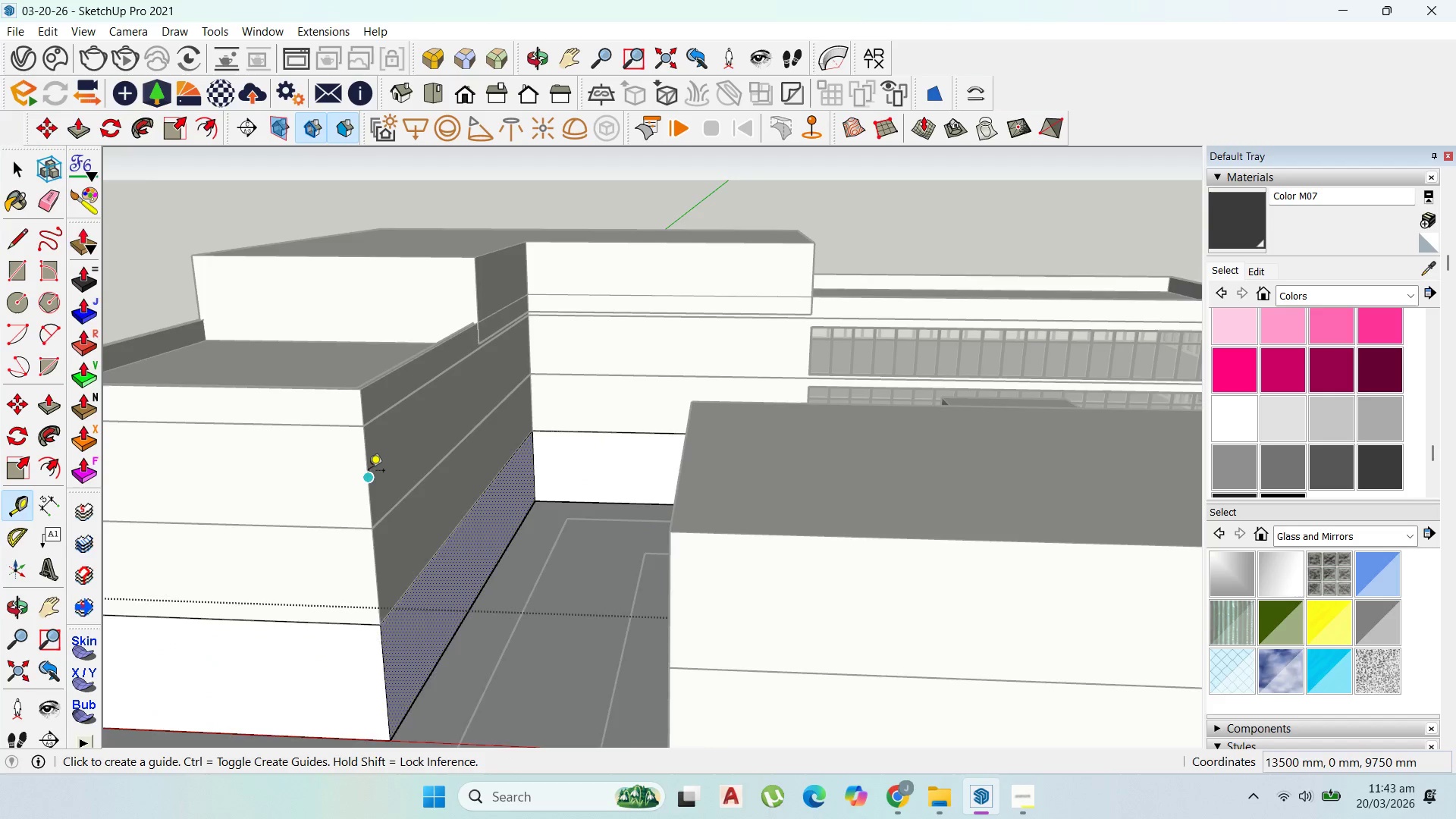 
scroll: coordinate [504, 469], scroll_direction: up, amount: 3.0
 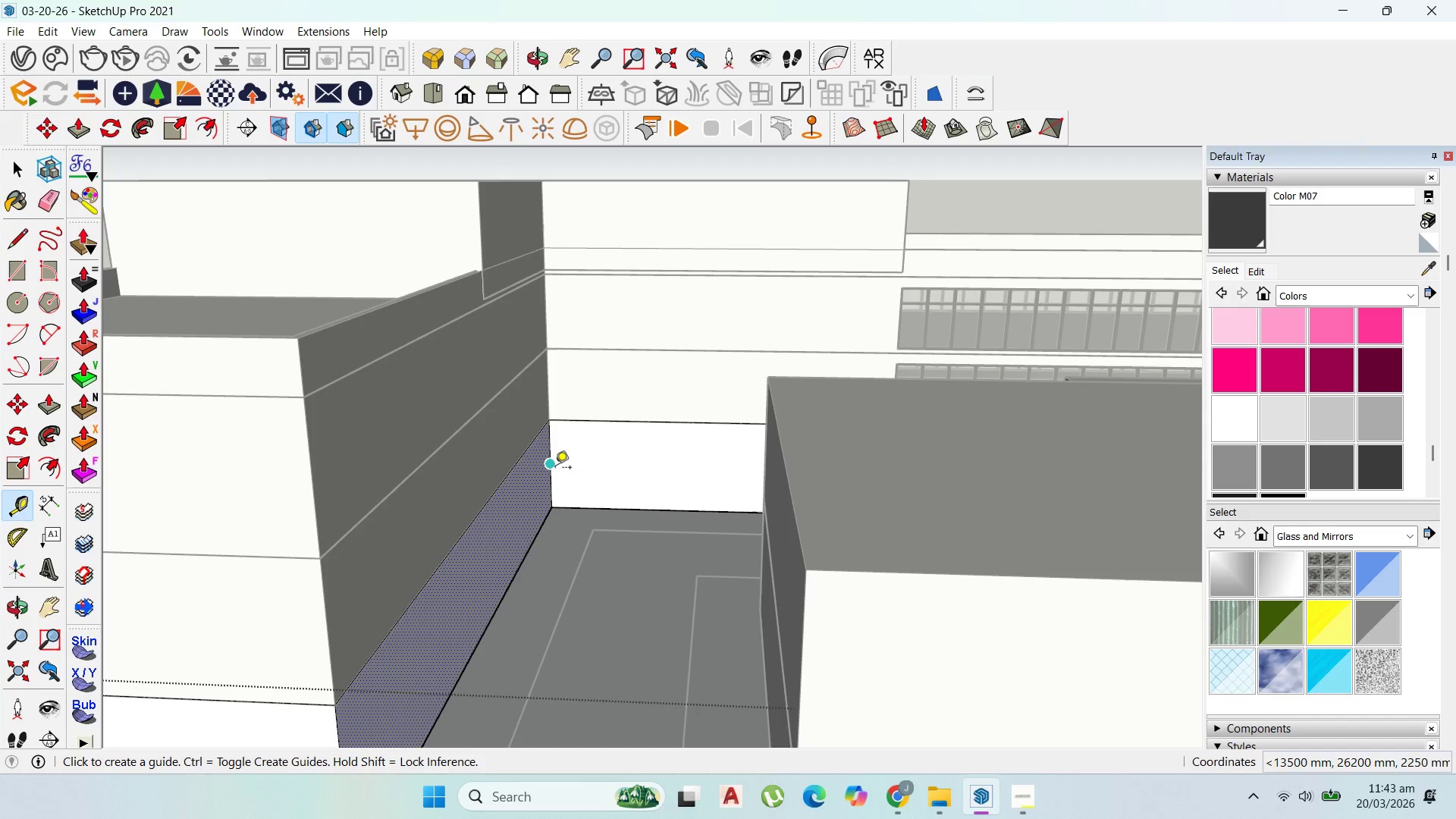 
left_click([555, 469])
 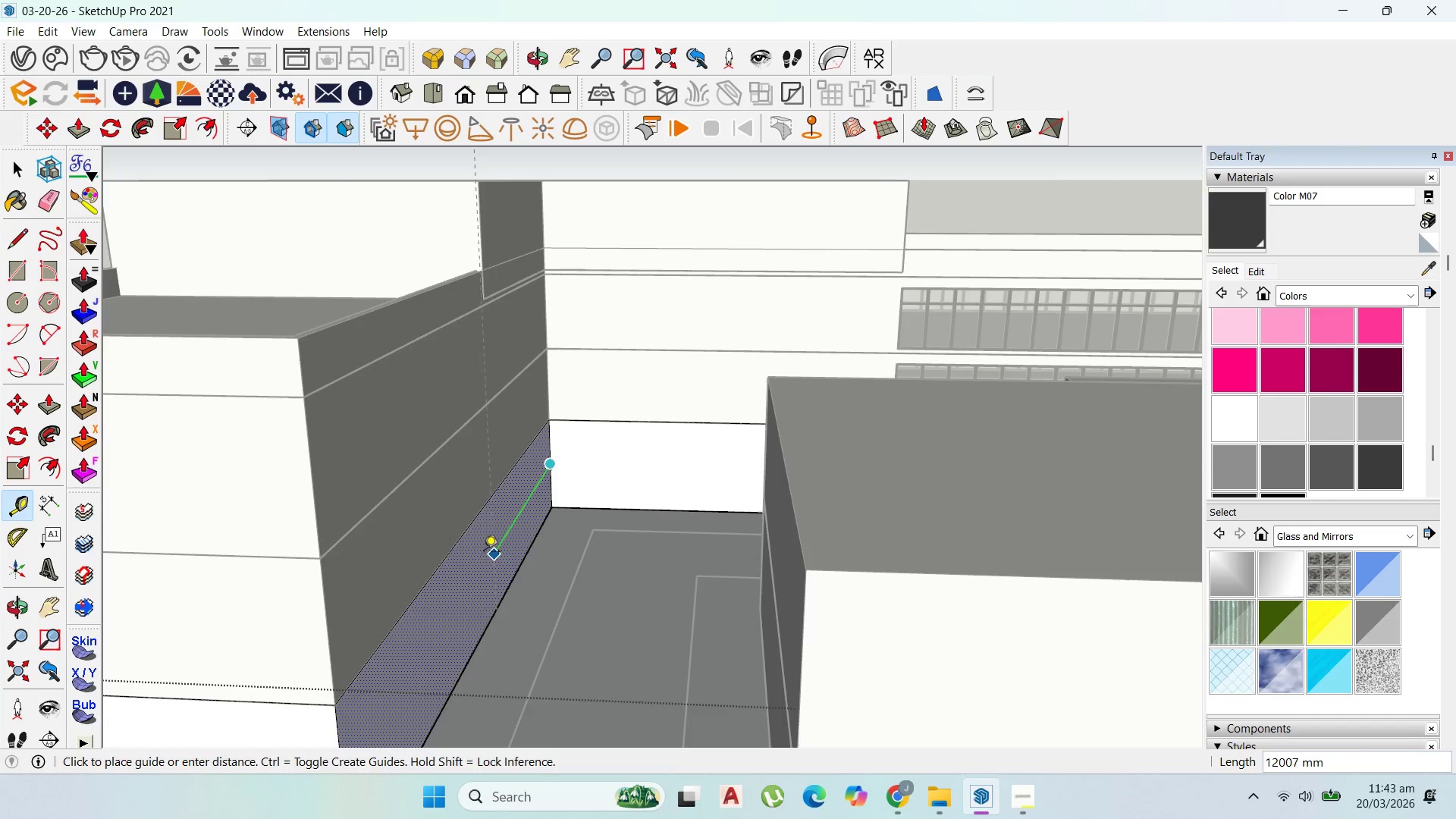 
scroll: coordinate [479, 554], scroll_direction: down, amount: 3.0
 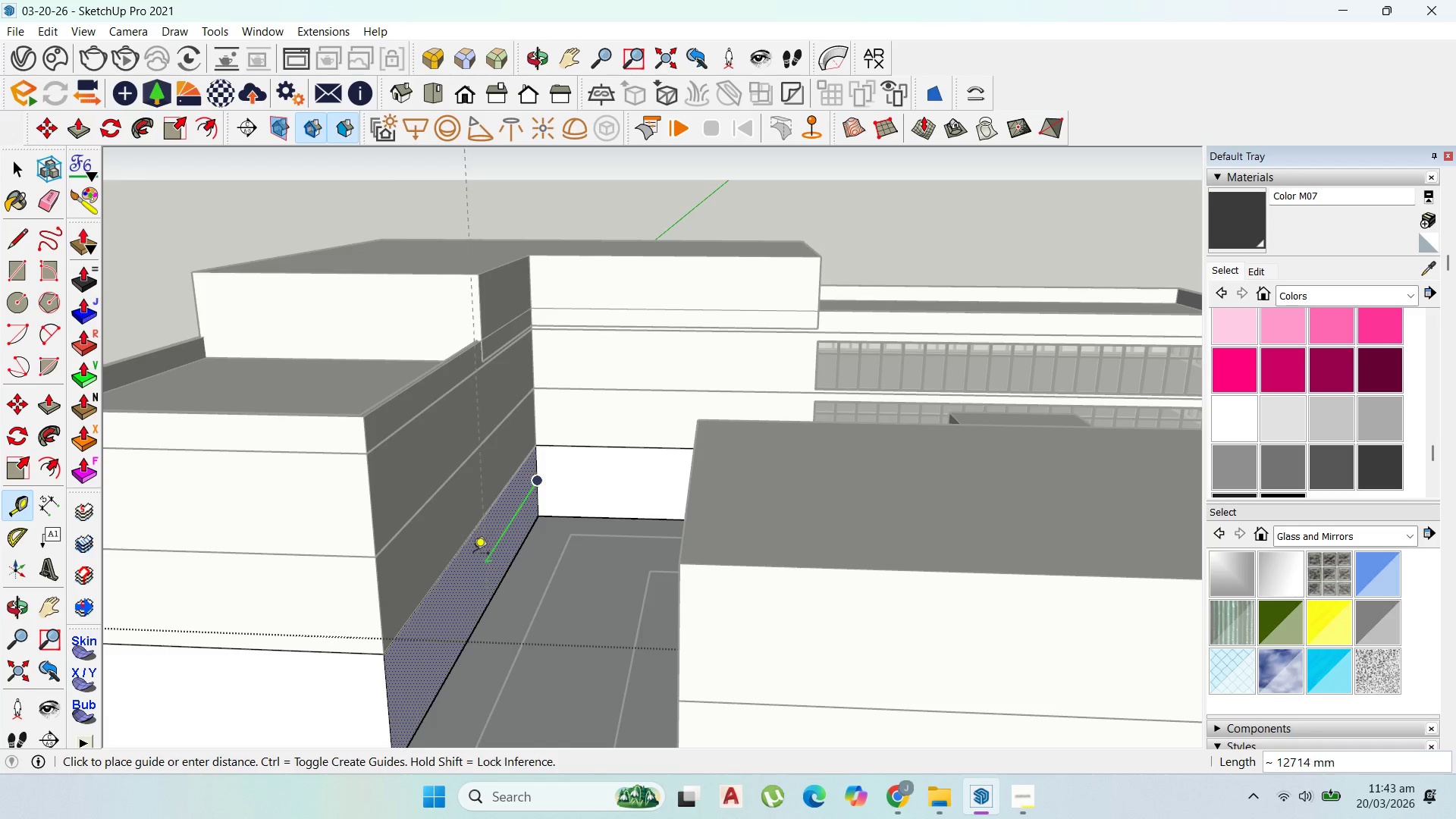 
hold_key(key=ShiftLeft, duration=1.42)
 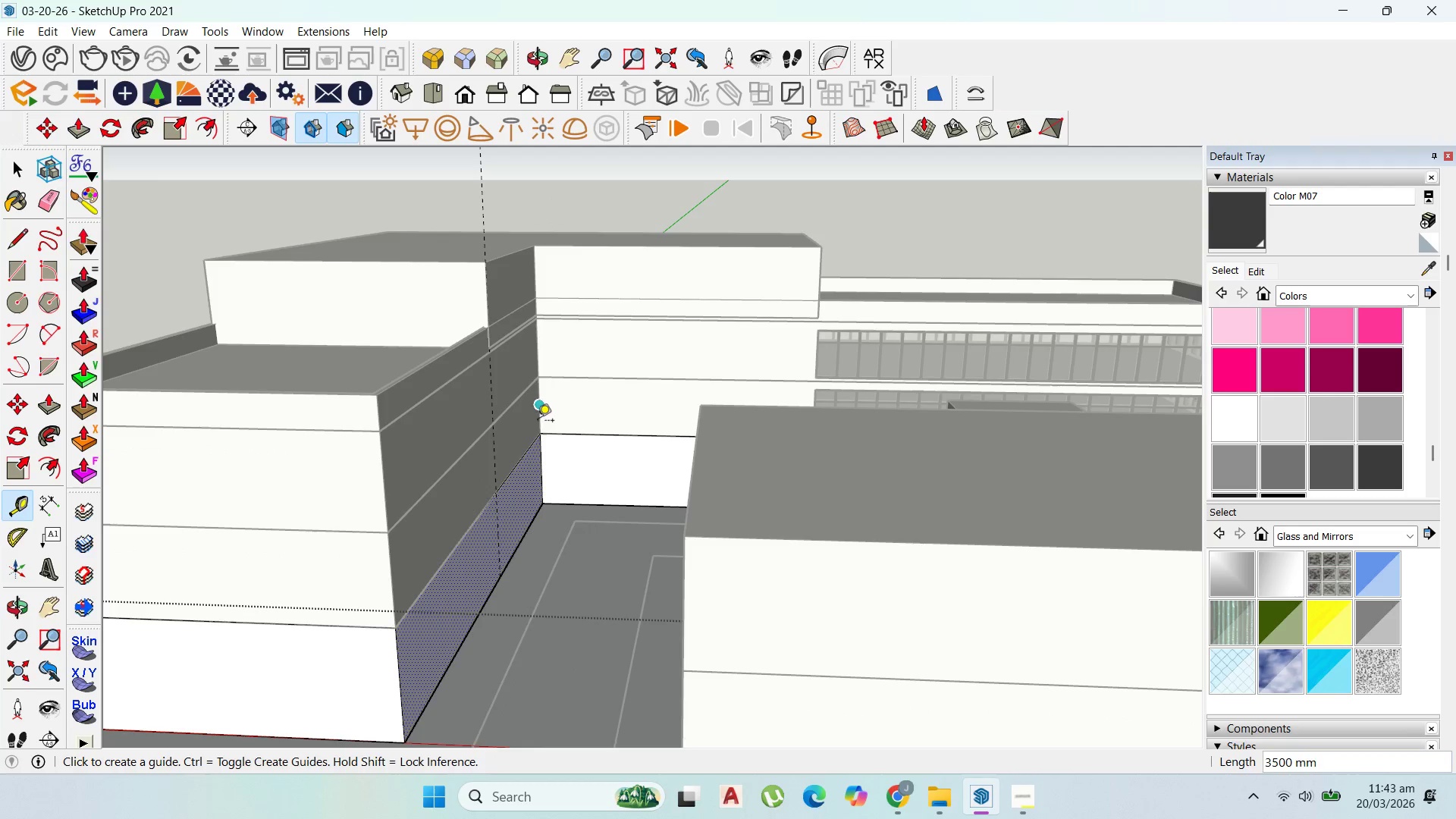 
scroll: coordinate [469, 559], scroll_direction: up, amount: 1.0
 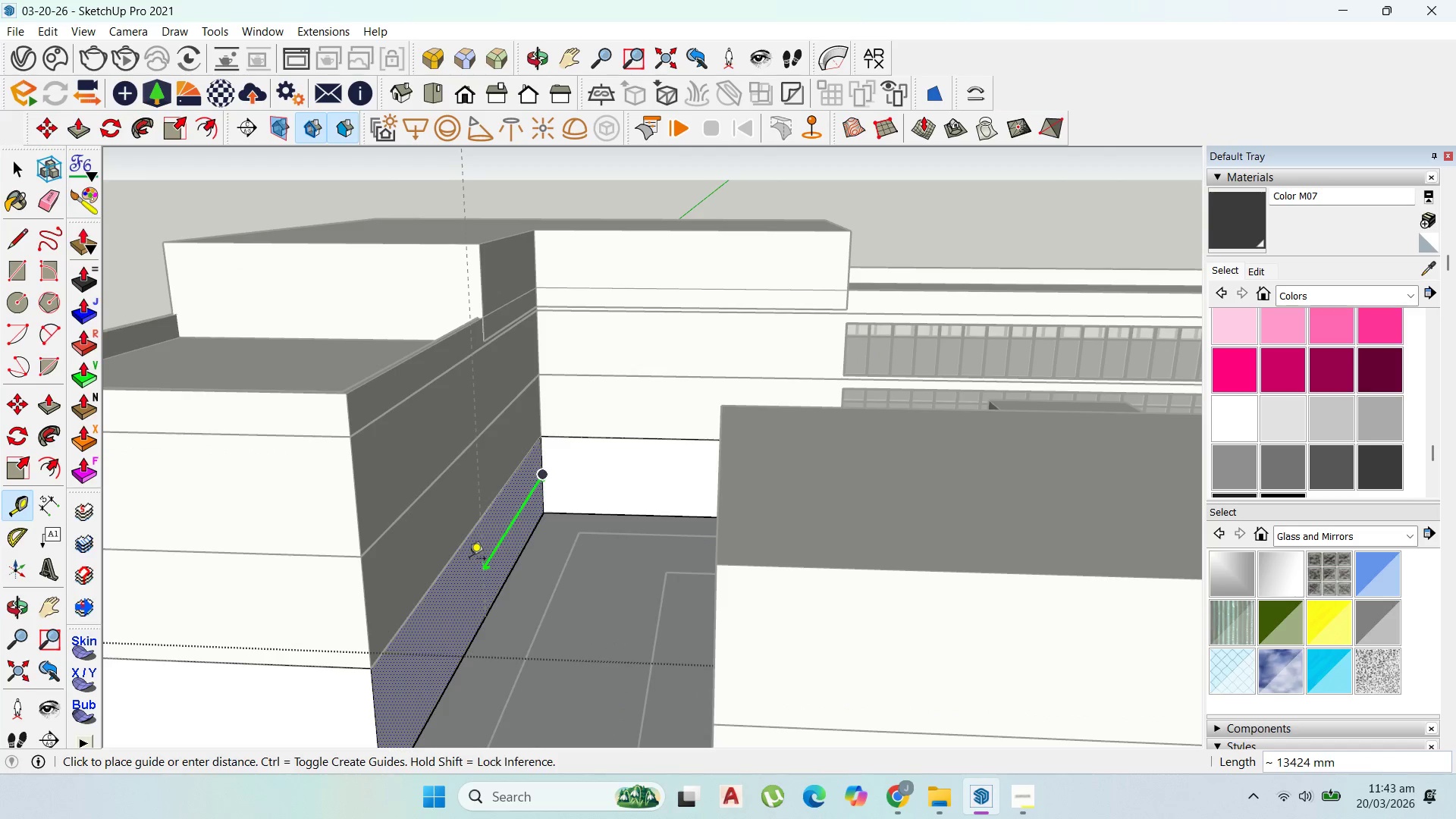 
left_click([477, 291])
 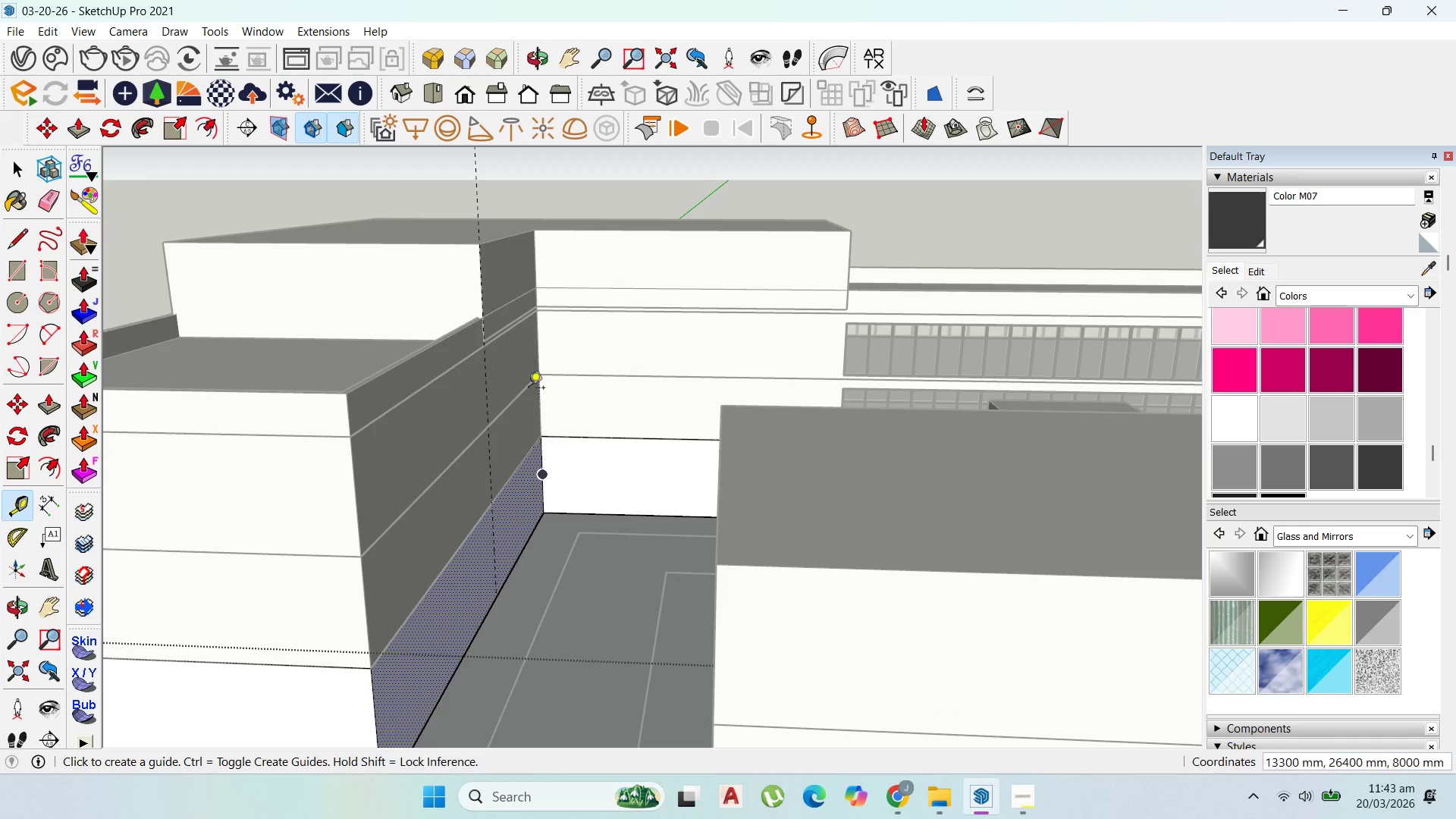 
scroll: coordinate [544, 428], scroll_direction: down, amount: 3.0
 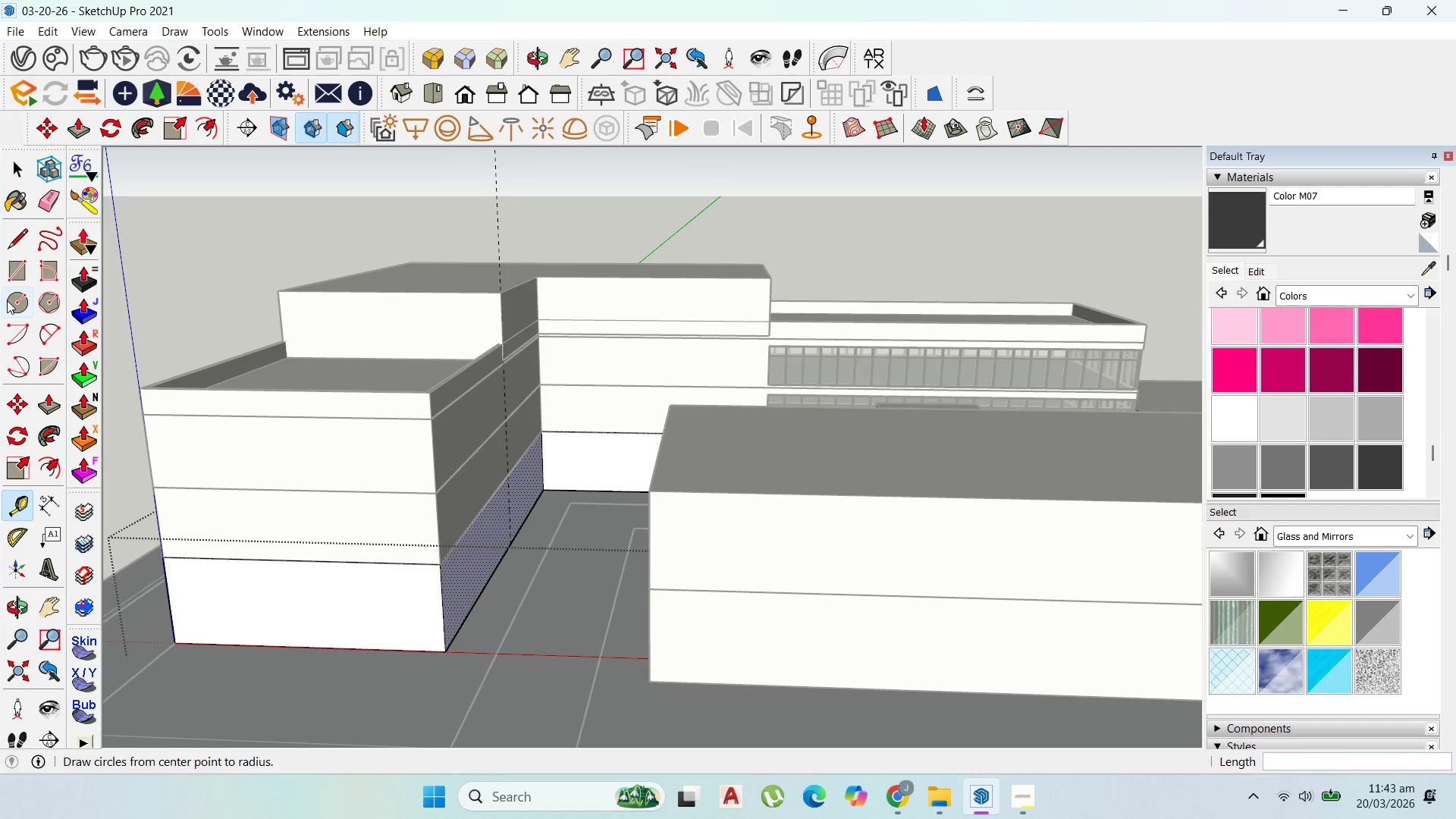 
left_click([19, 231])
 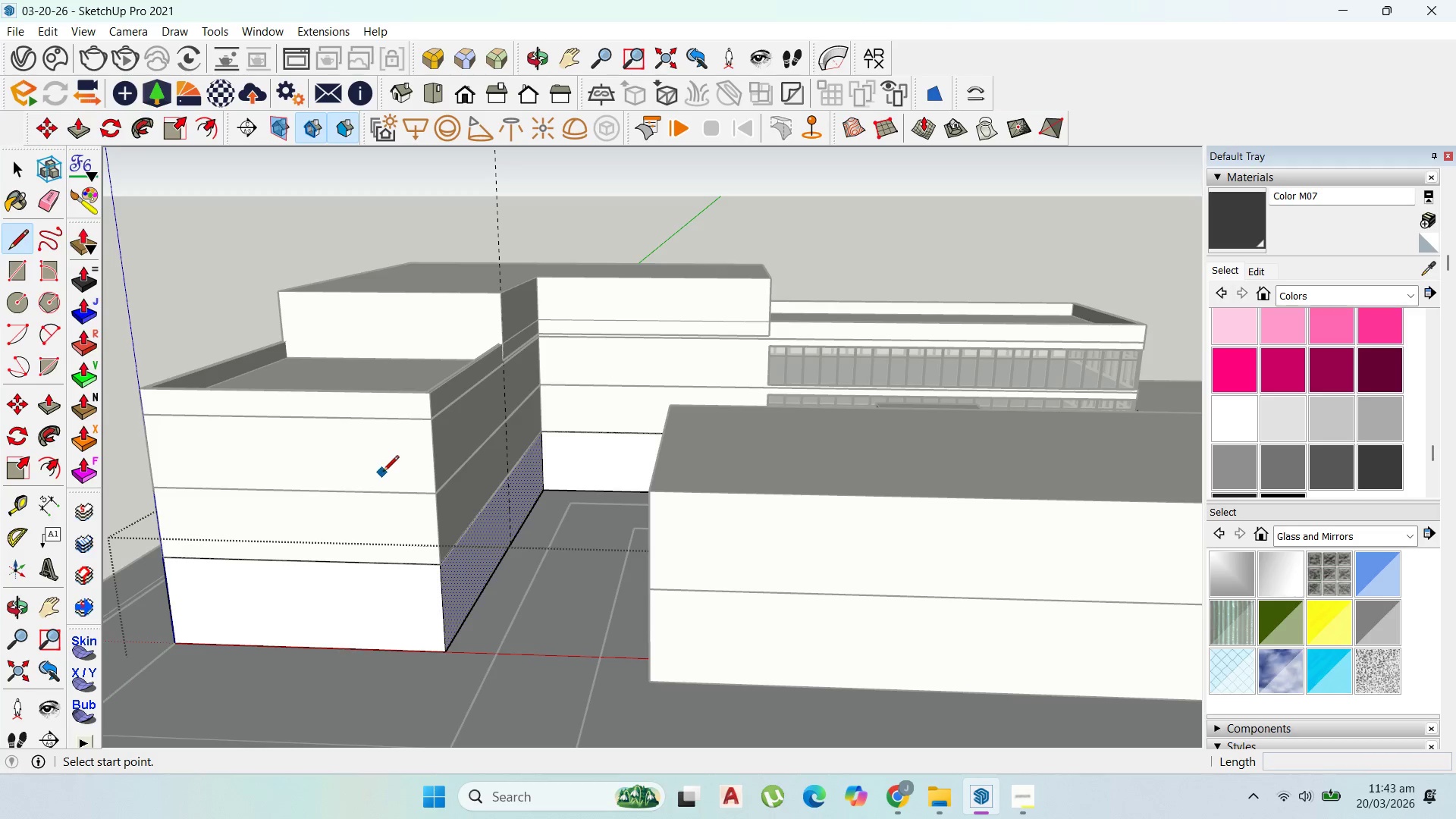 
scroll: coordinate [543, 488], scroll_direction: up, amount: 6.0
 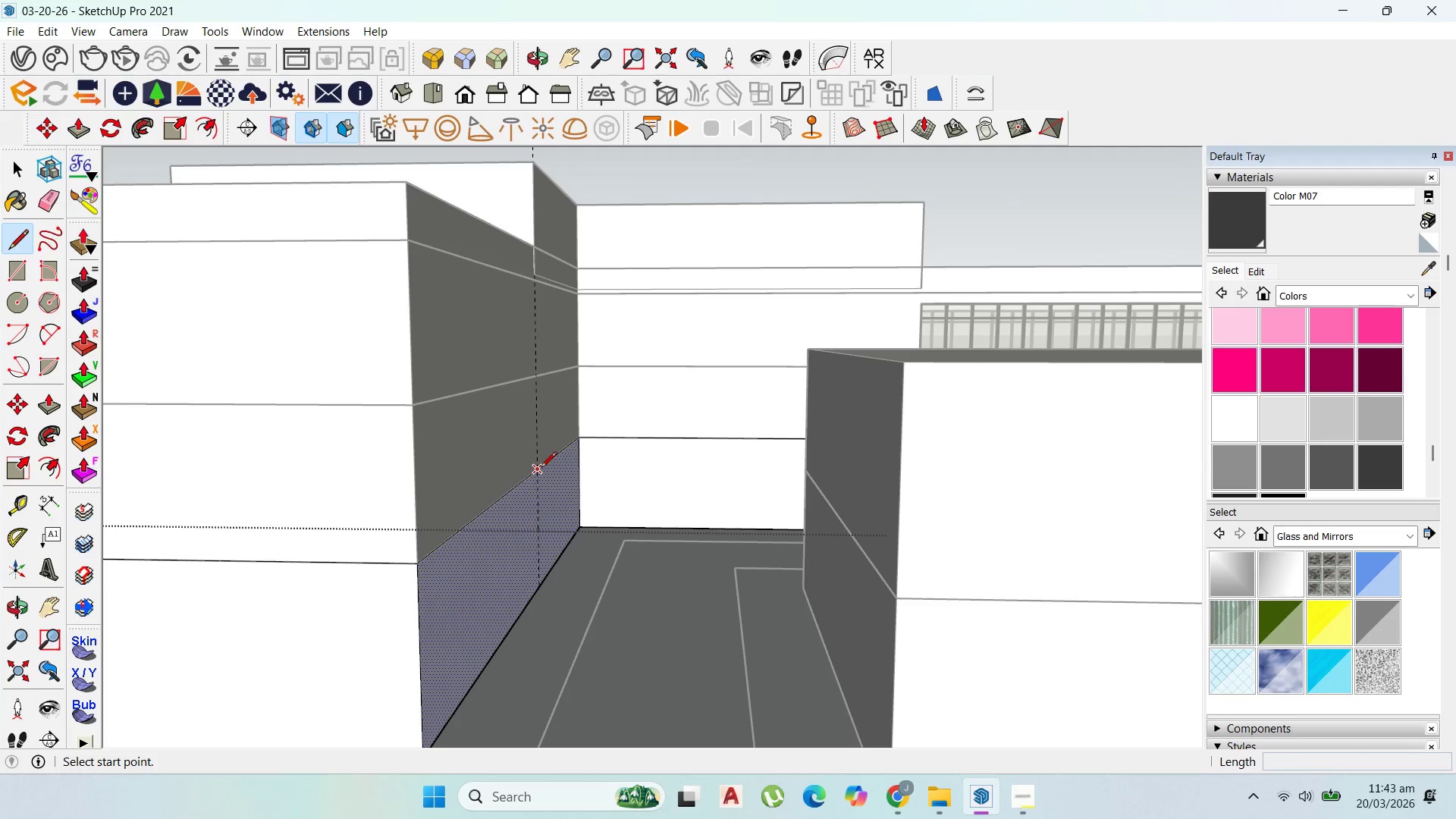 
left_click([541, 469])
 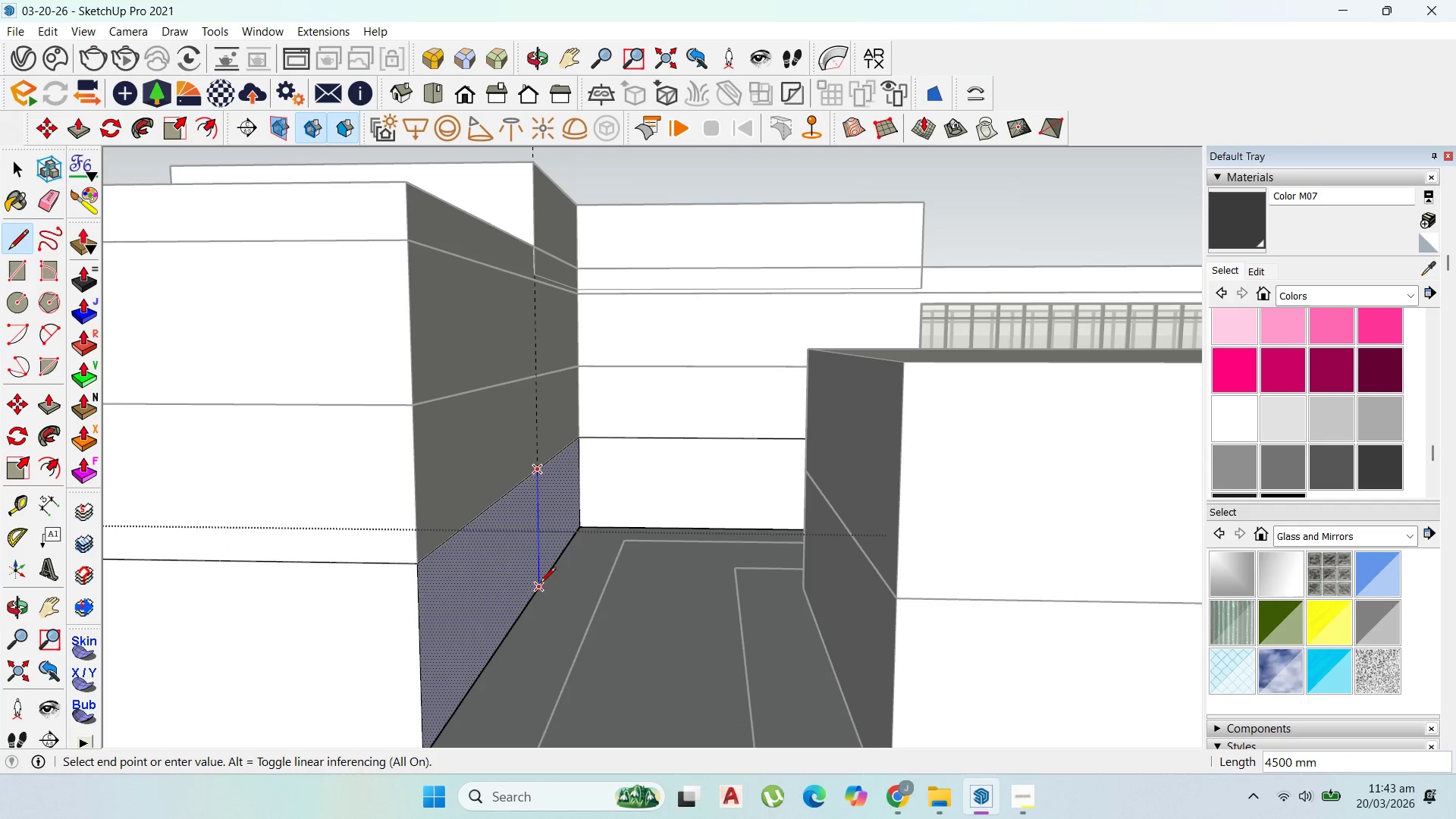 
left_click([540, 584])
 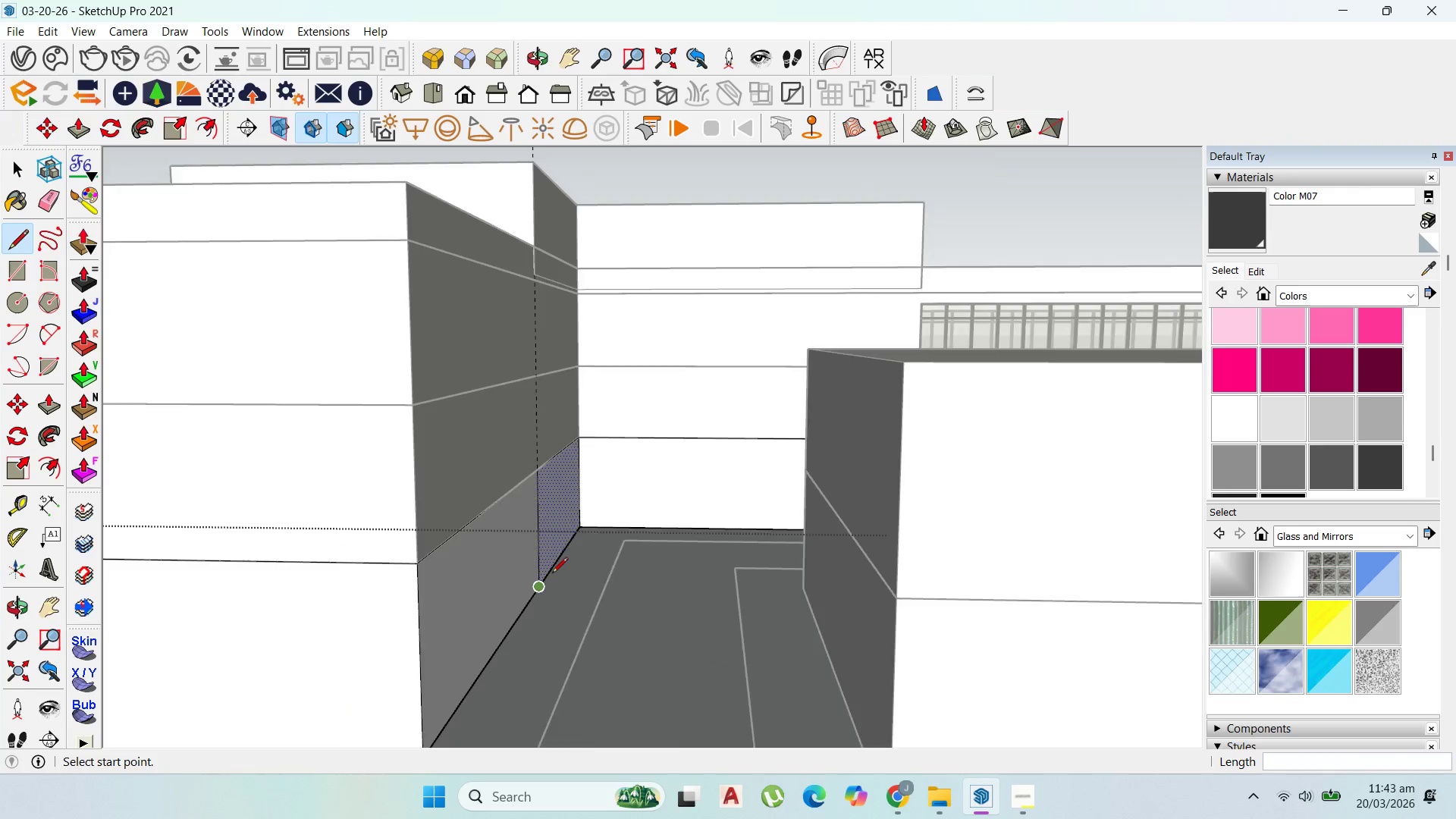 
scroll: coordinate [532, 542], scroll_direction: up, amount: 11.0
 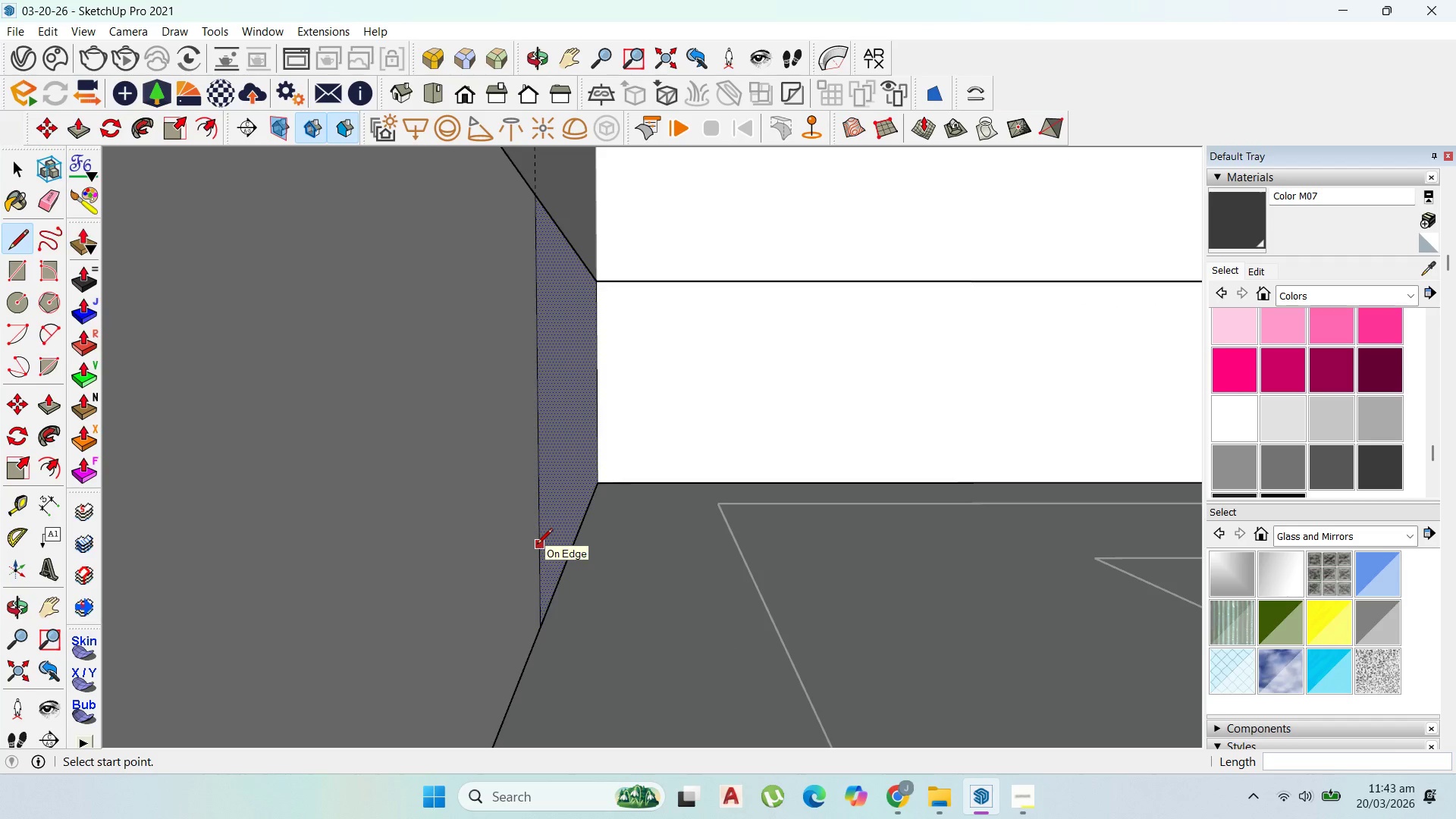 
left_click([537, 545])
 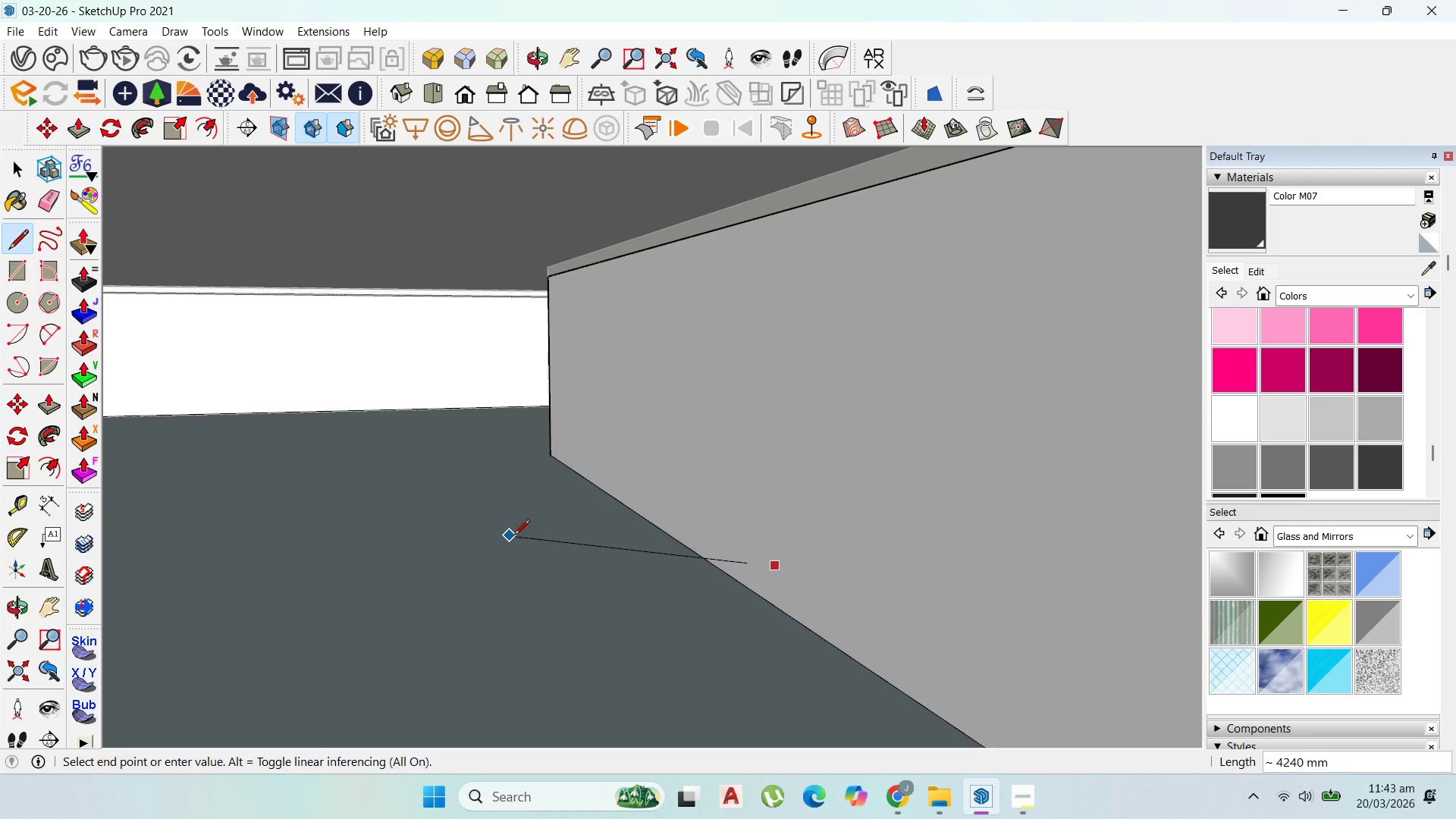 
key(Shift+ShiftLeft)
 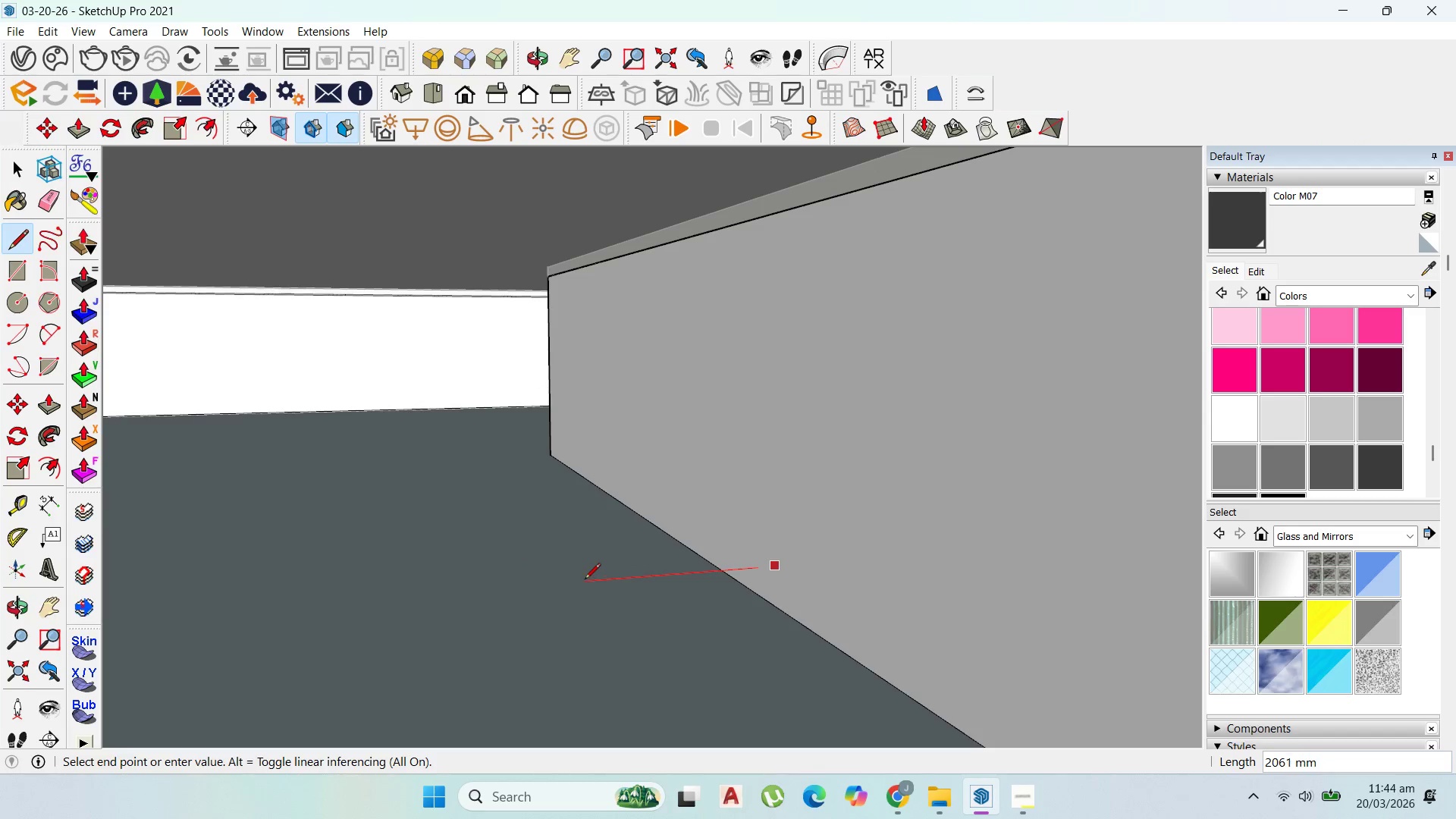 
hold_key(key=ShiftLeft, duration=1.14)
left_click([754, 569])
 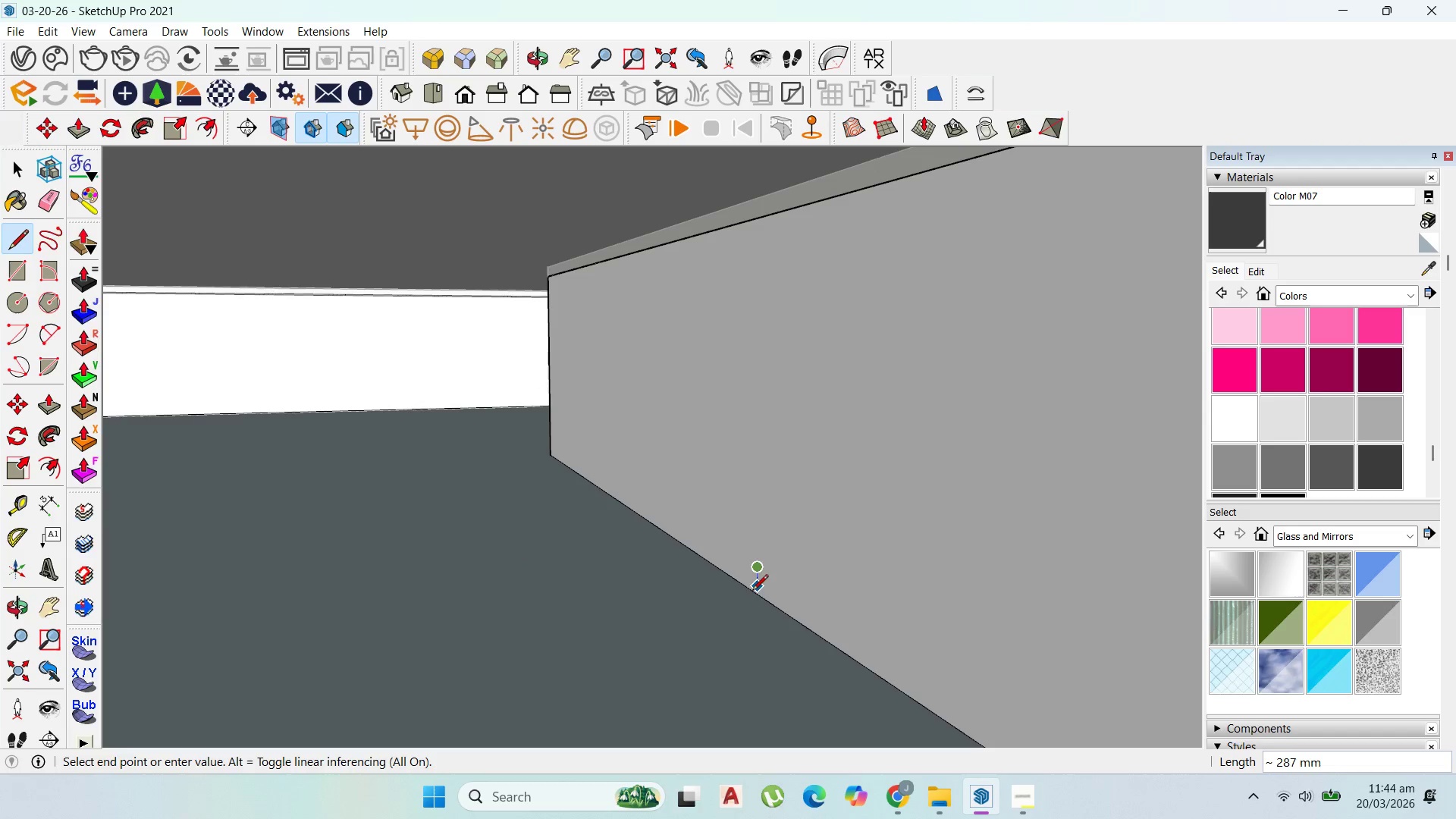 
left_click([753, 594])
 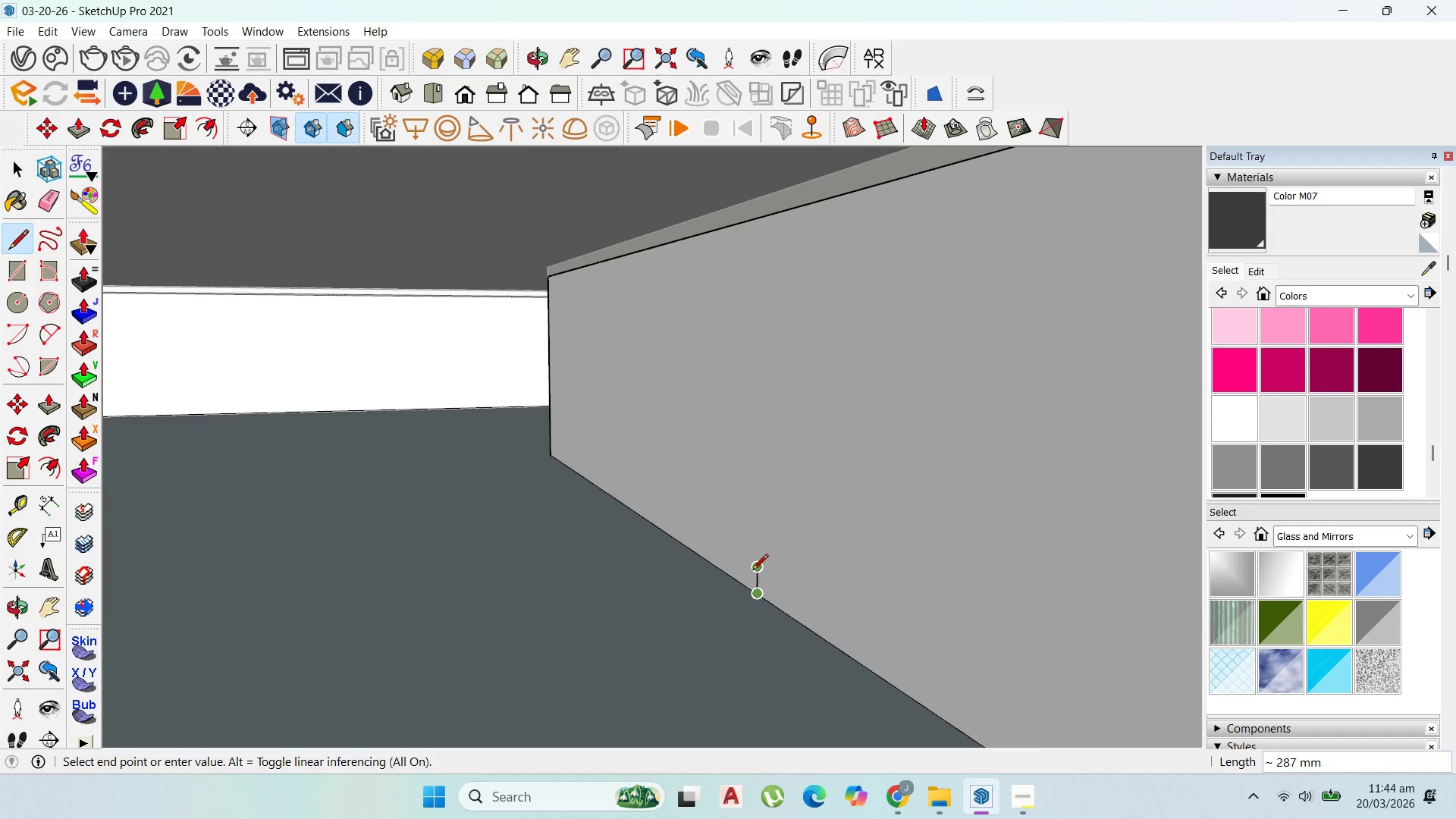 
left_click([752, 571])
 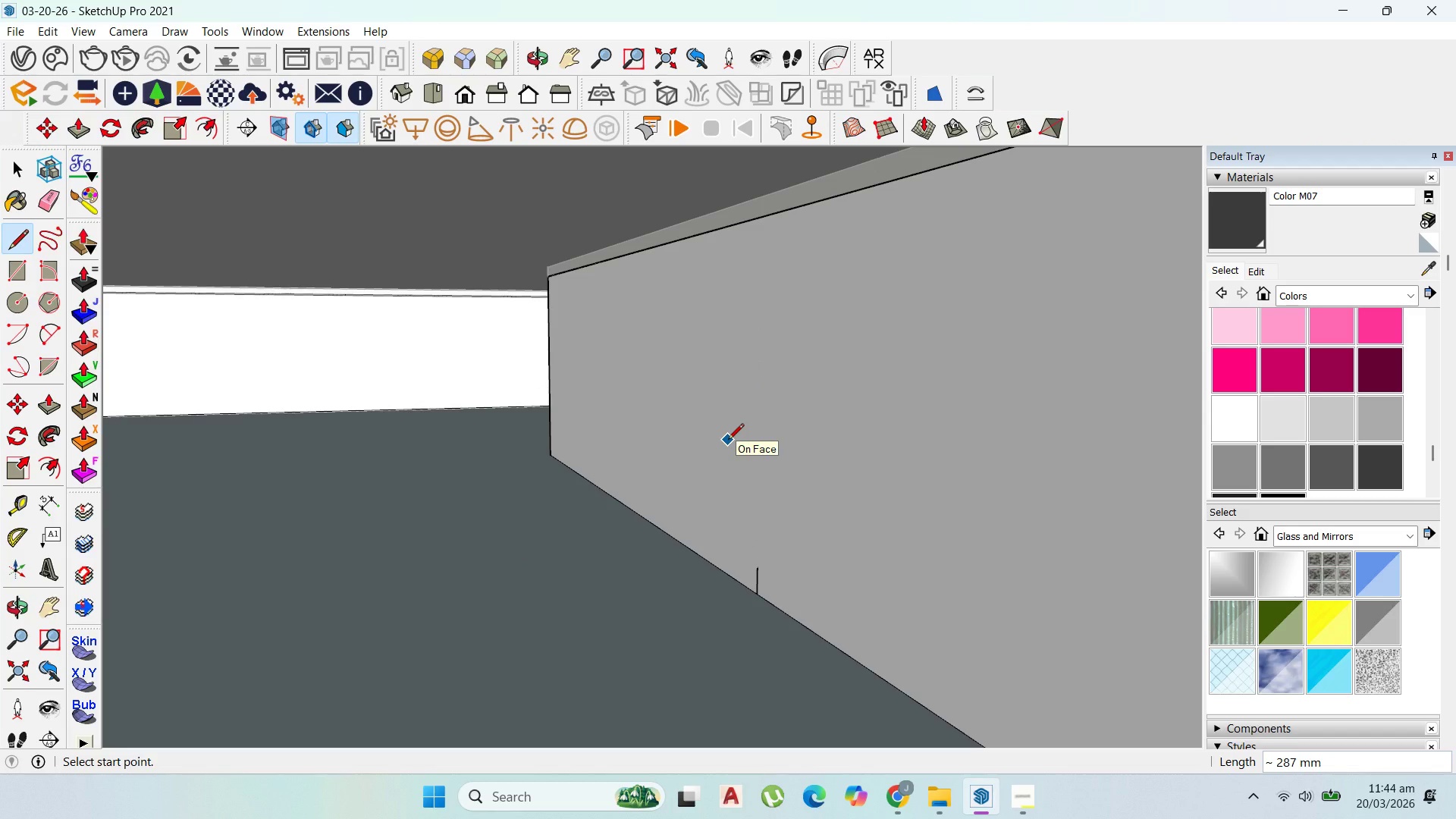 
wait(7.25)
 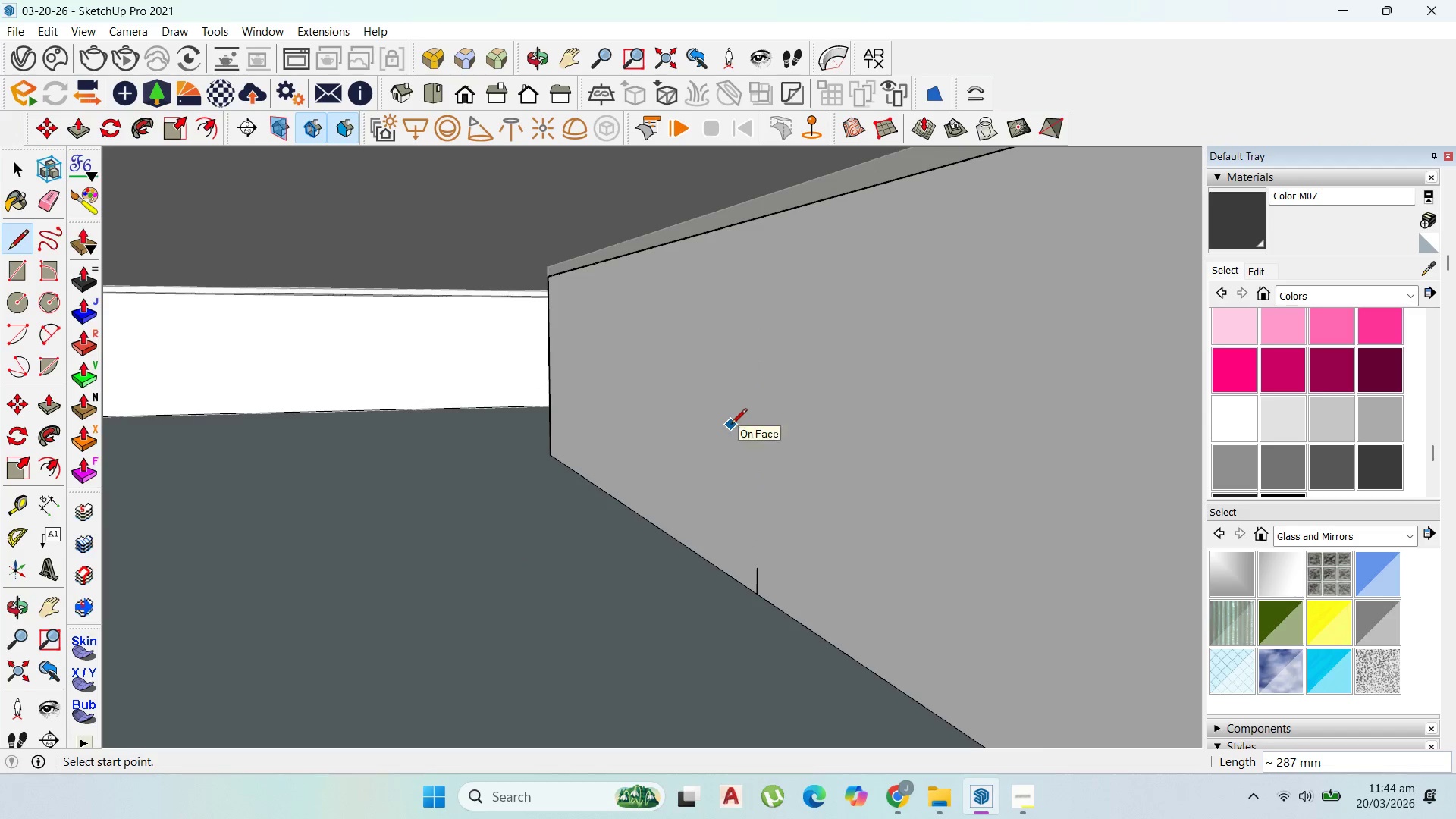 
key(Escape)
 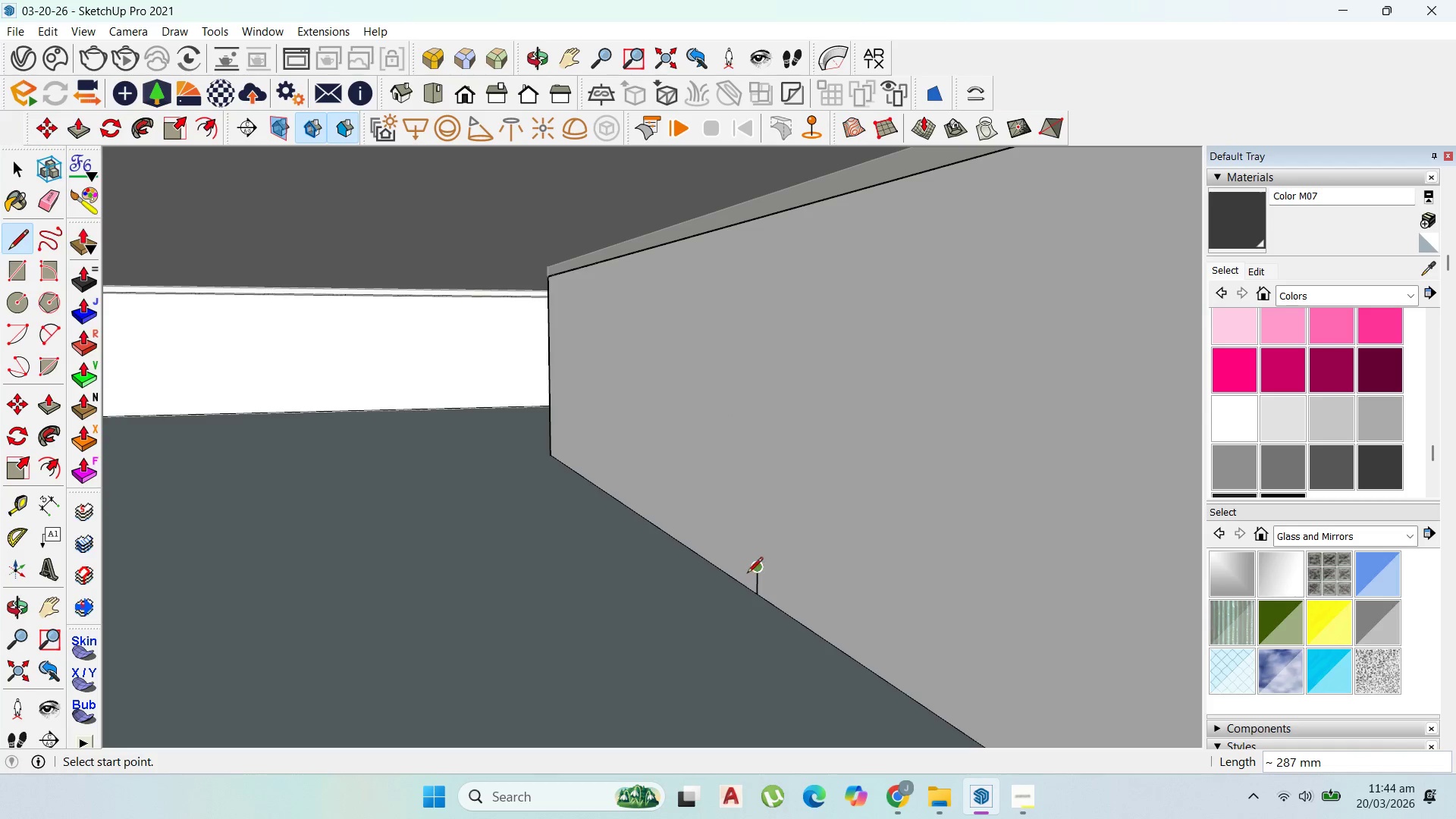 
mouse_move([750, 560])
 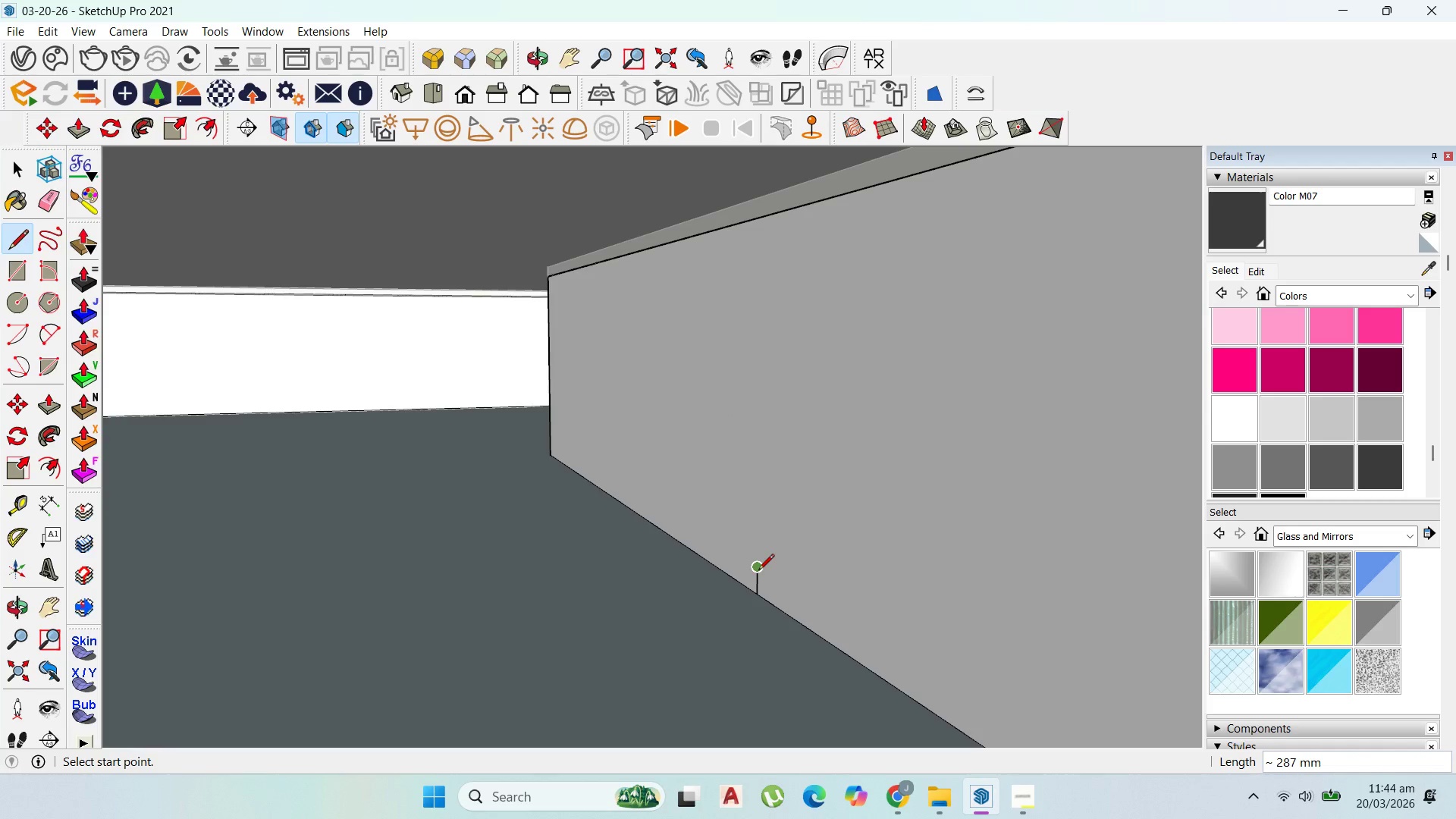 
left_click([758, 570])
 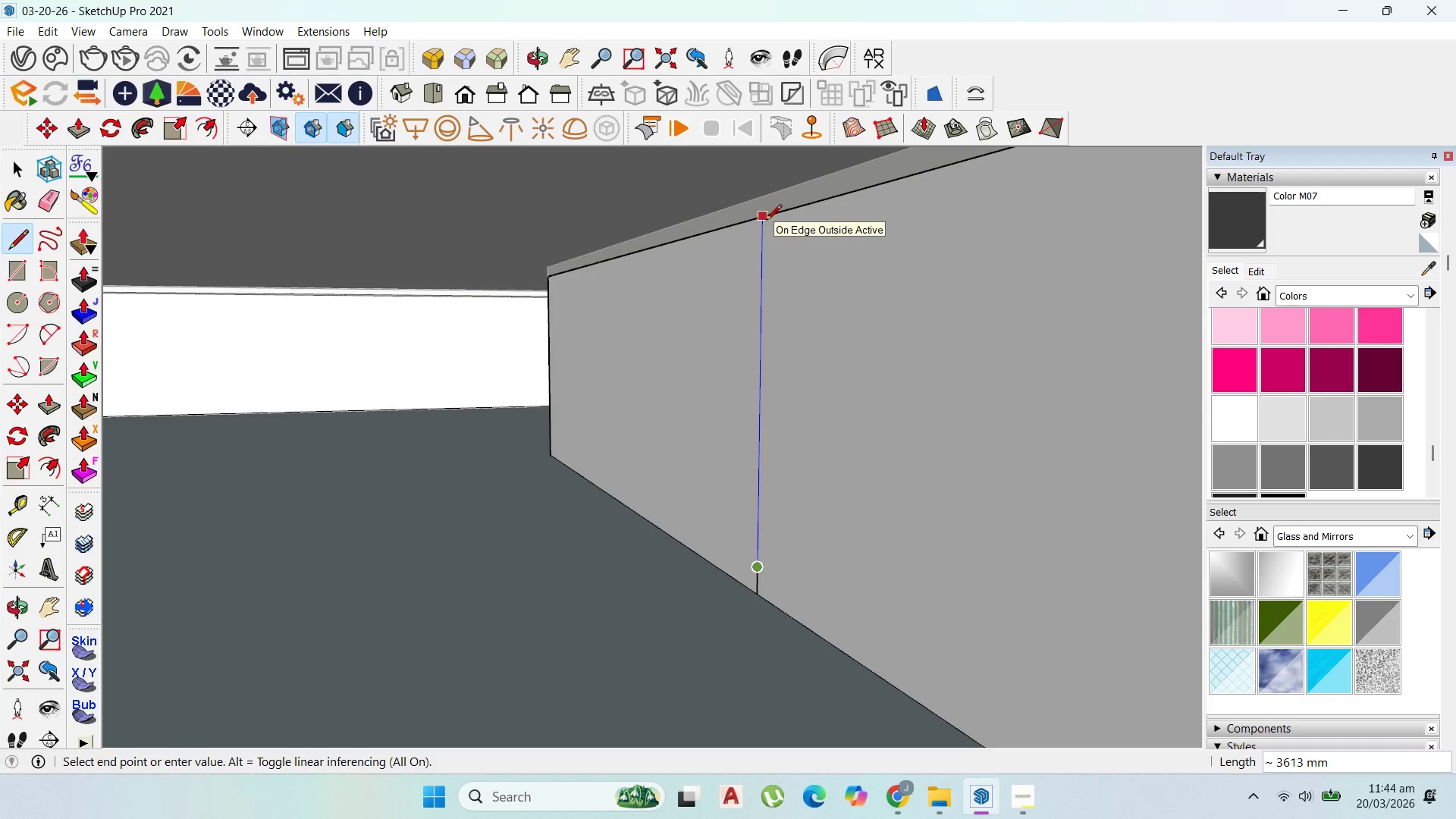 
left_click([766, 221])
 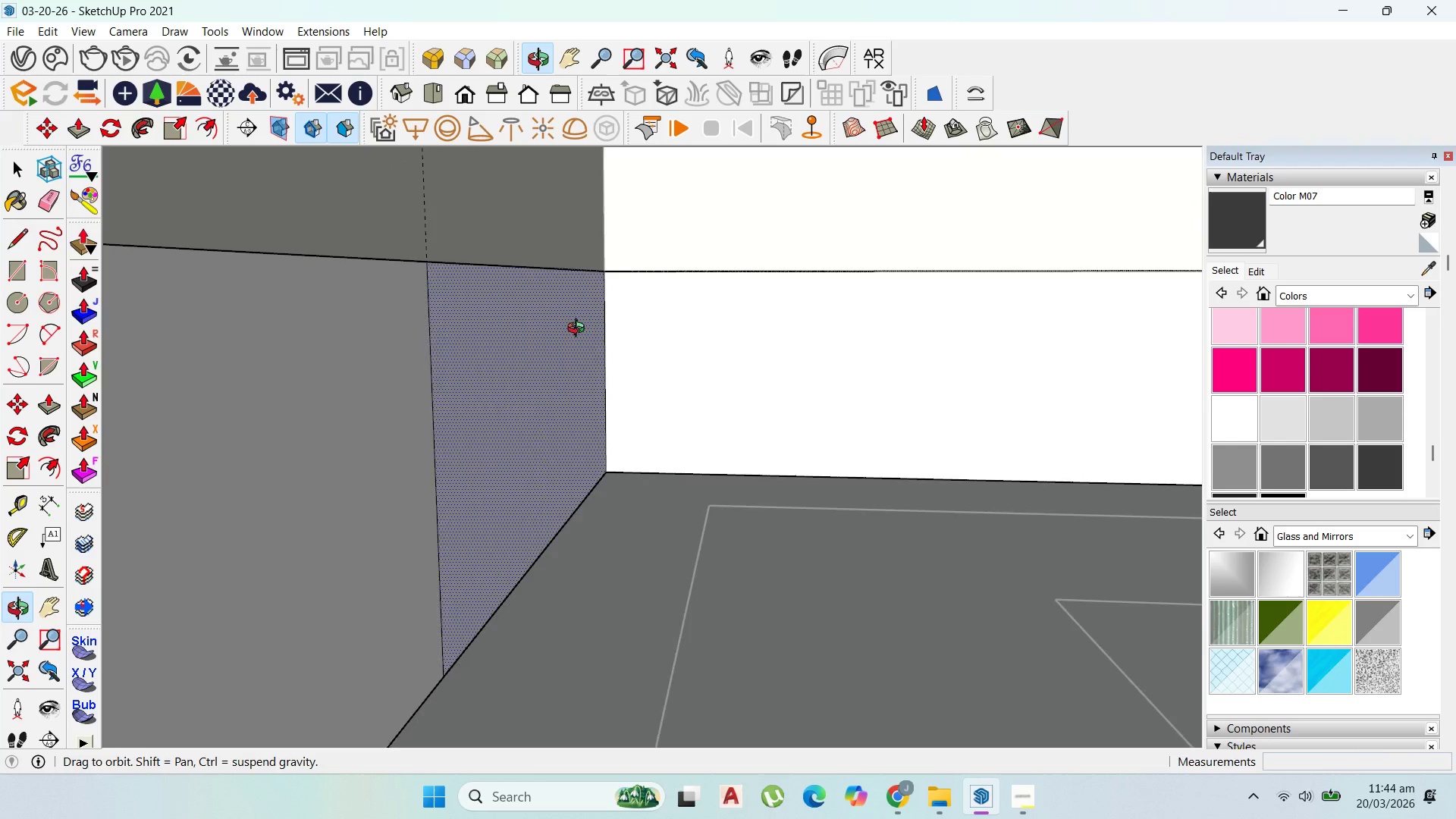 
scroll: coordinate [698, 524], scroll_direction: down, amount: 6.0
 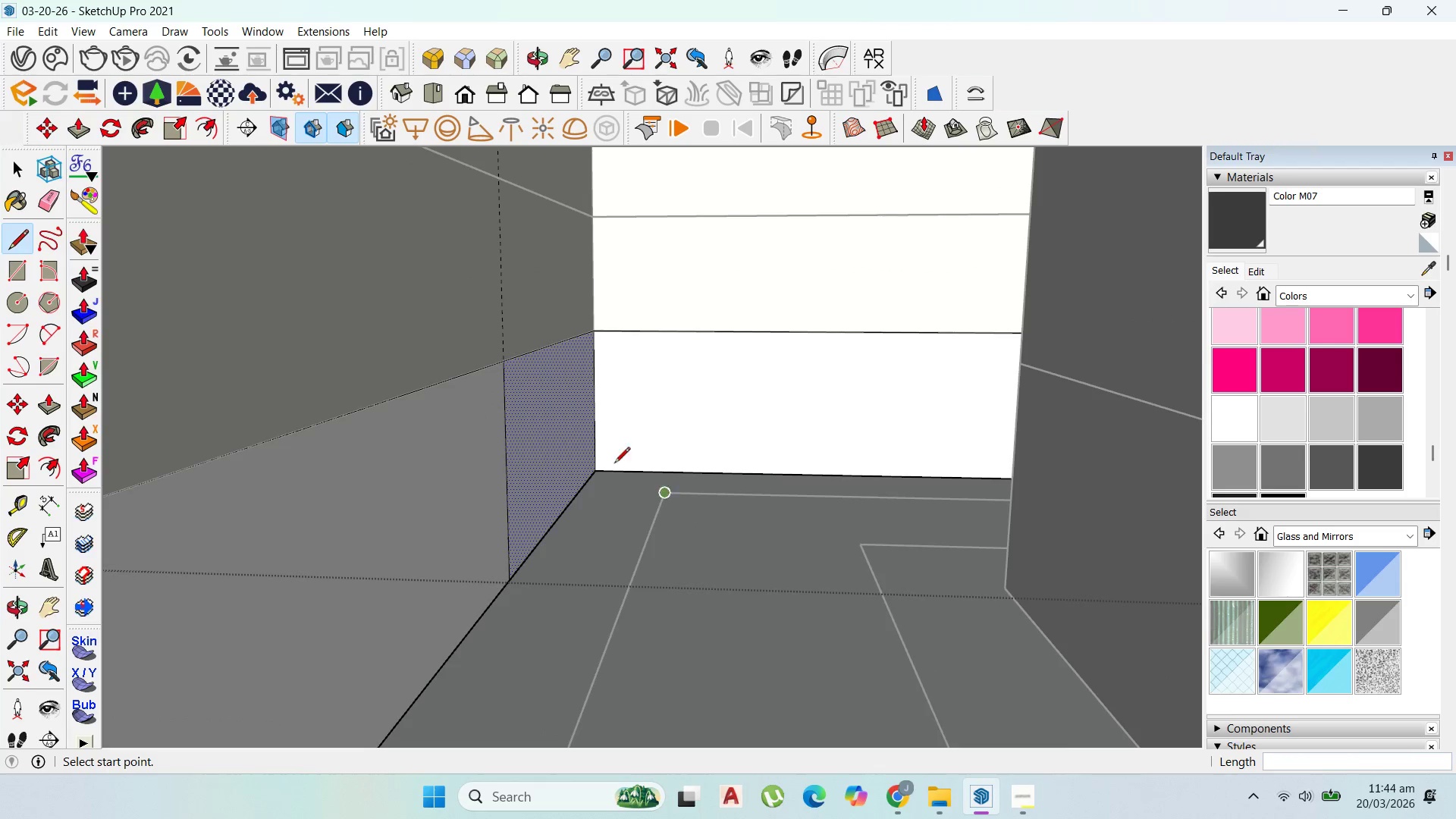 
scroll: coordinate [667, 497], scroll_direction: up, amount: 5.0
 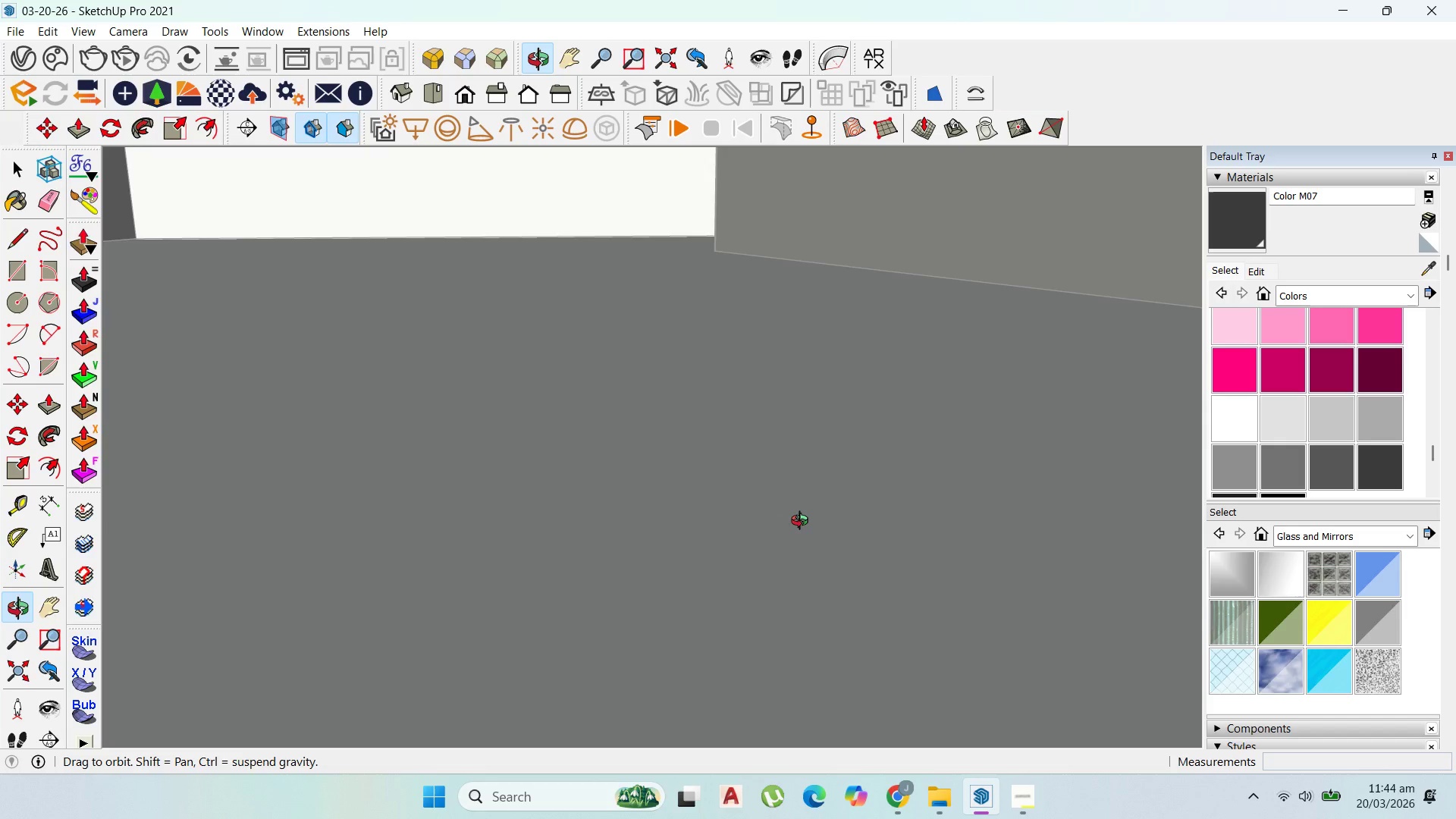 
mouse_move([798, 541])
 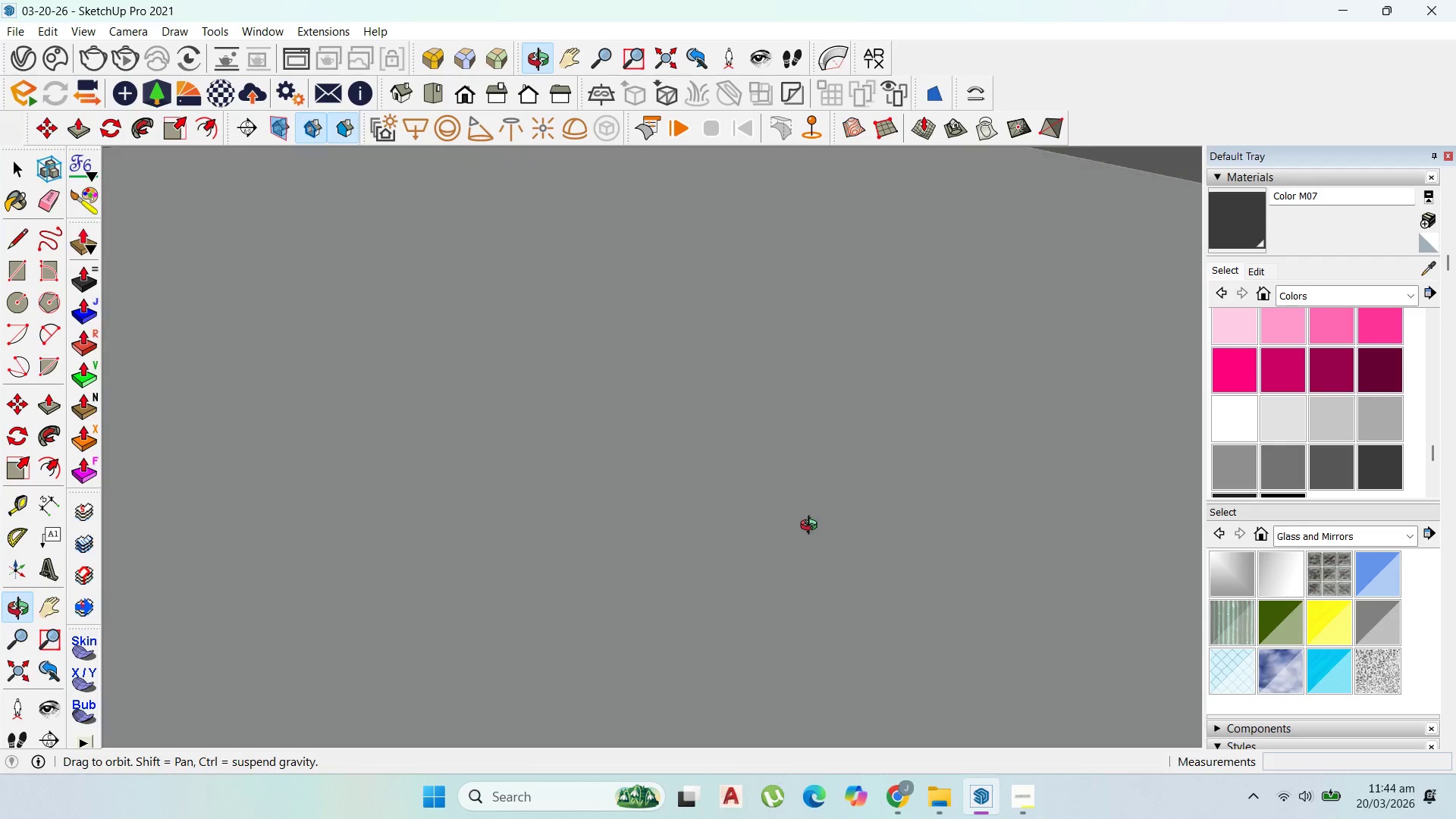 
scroll: coordinate [911, 534], scroll_direction: down, amount: 17.0
 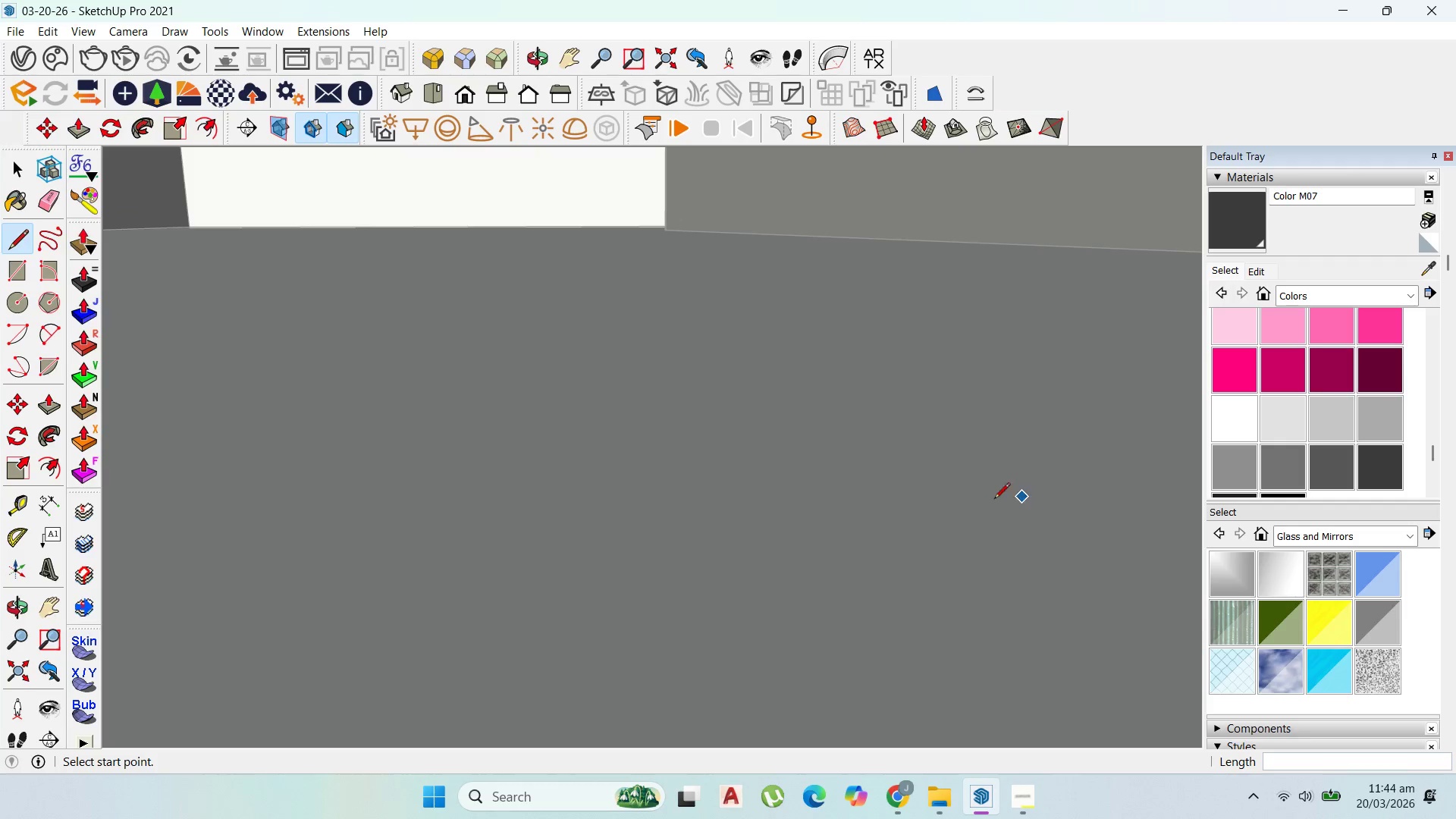 
scroll: coordinate [921, 566], scroll_direction: up, amount: 26.0
 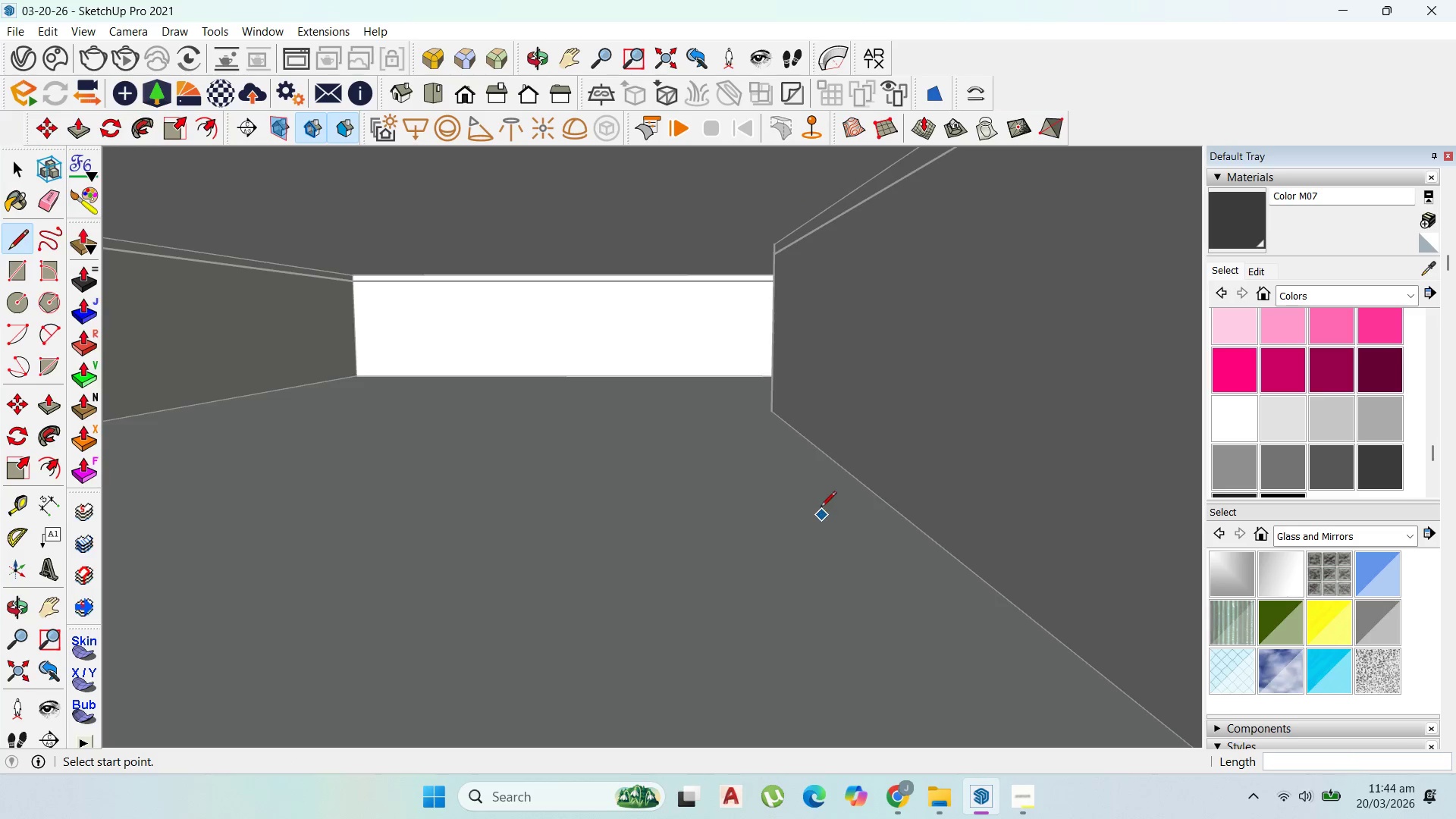 
scroll: coordinate [912, 595], scroll_direction: down, amount: 16.0
 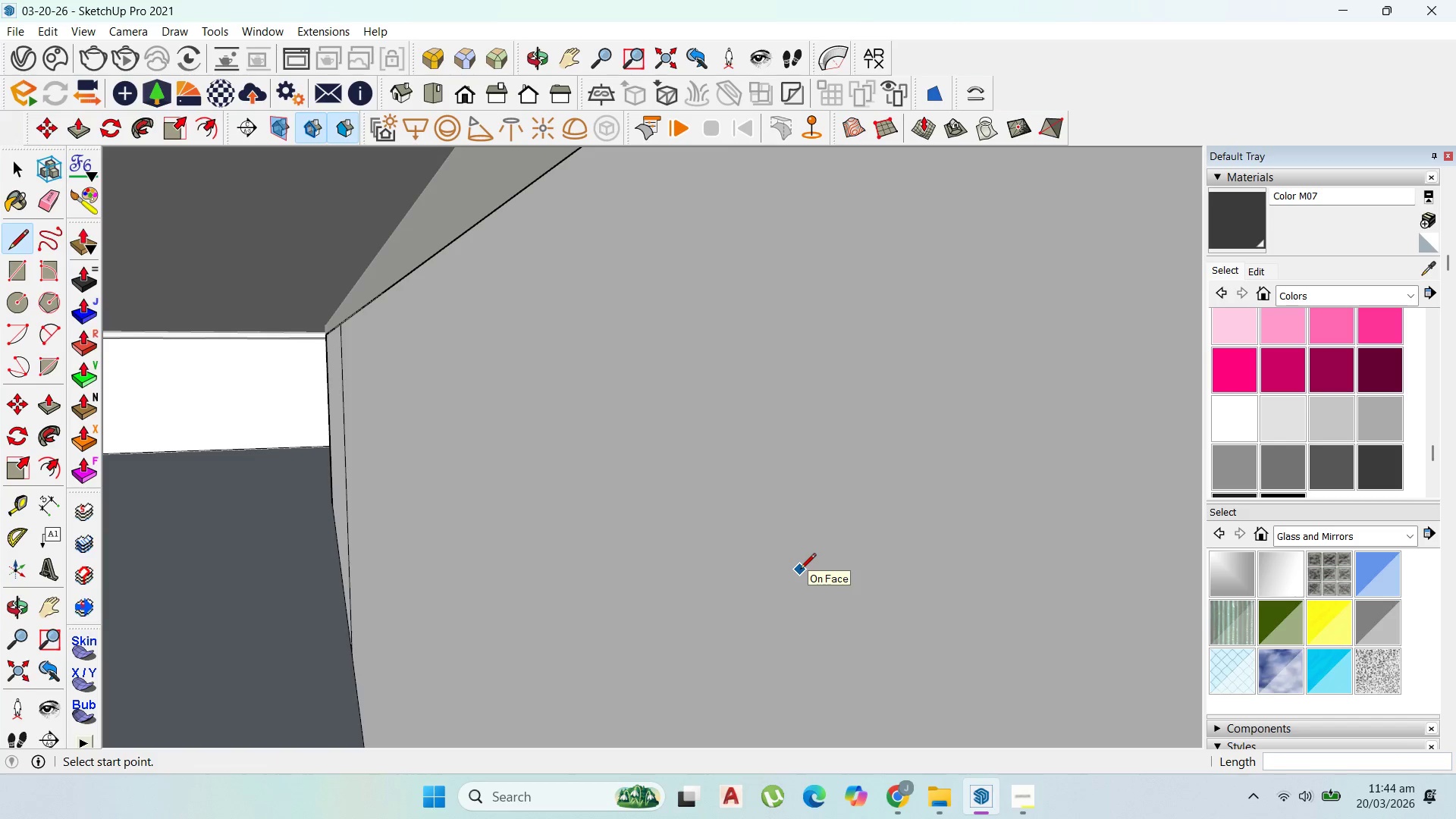 
key(P)
 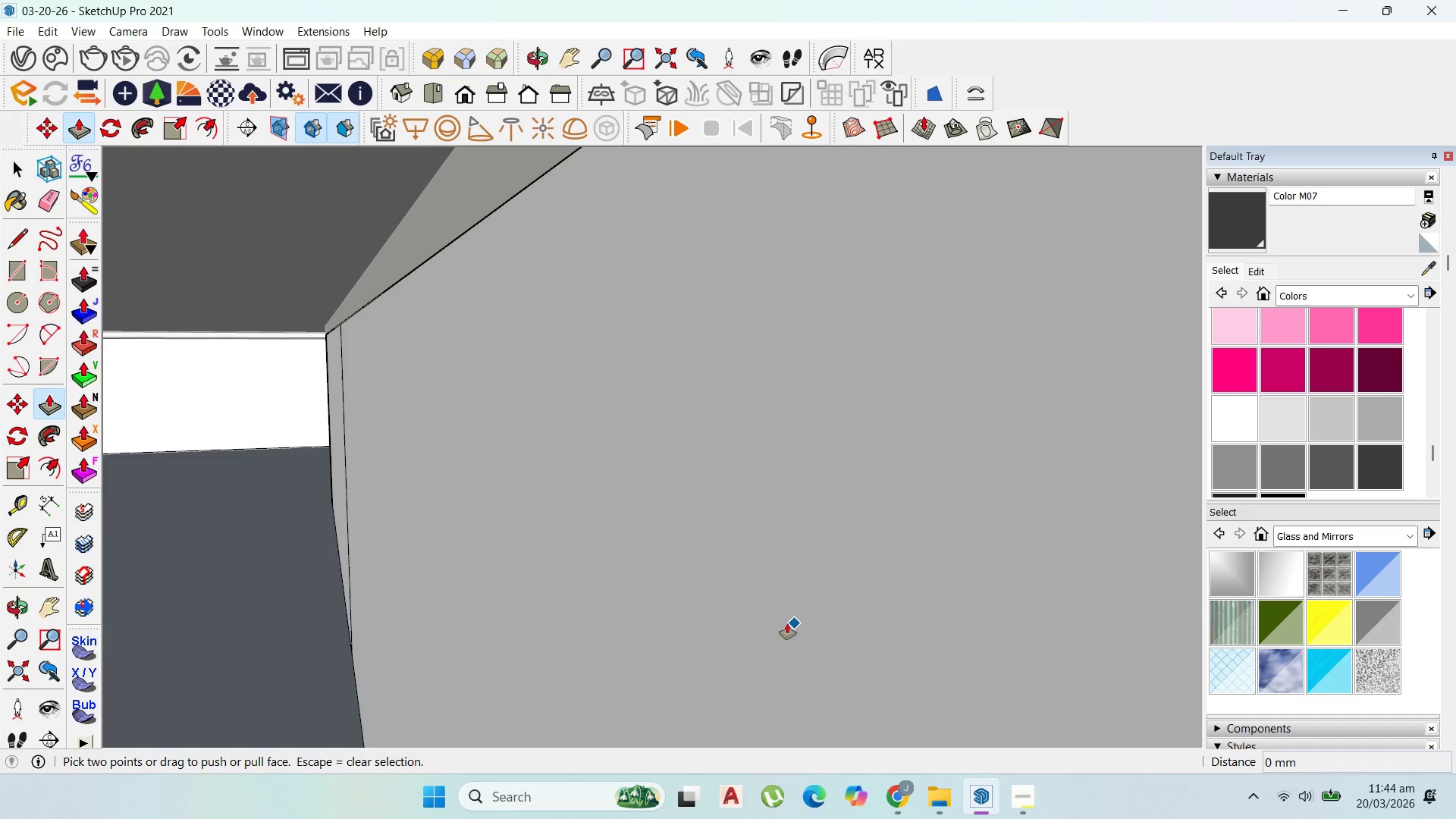 
key(Escape)
 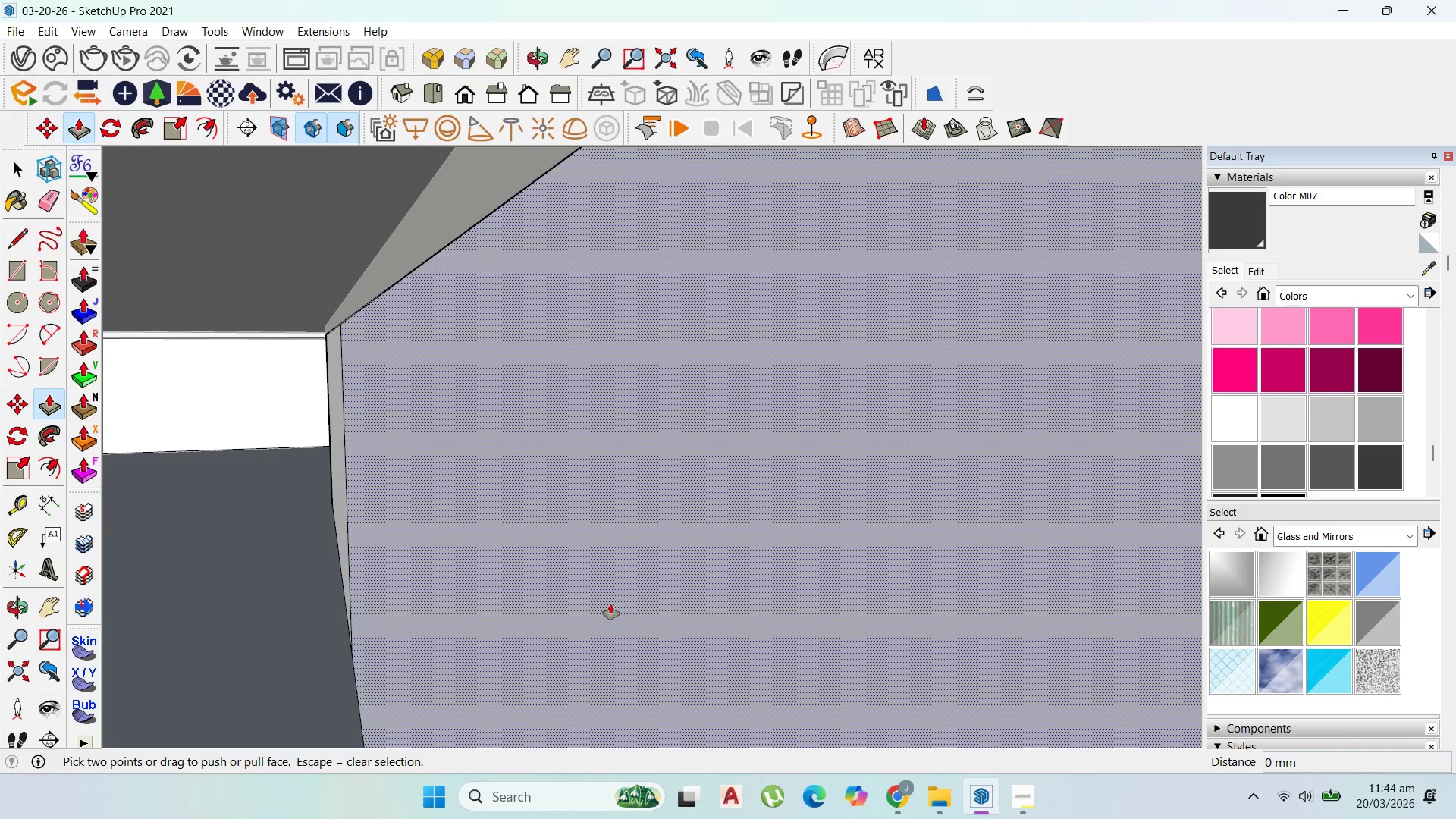 
left_click([610, 604])
 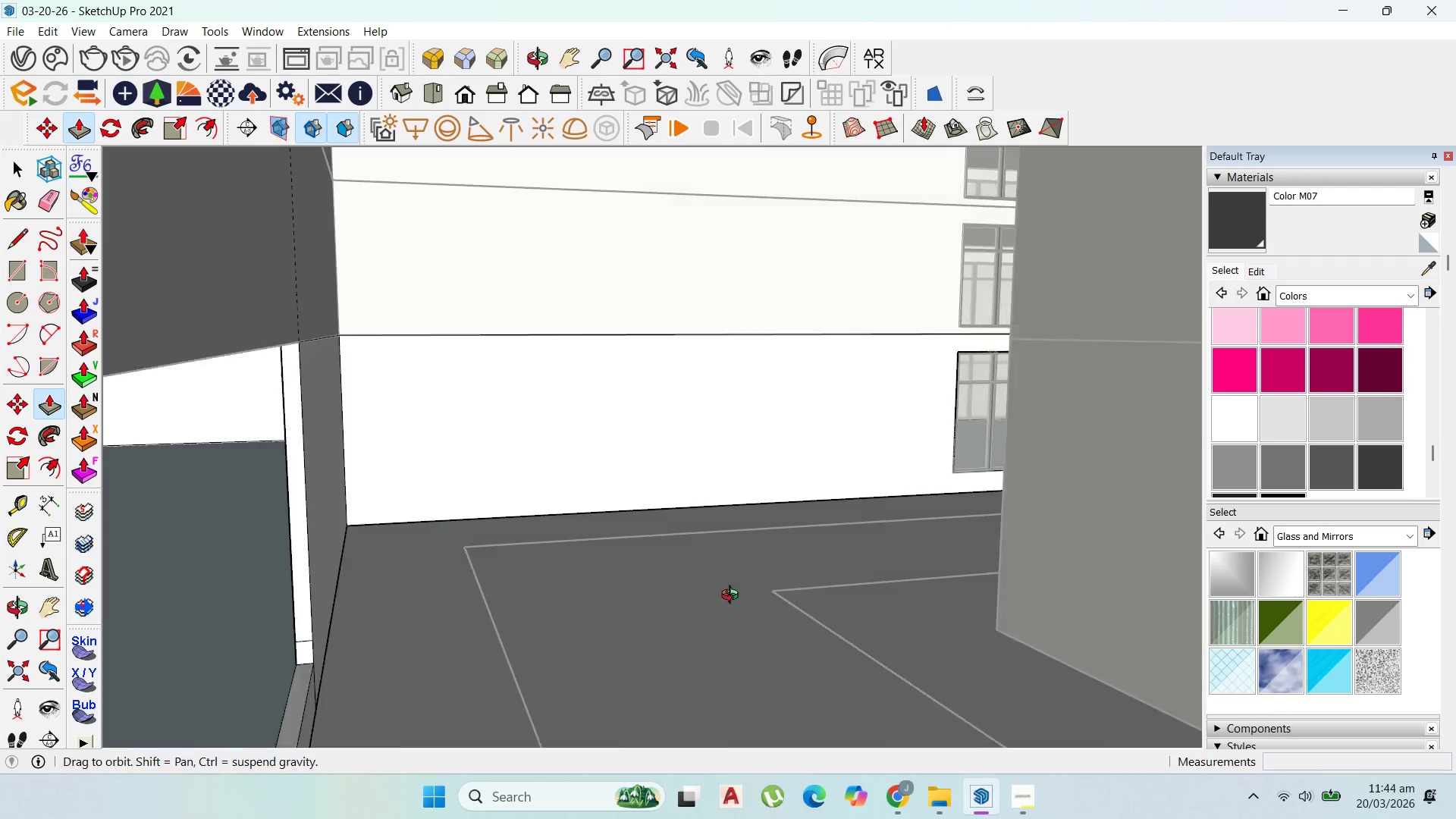 
scroll: coordinate [870, 630], scroll_direction: down, amount: 50.0
 